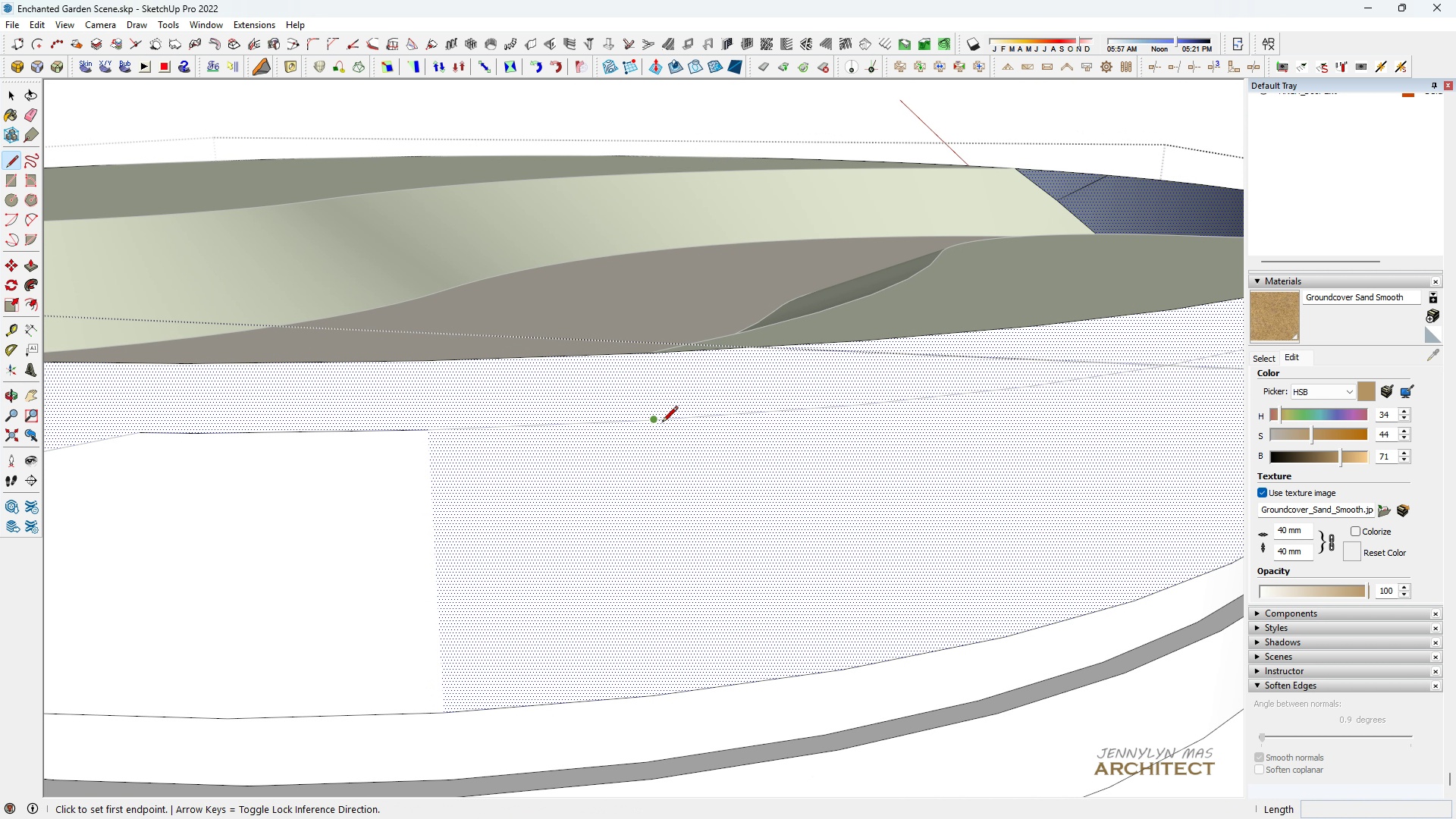 
key(L)
 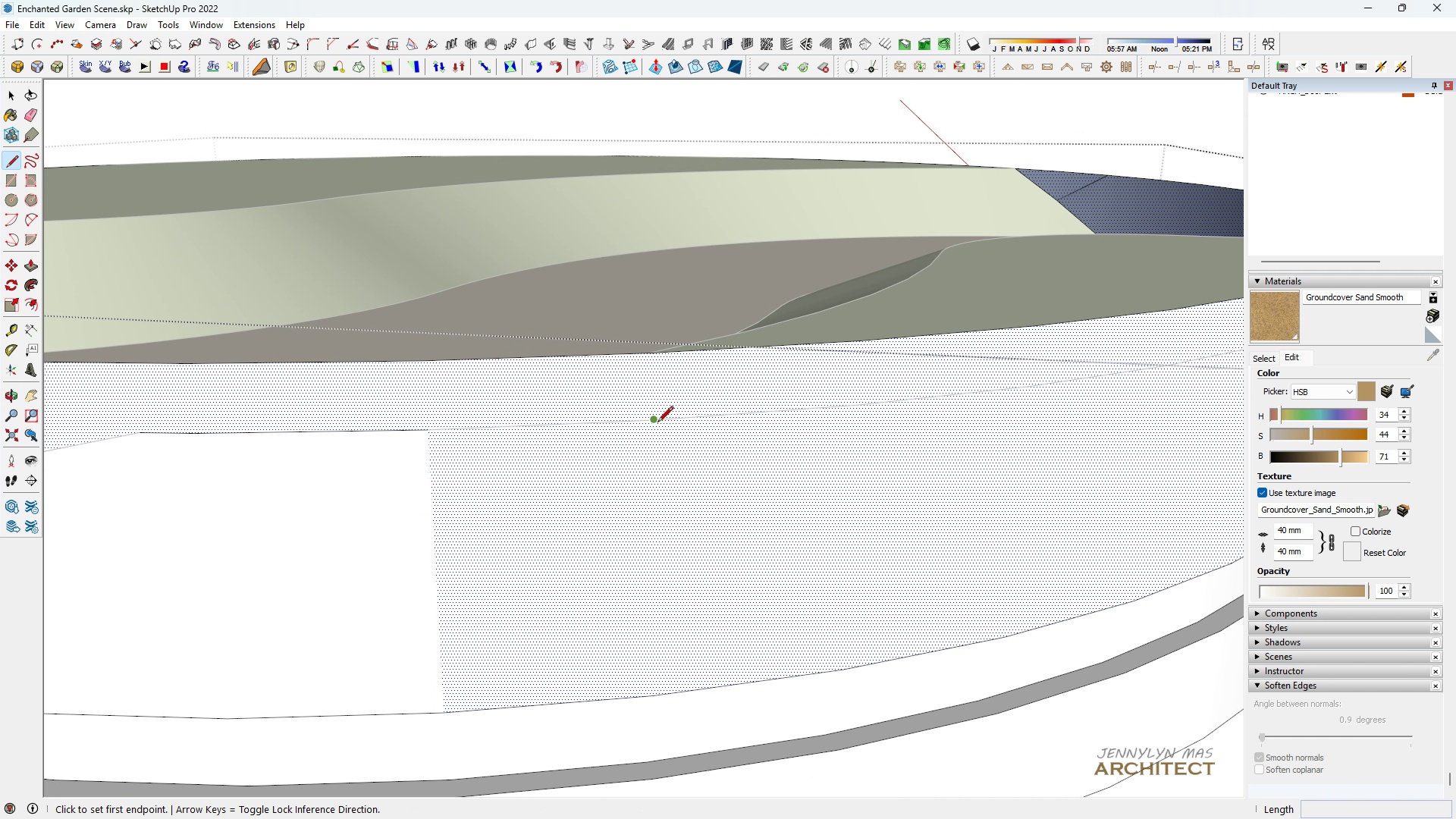 
left_click_drag(start_coordinate=[657, 423], to_coordinate=[648, 421])
 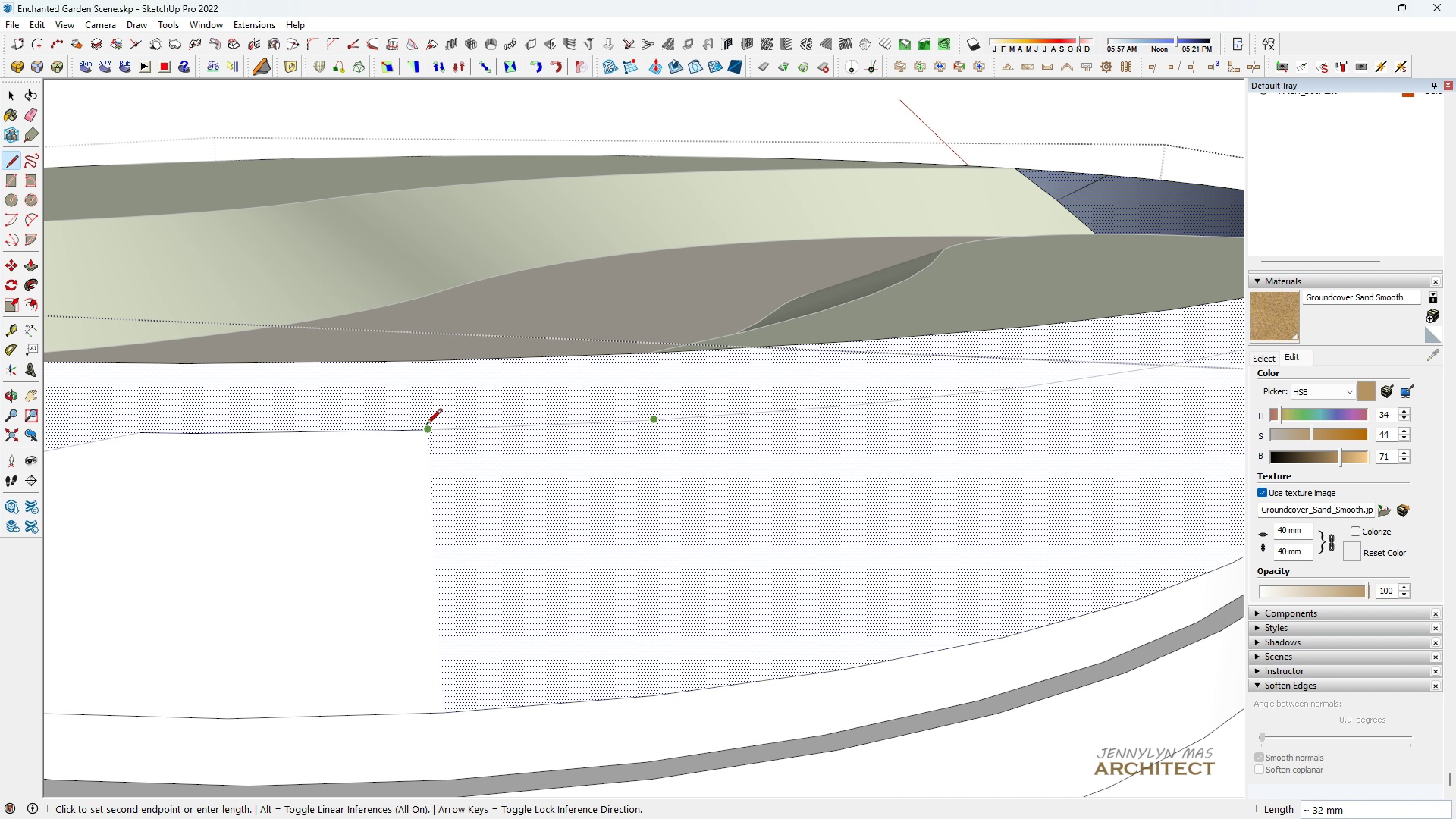 
left_click([426, 425])
 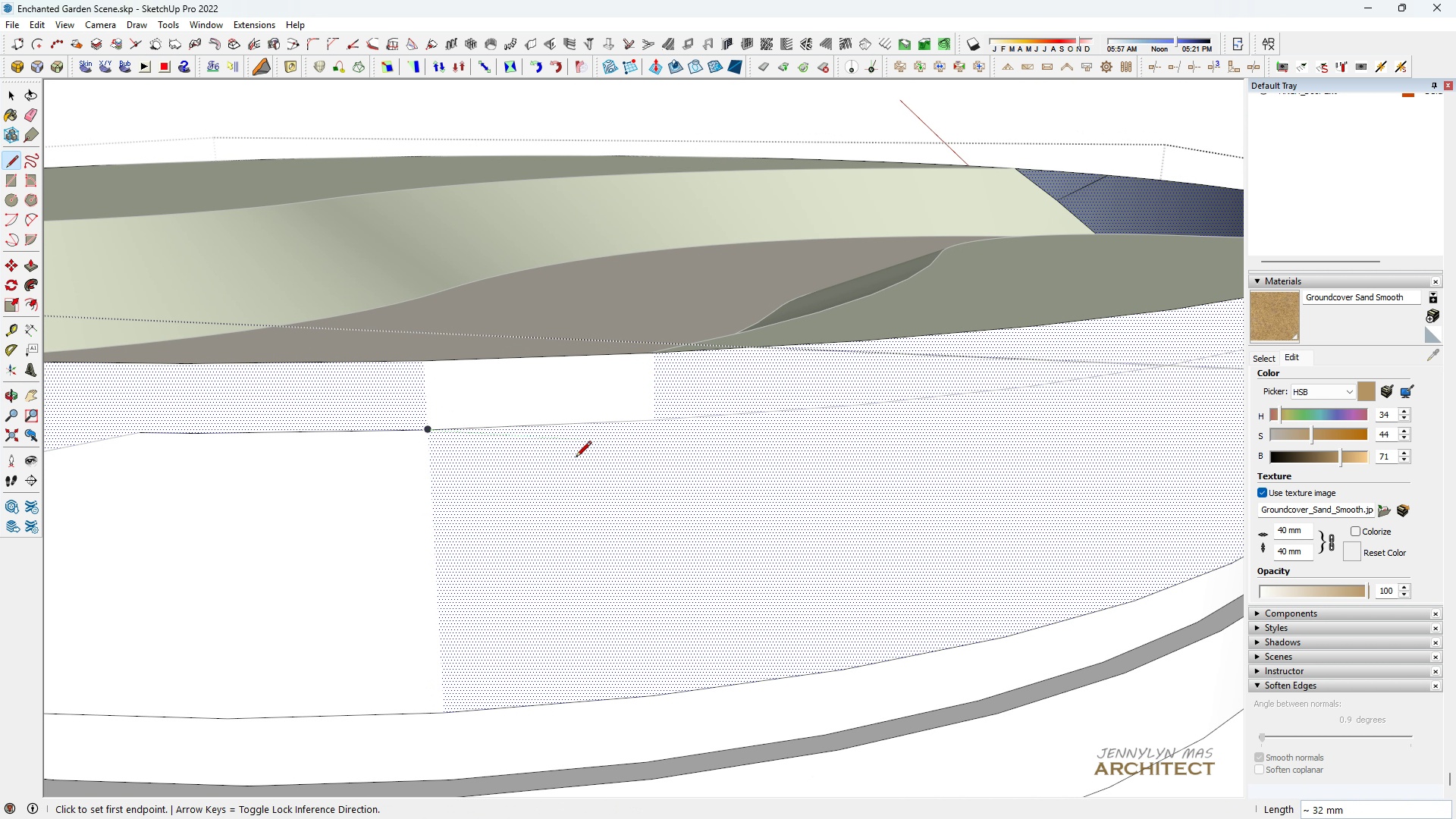 
key(L)
 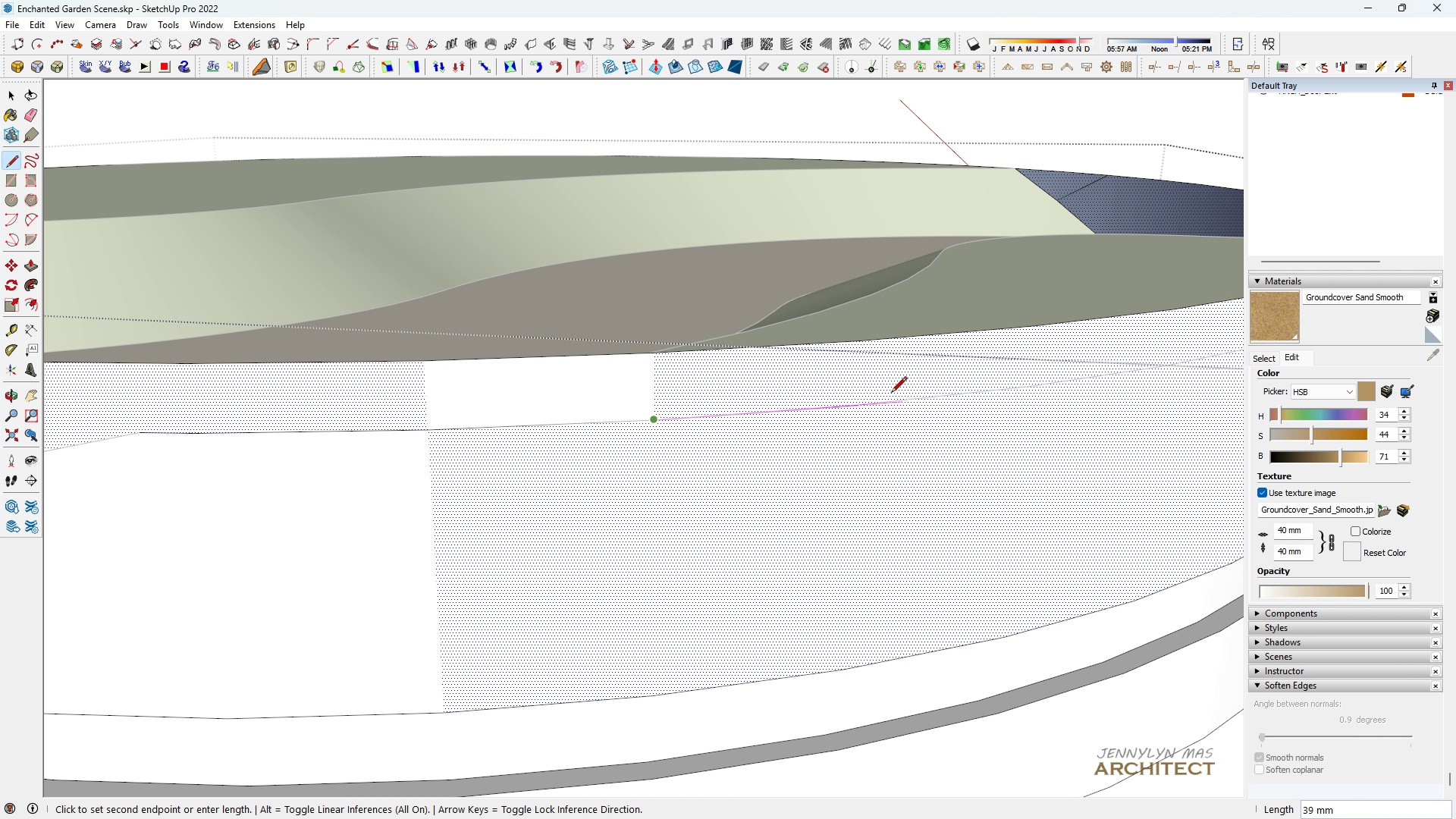 
left_click([862, 403])
 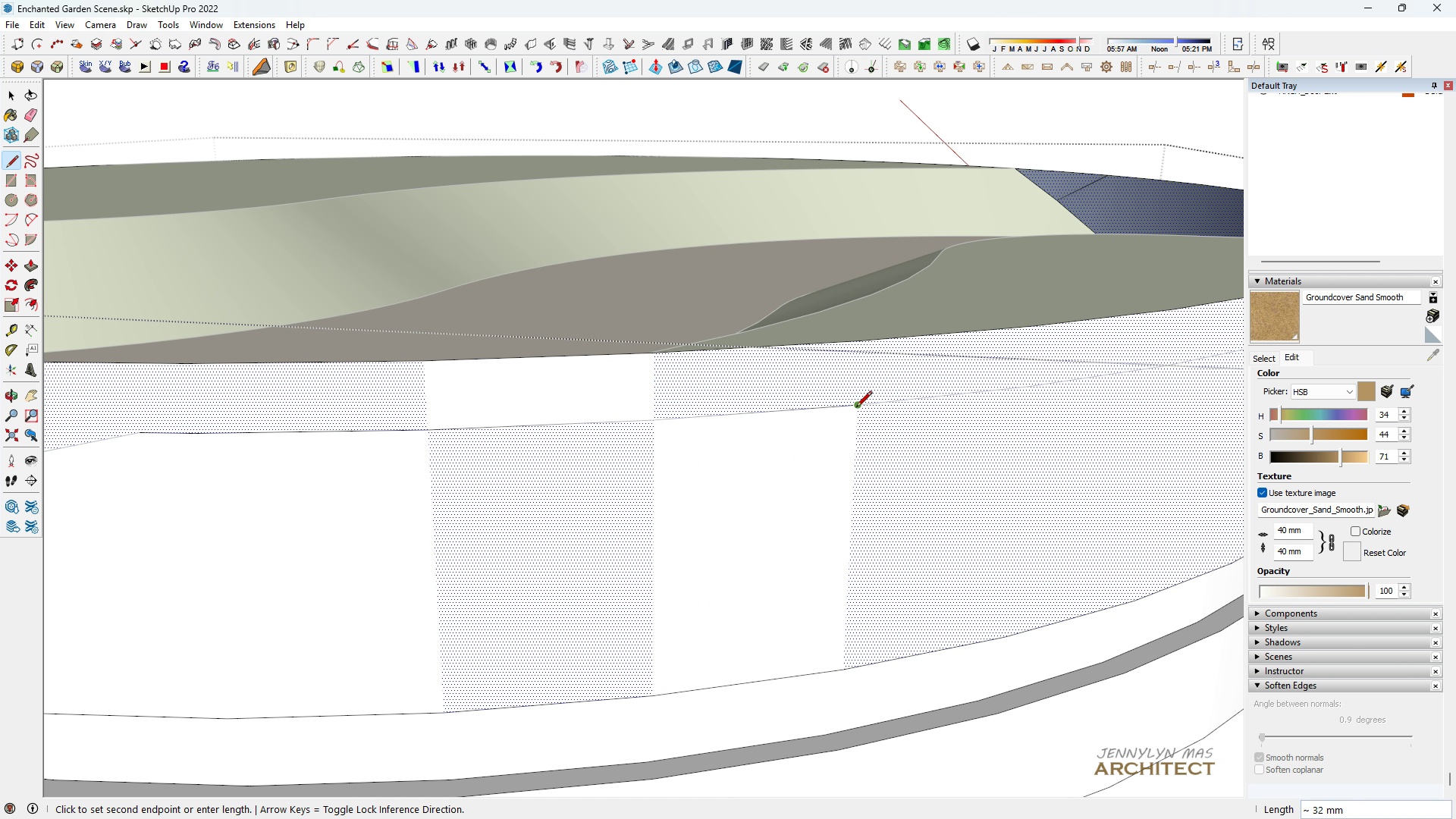 
left_click([856, 408])
 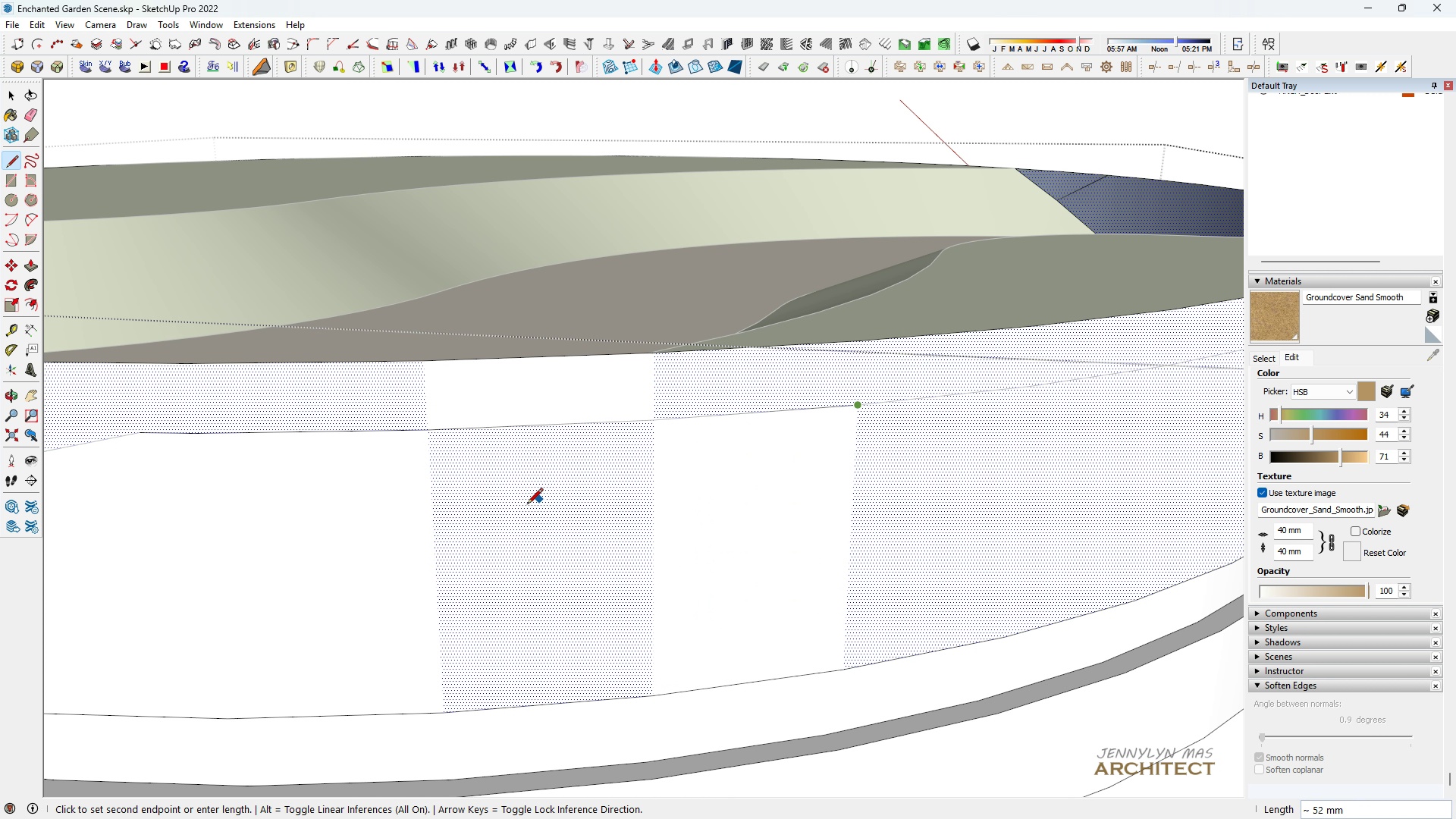 
scroll: coordinate [864, 407], scroll_direction: down, amount: 2.0
 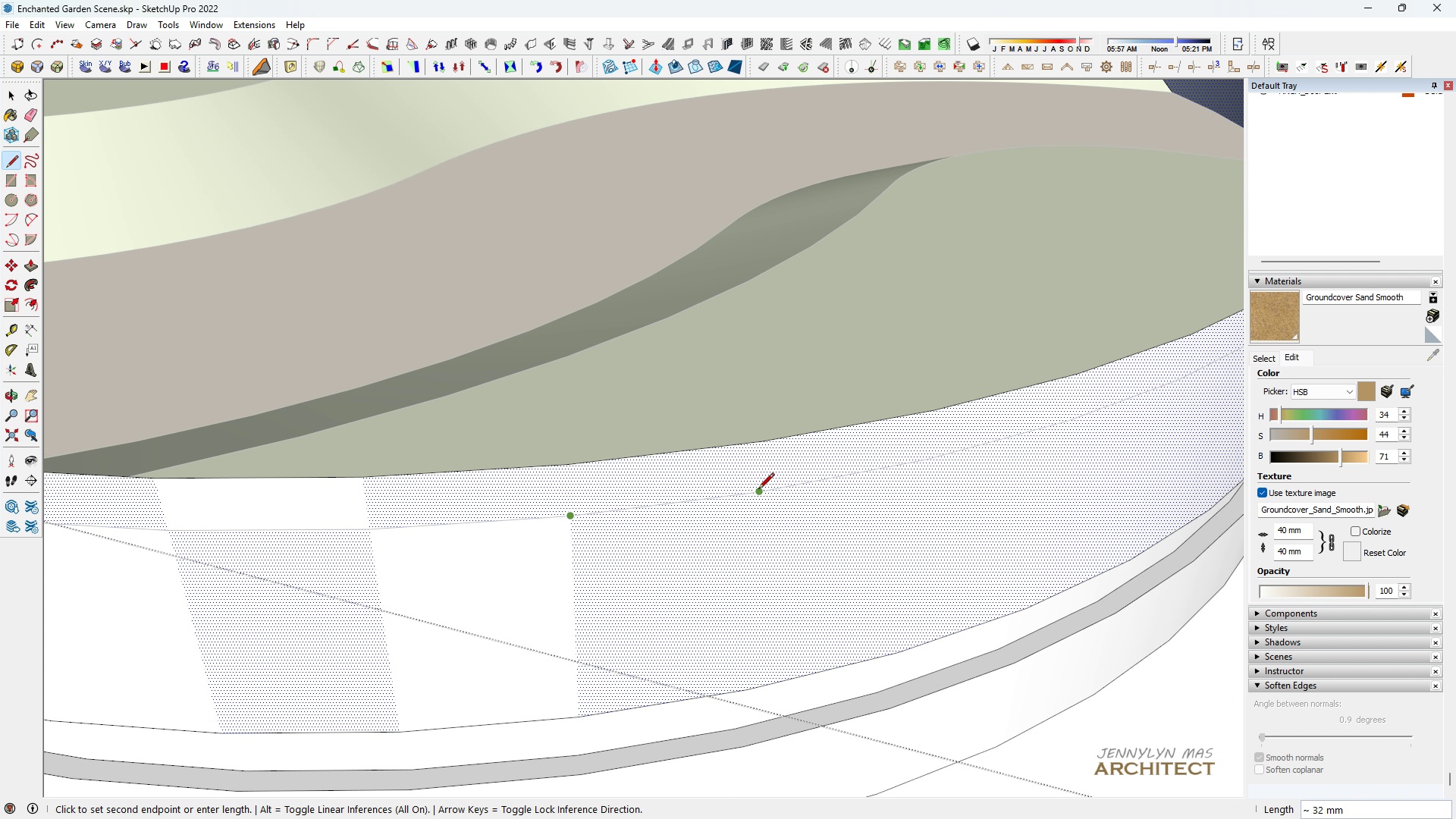 
left_click([758, 490])
 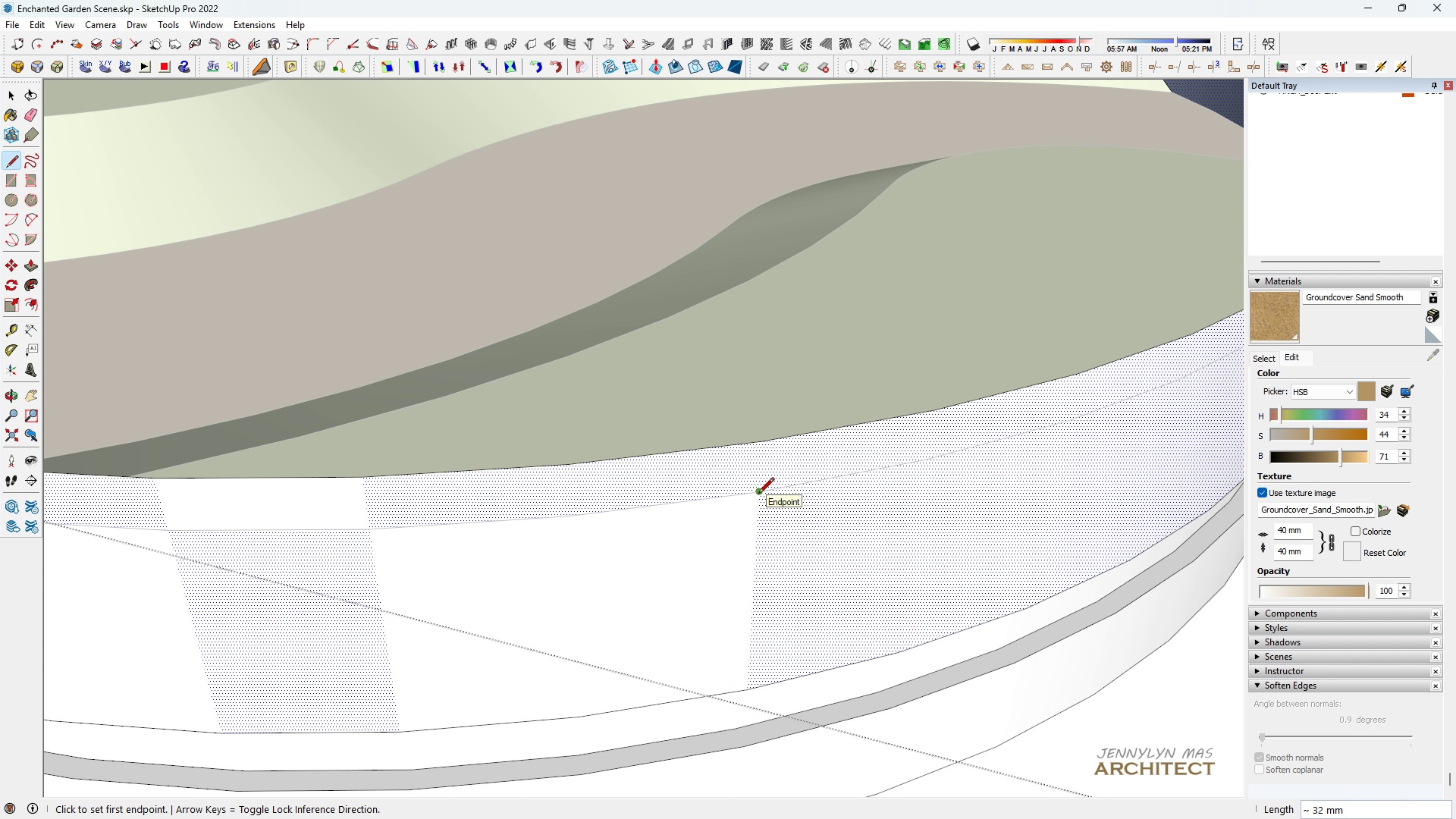 
left_click([758, 494])
 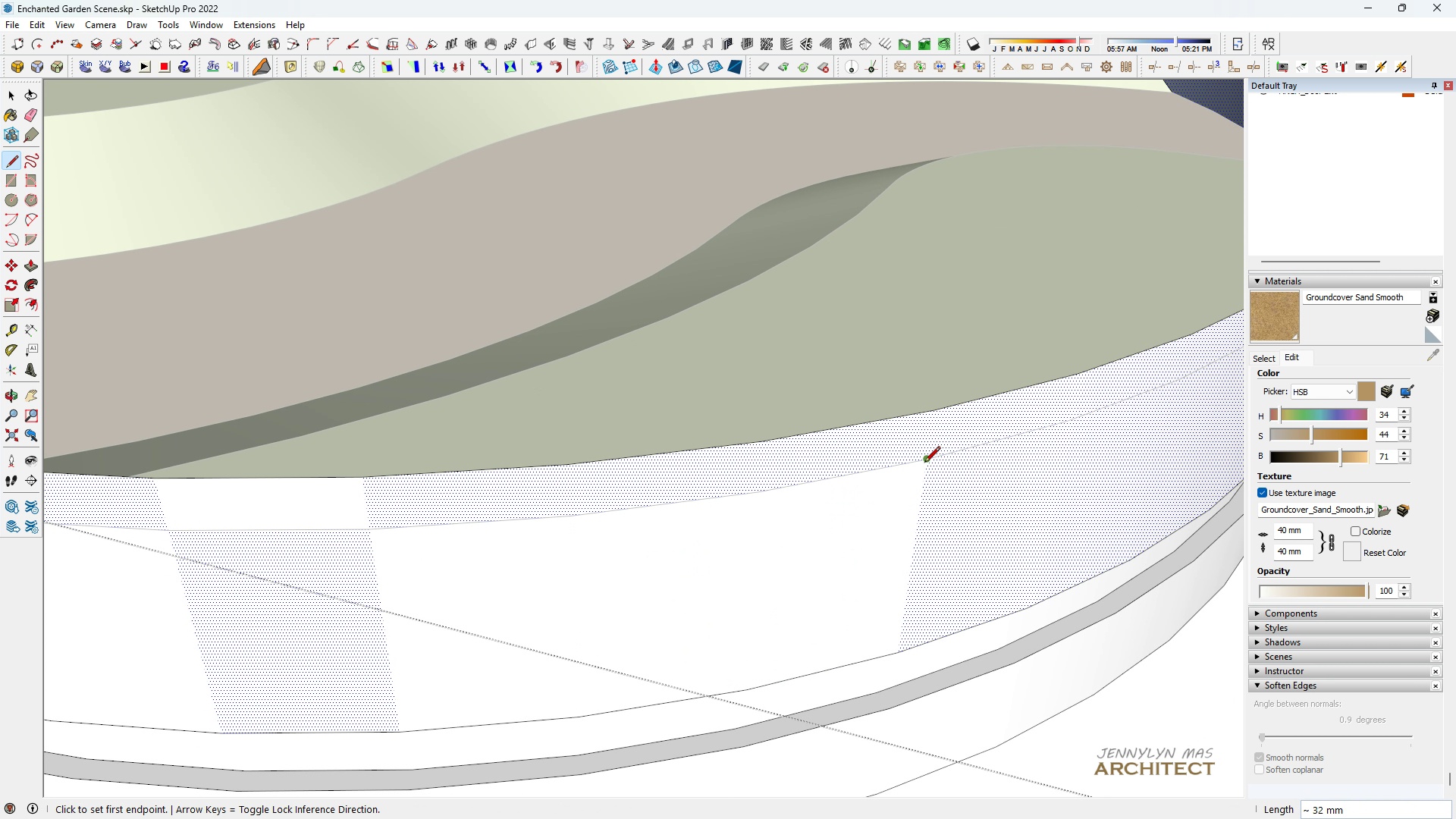 
double_click([924, 463])
 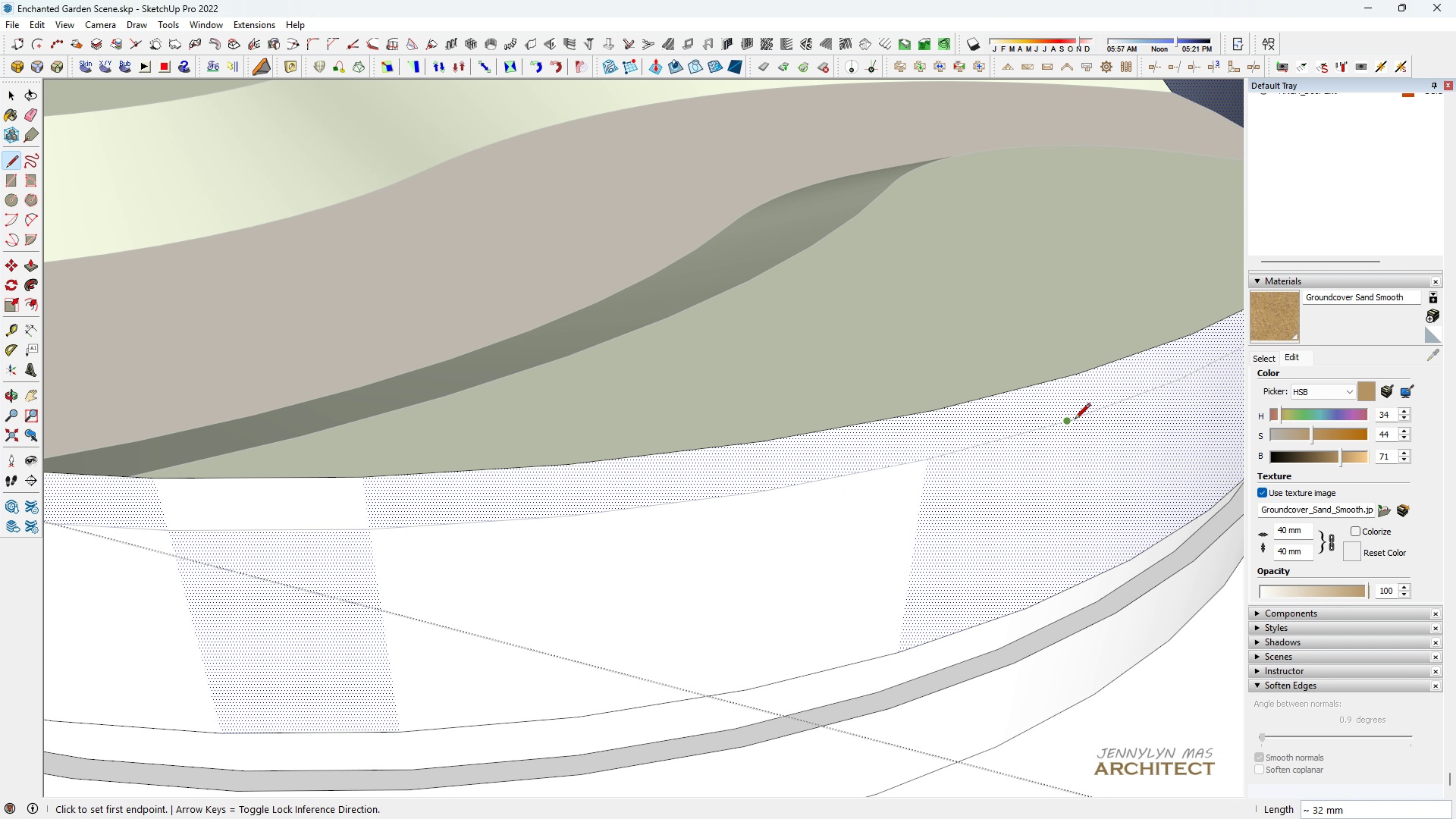 
left_click([1073, 419])
 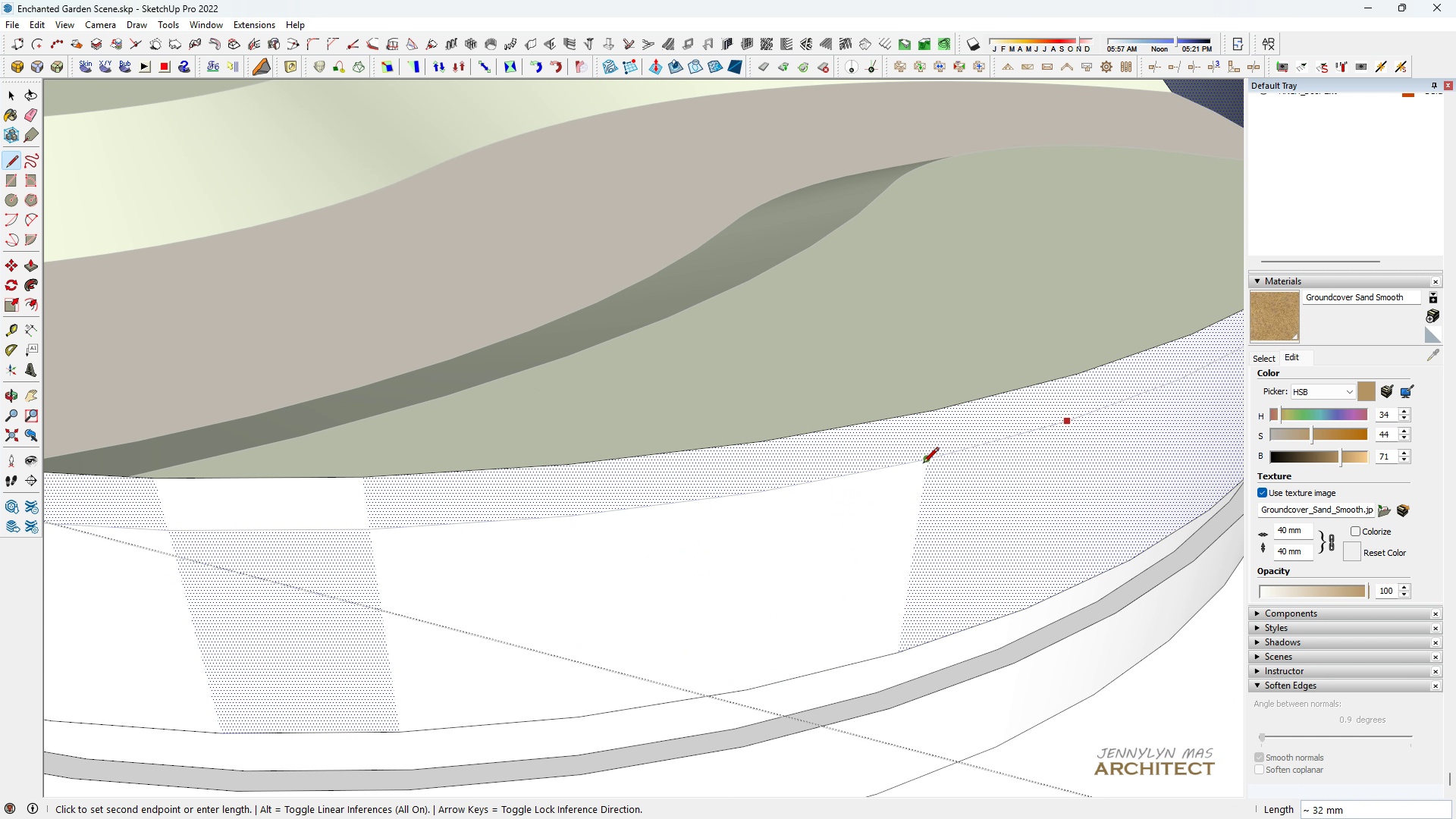 
left_click([923, 464])
 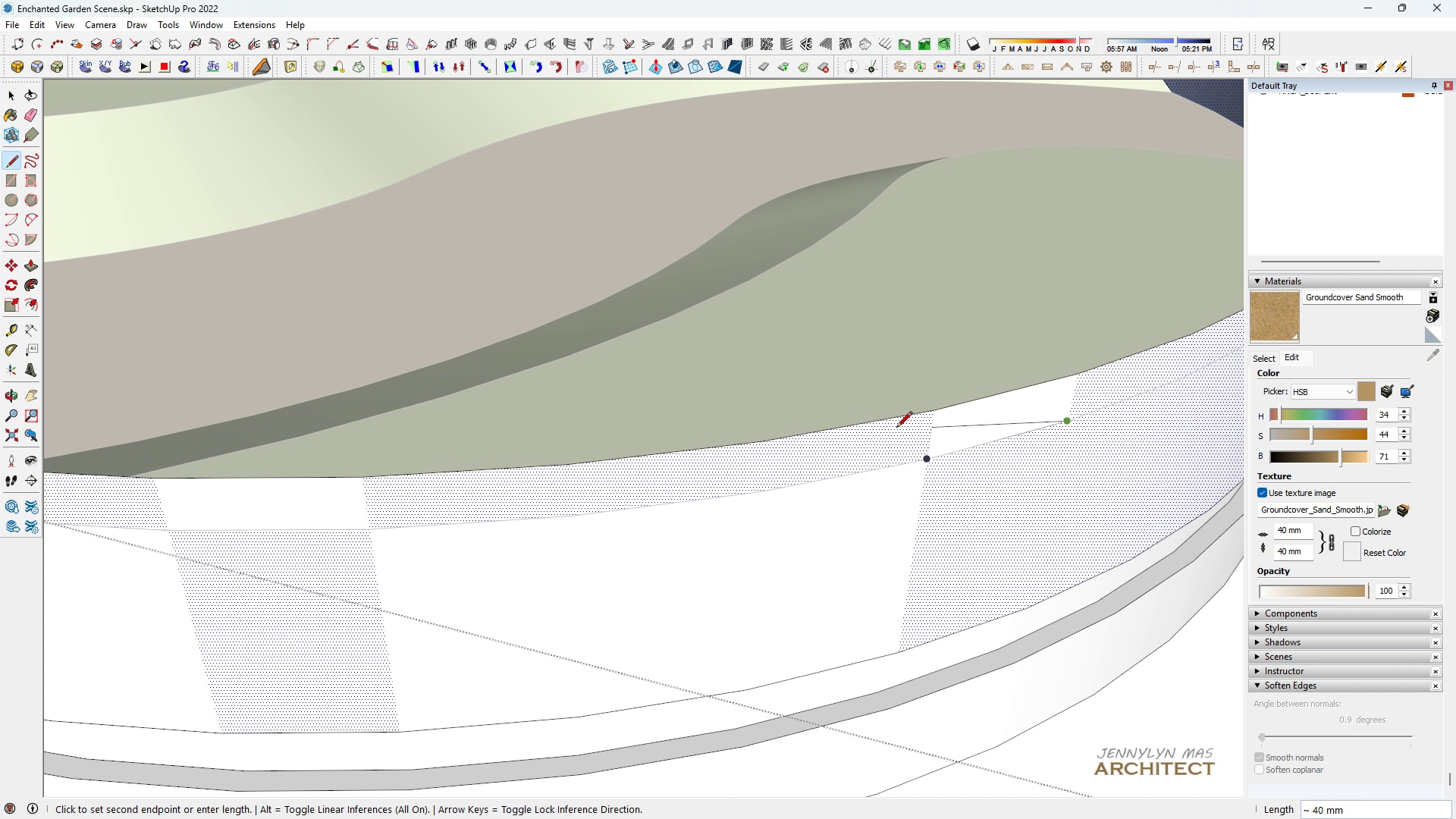 
scroll: coordinate [691, 435], scroll_direction: down, amount: 9.0
 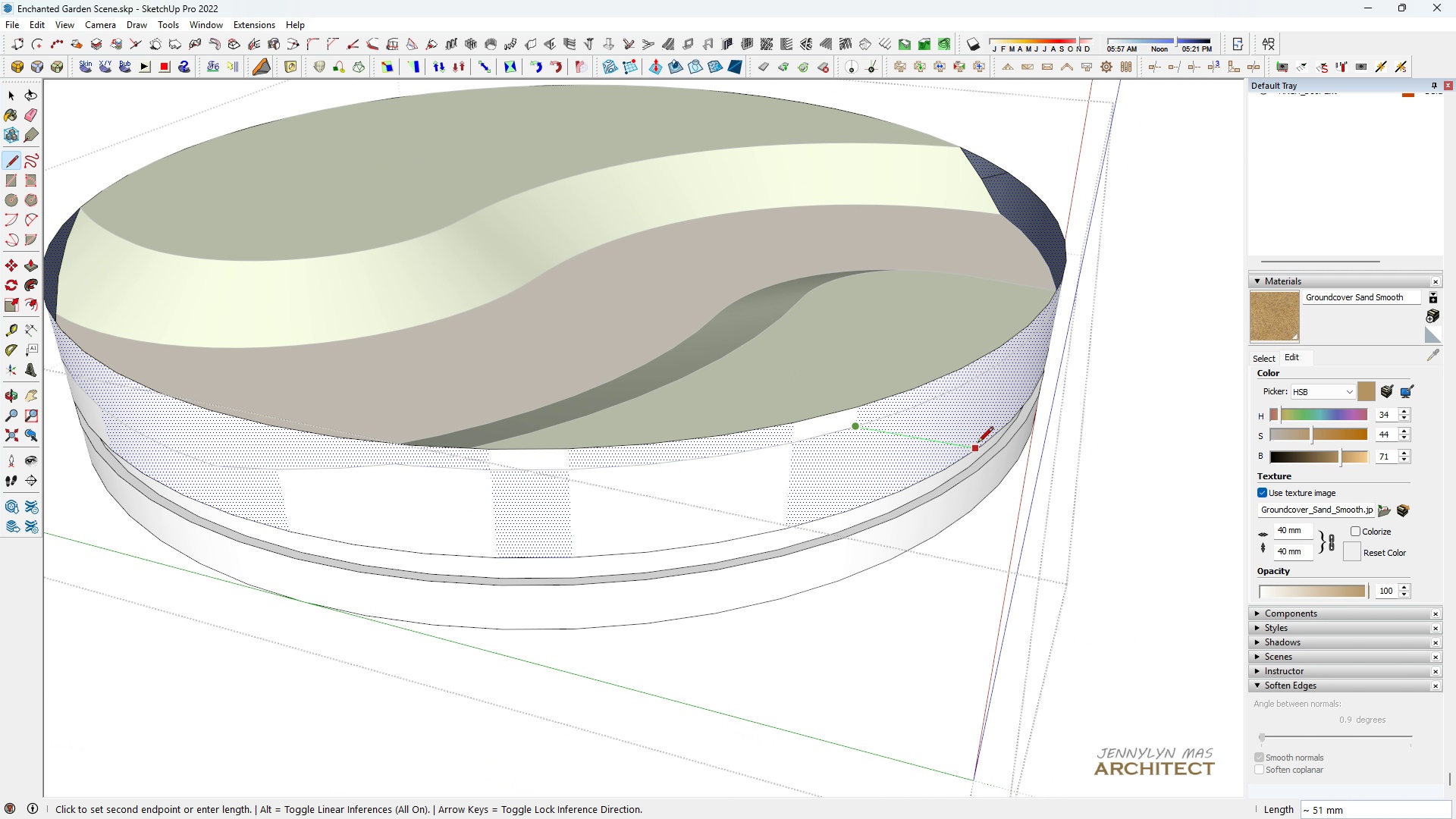 
scroll: coordinate [902, 465], scroll_direction: up, amount: 10.0
 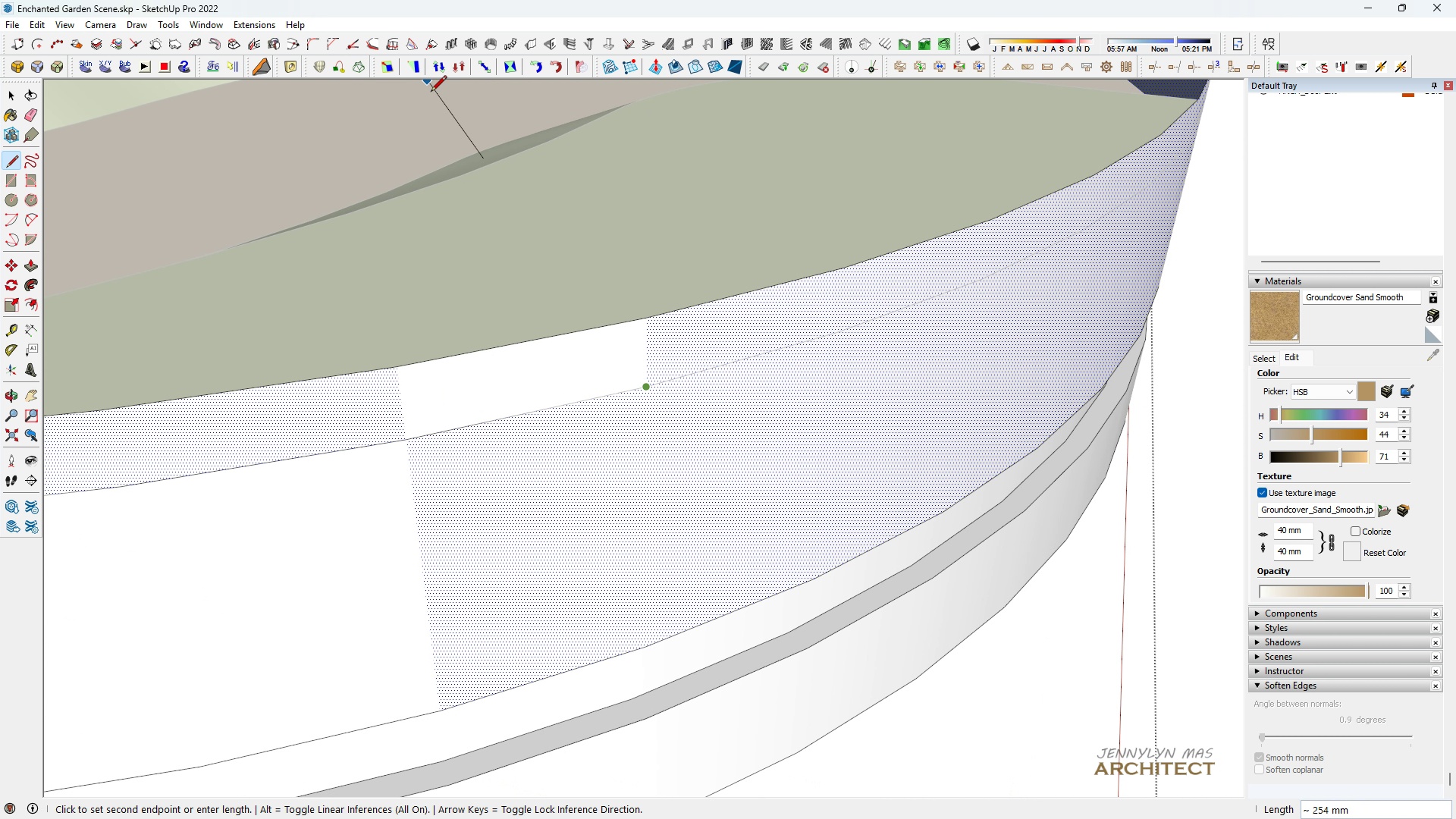 
wait(6.39)
 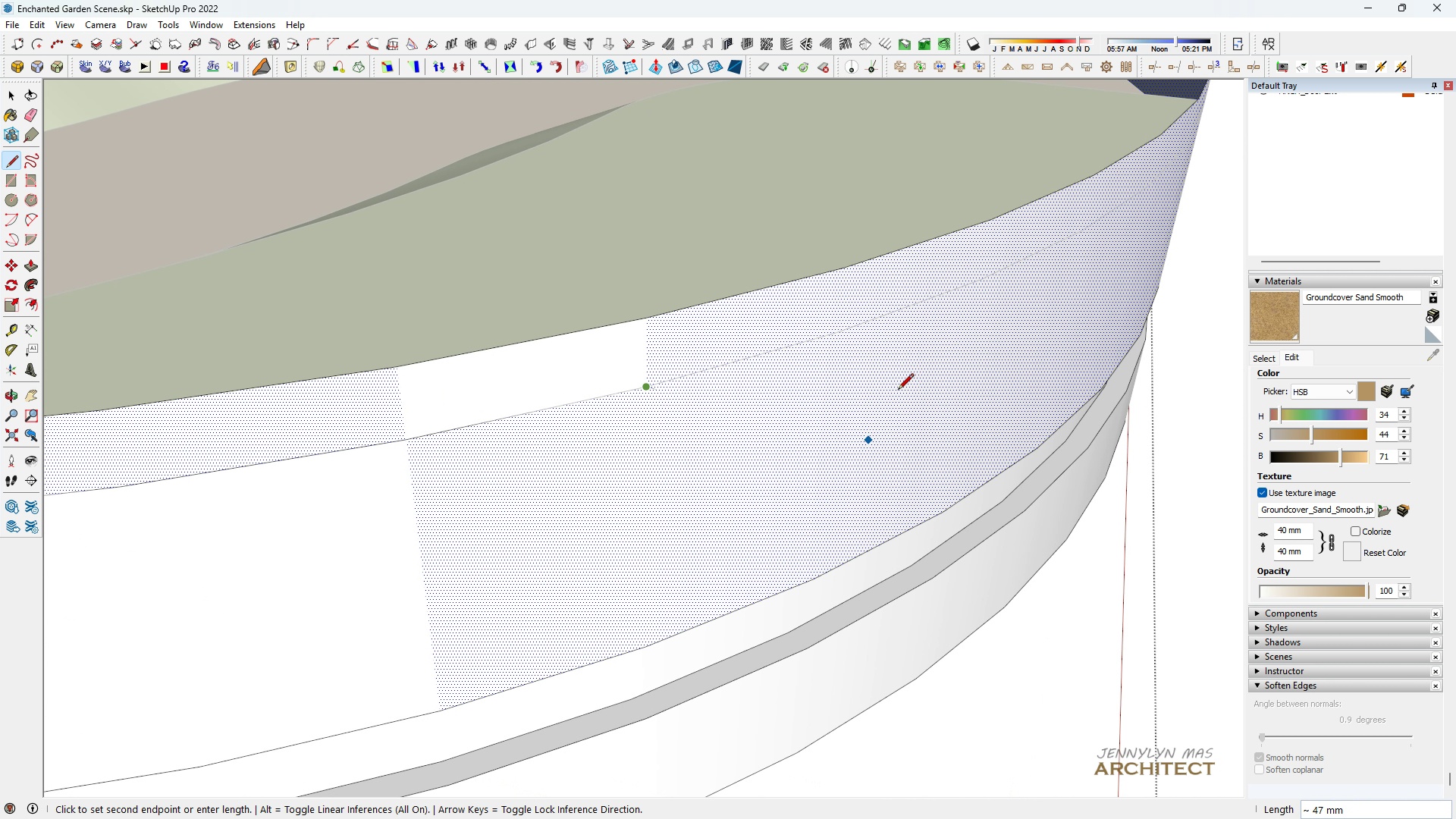 
left_click([833, 337])
 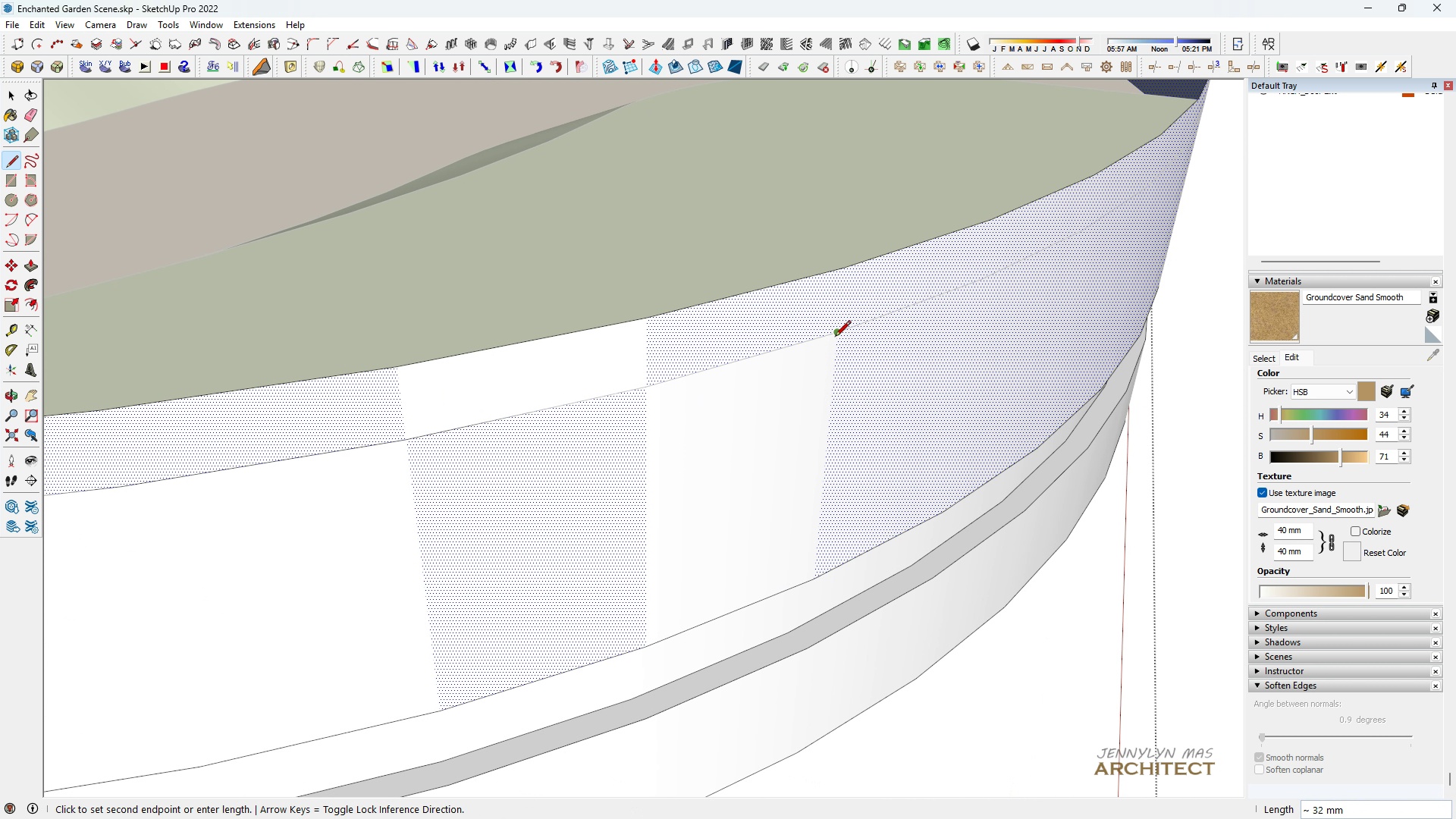 
left_click([835, 337])
 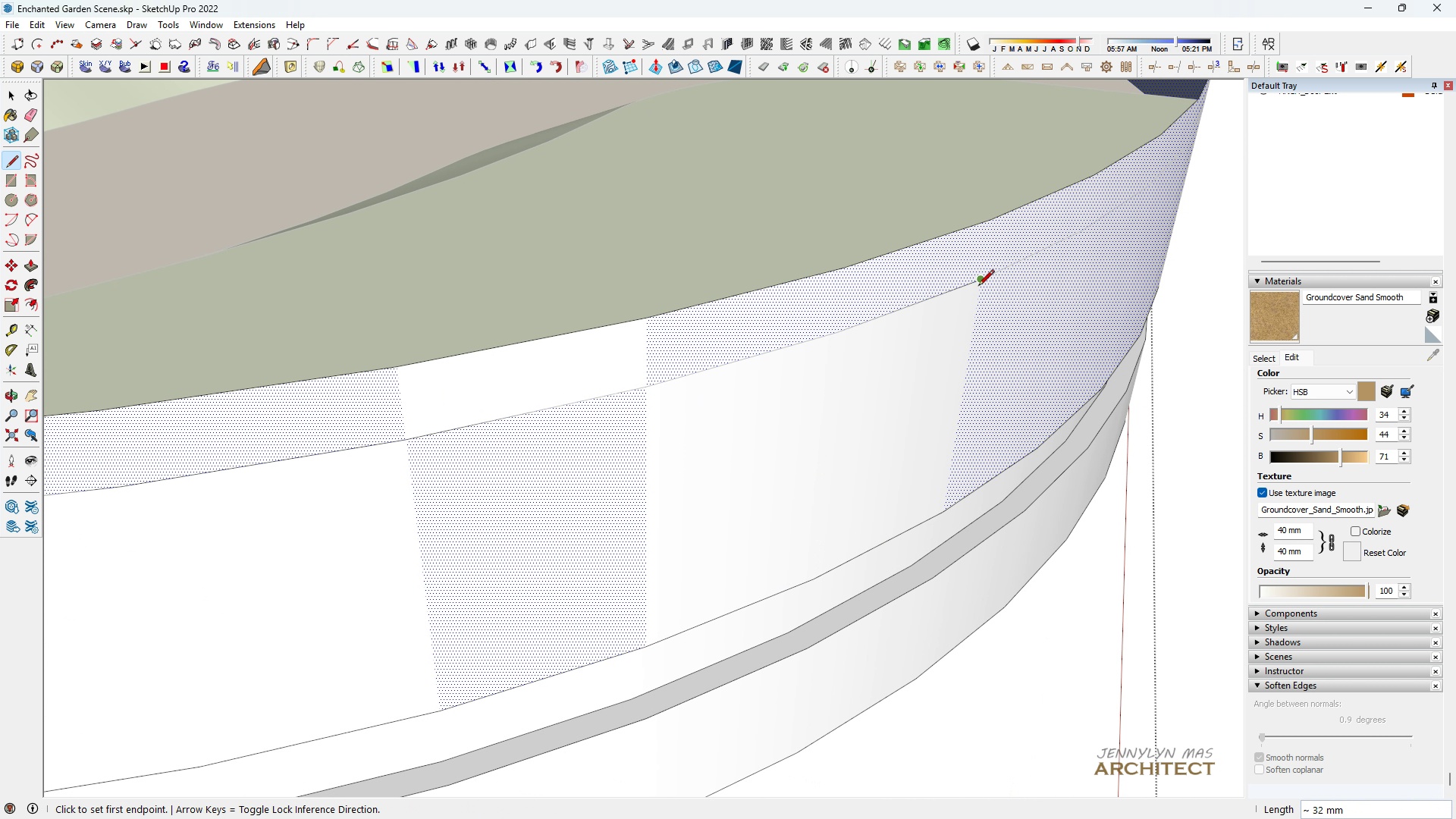 
left_click_drag(start_coordinate=[978, 285], to_coordinate=[955, 290])
 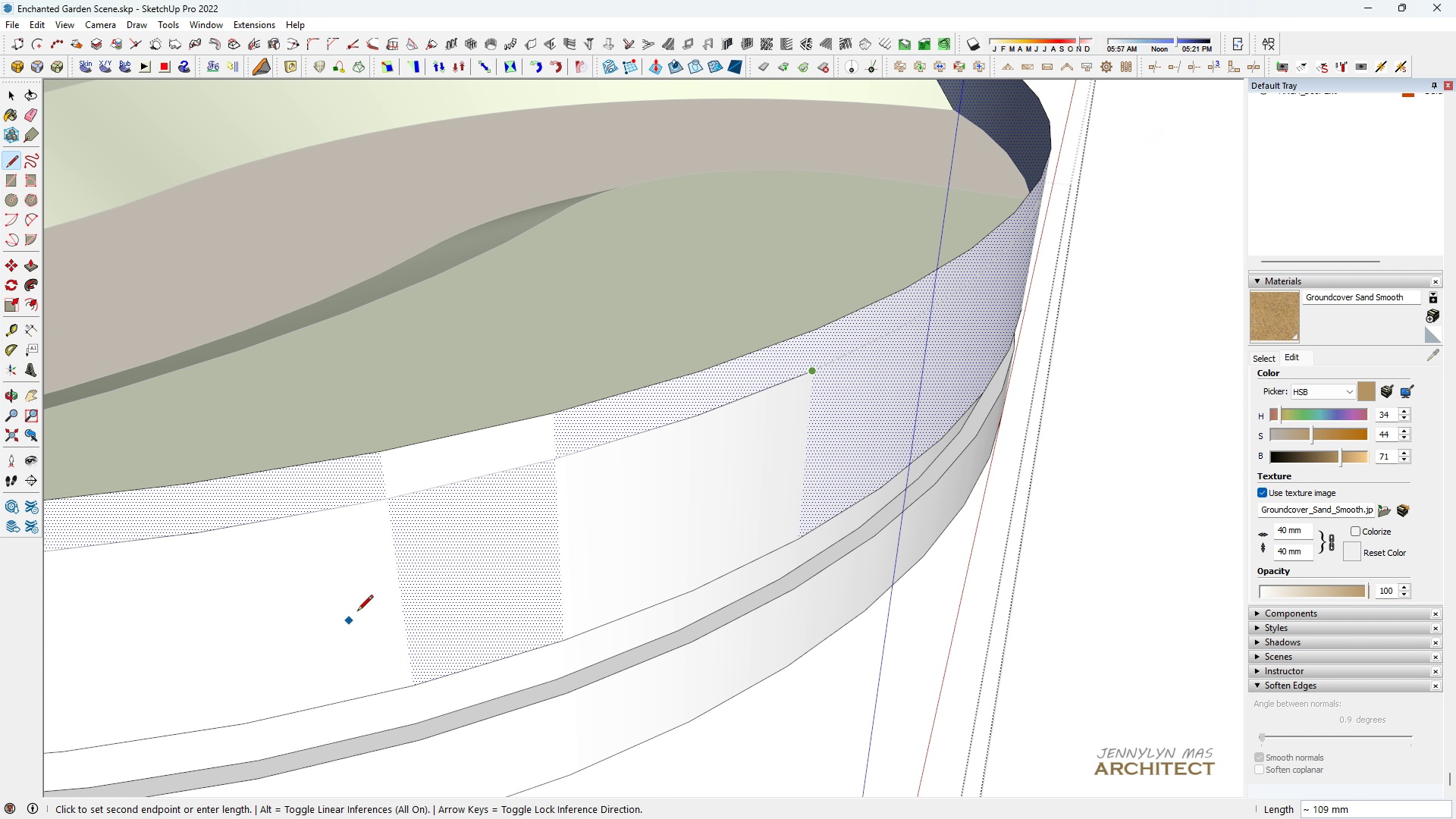 
scroll: coordinate [915, 275], scroll_direction: down, amount: 1.0
 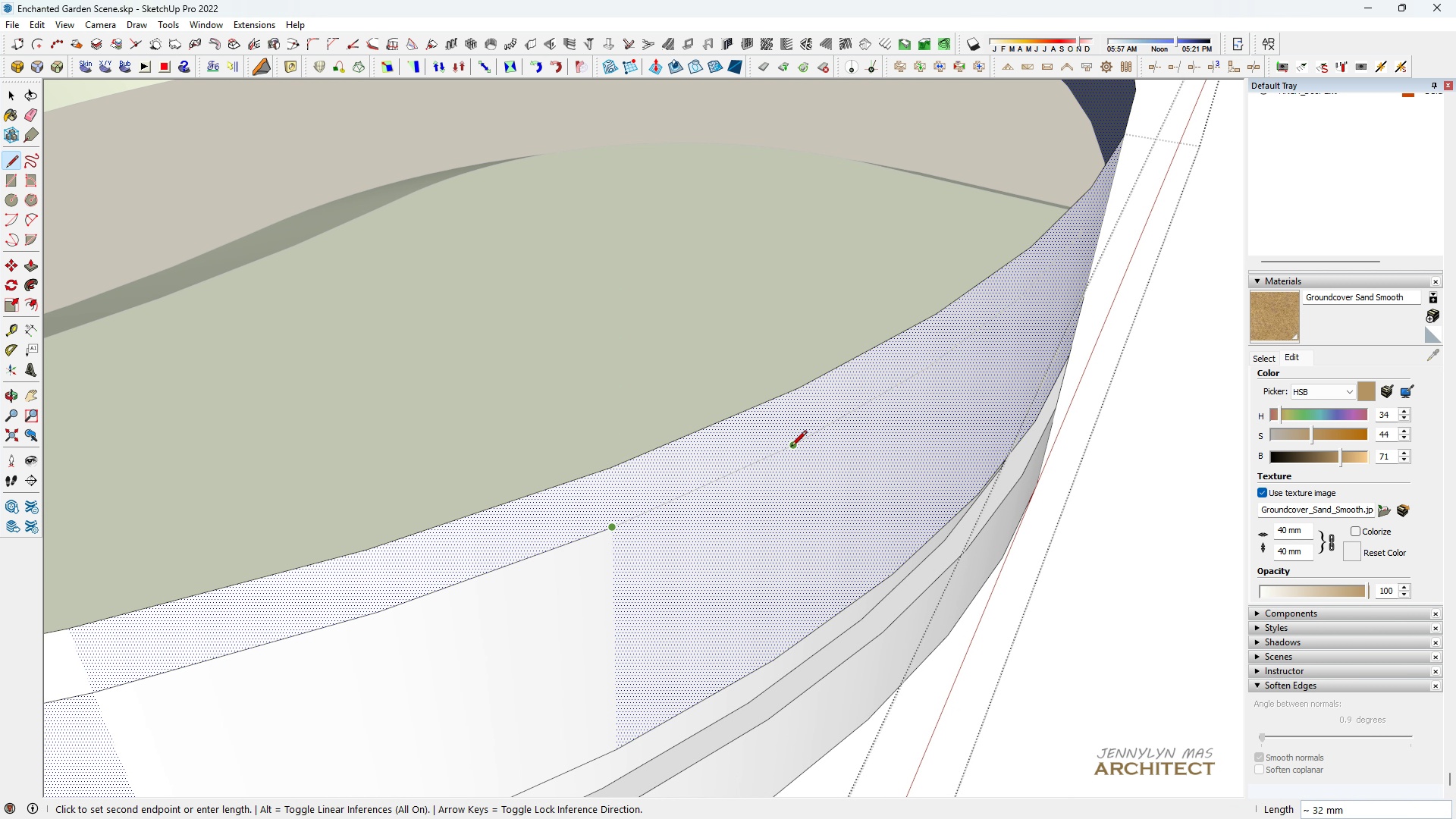 
double_click([791, 448])
 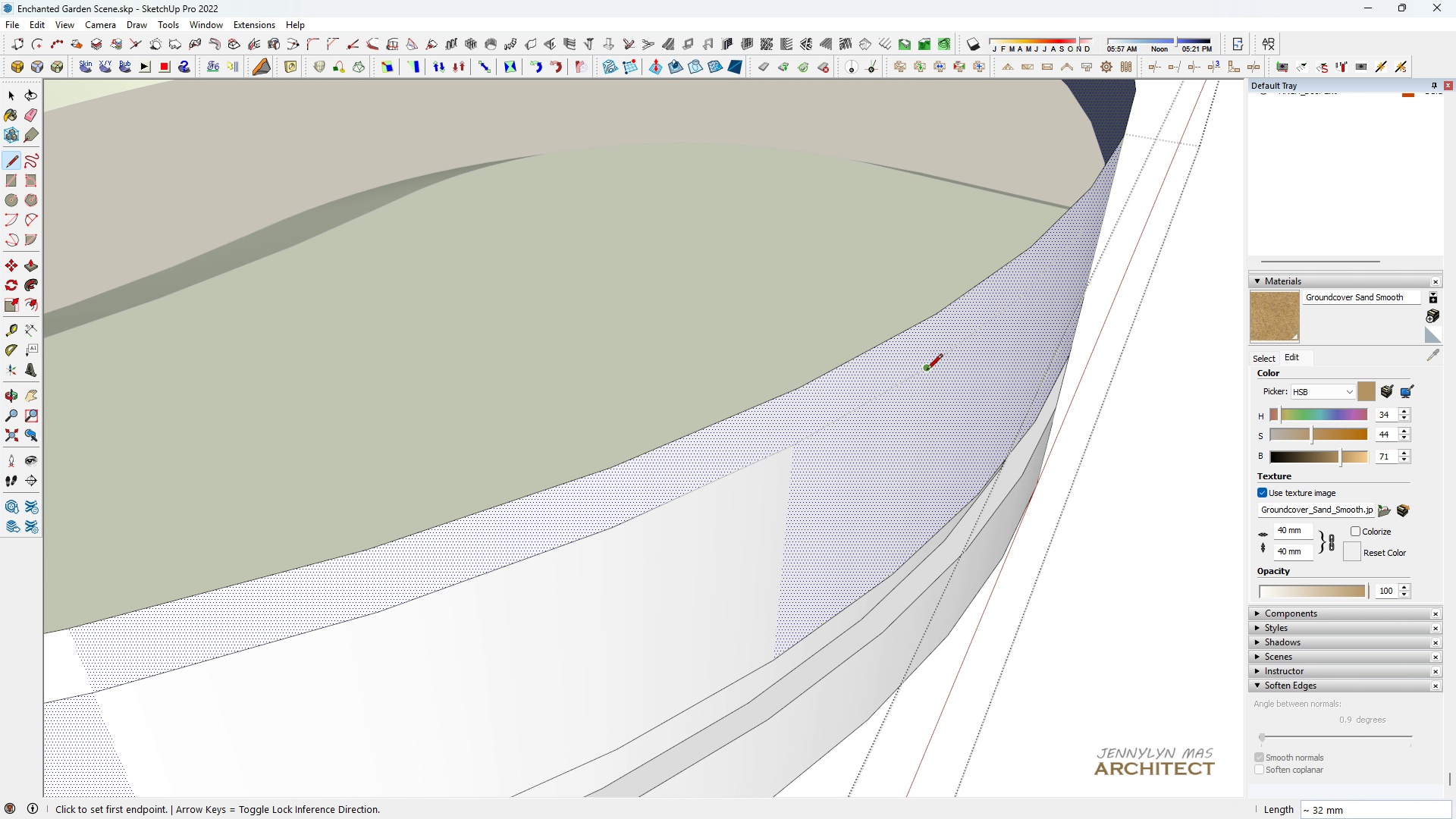 
left_click_drag(start_coordinate=[927, 371], to_coordinate=[908, 379])
 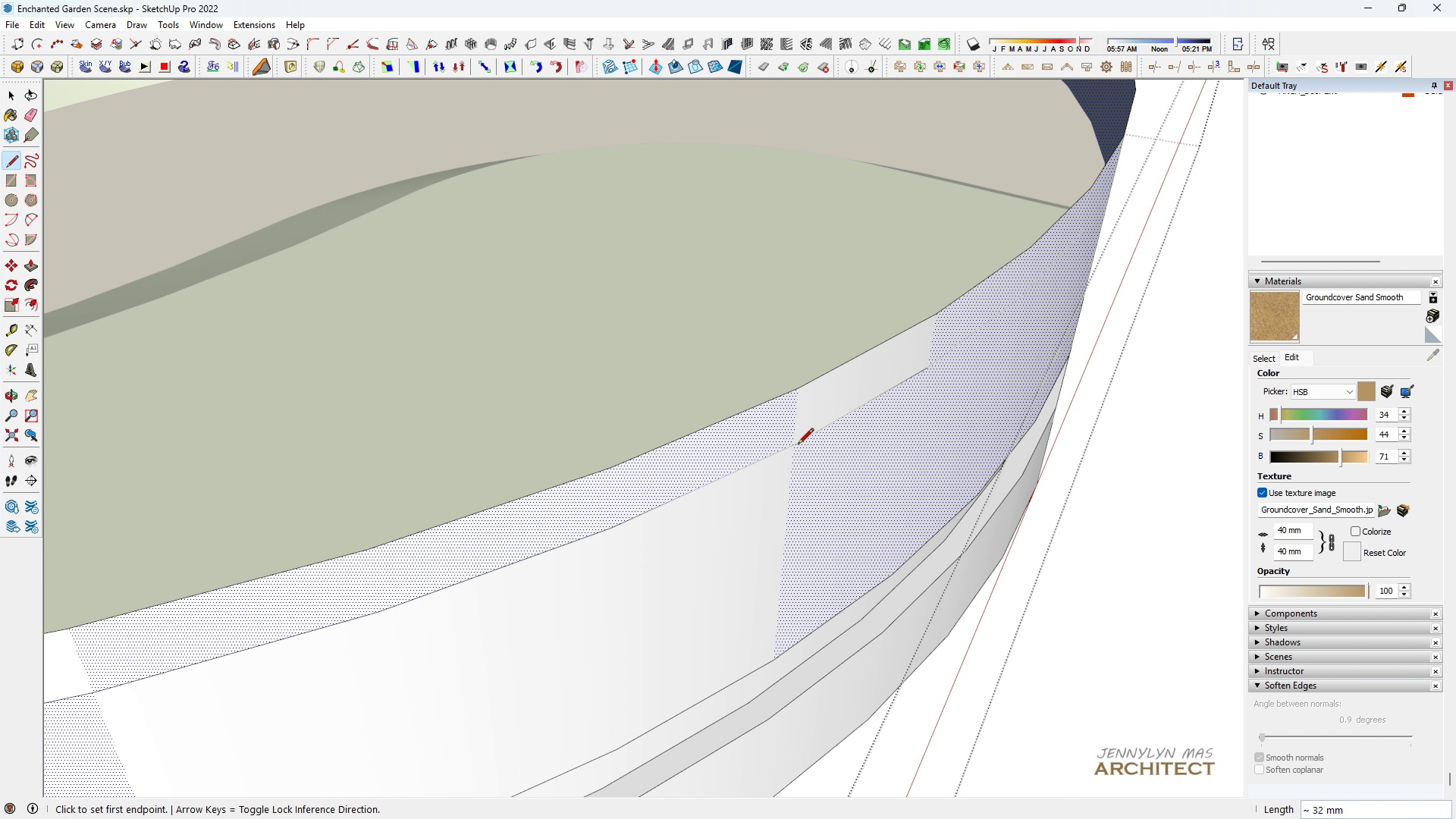 
left_click([798, 445])
 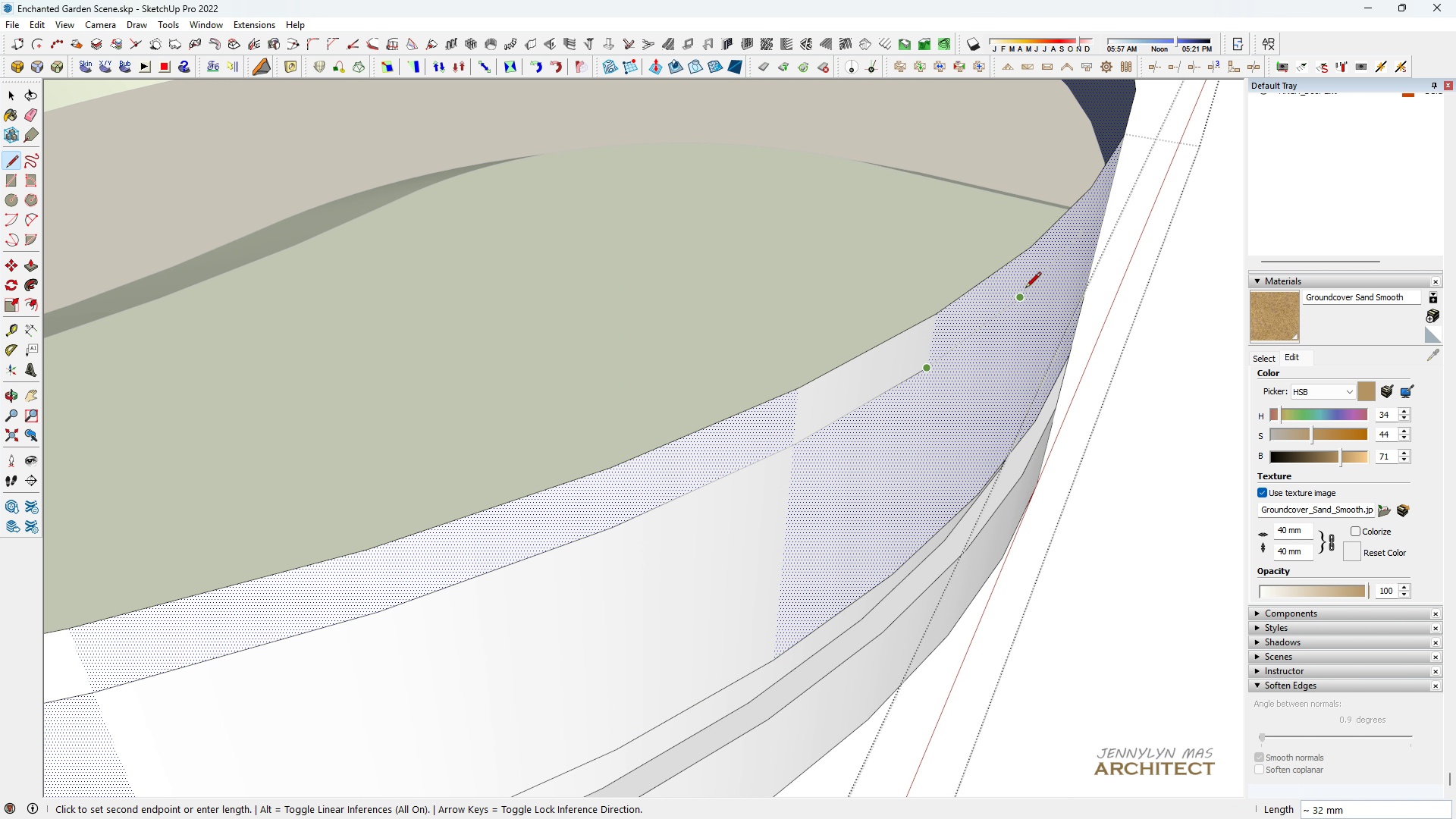 
left_click([1025, 289])
 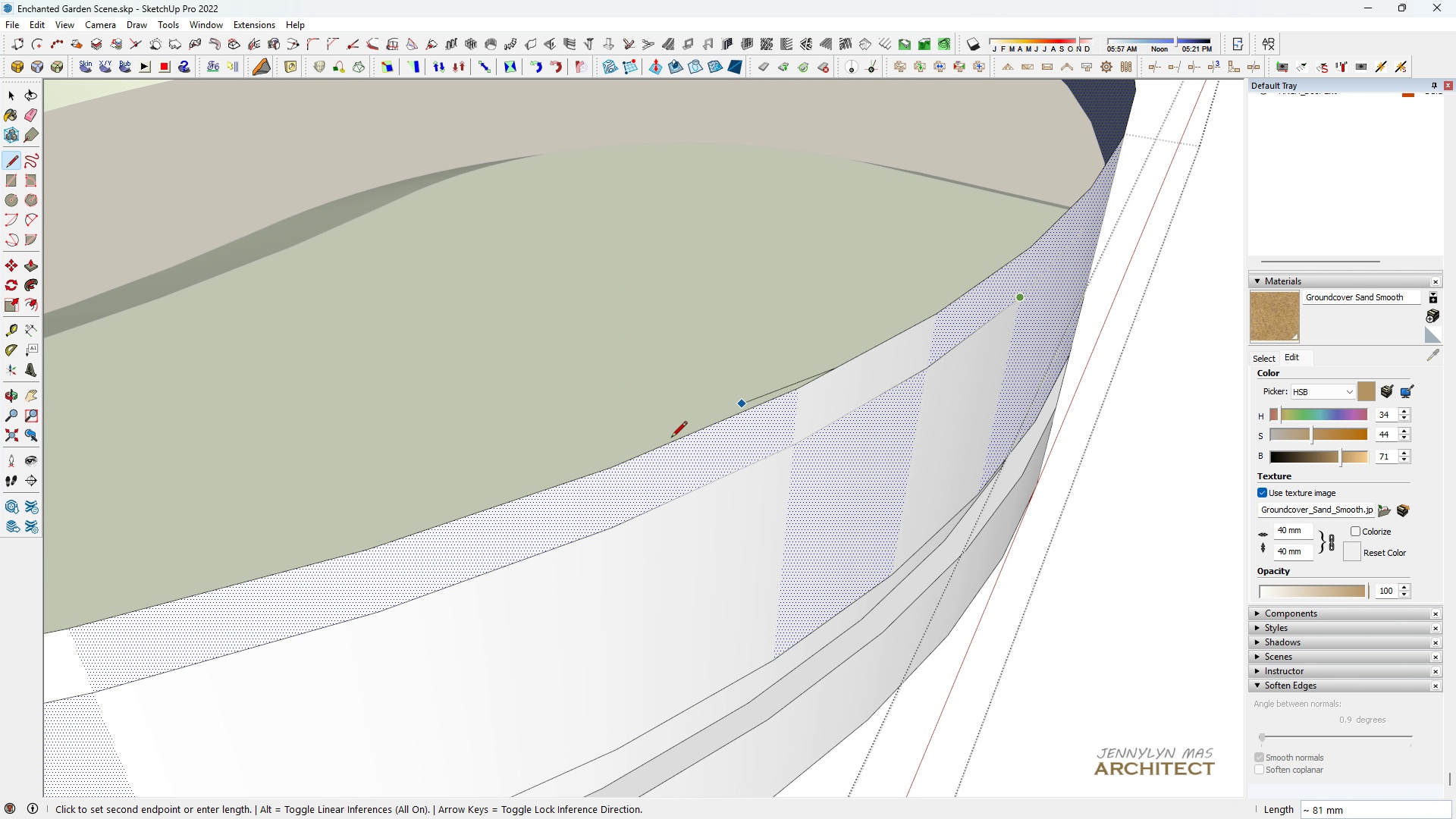 
scroll: coordinate [510, 560], scroll_direction: down, amount: 4.0
 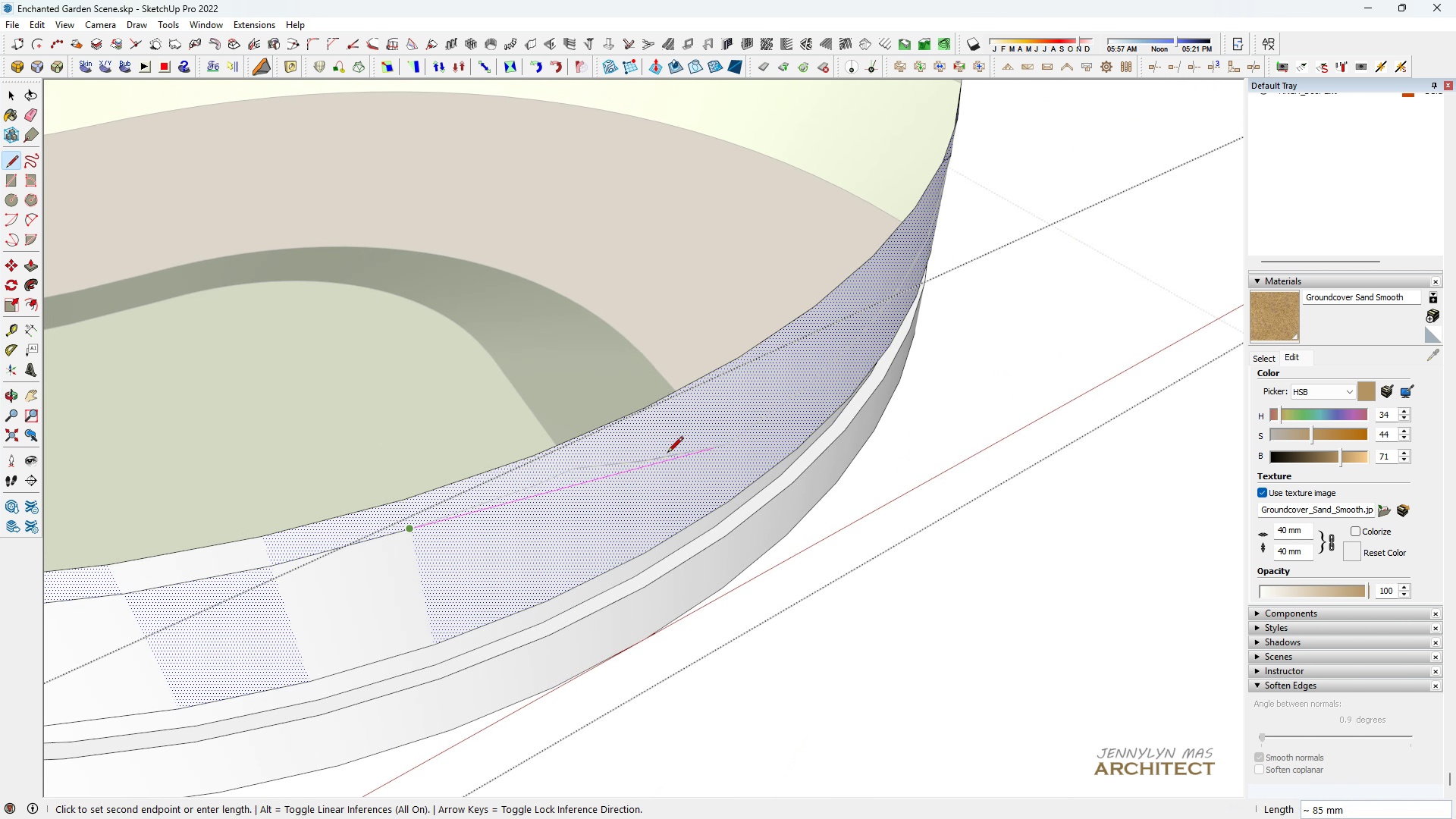 
scroll: coordinate [549, 507], scroll_direction: up, amount: 6.0
 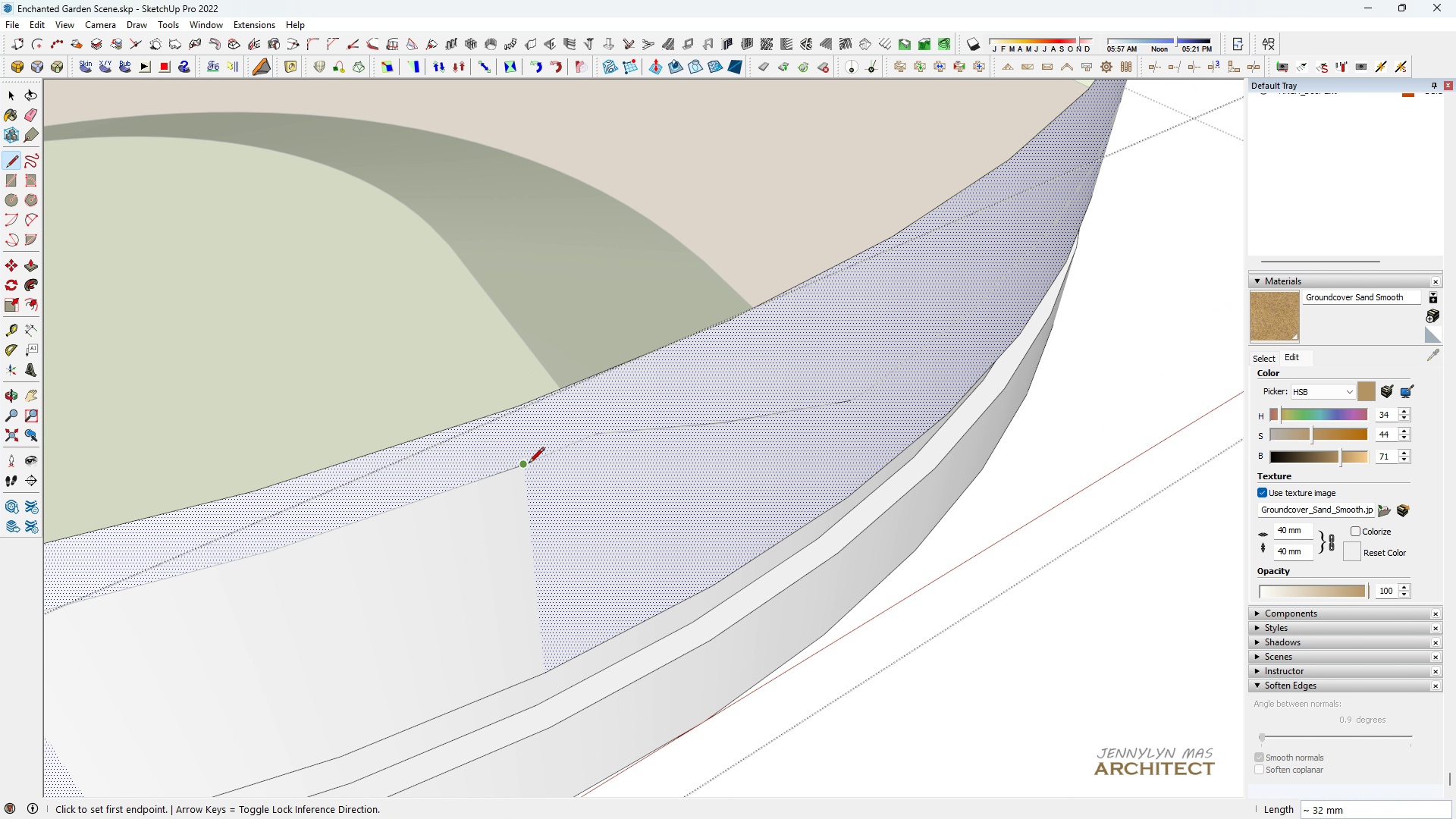 
double_click([525, 464])
 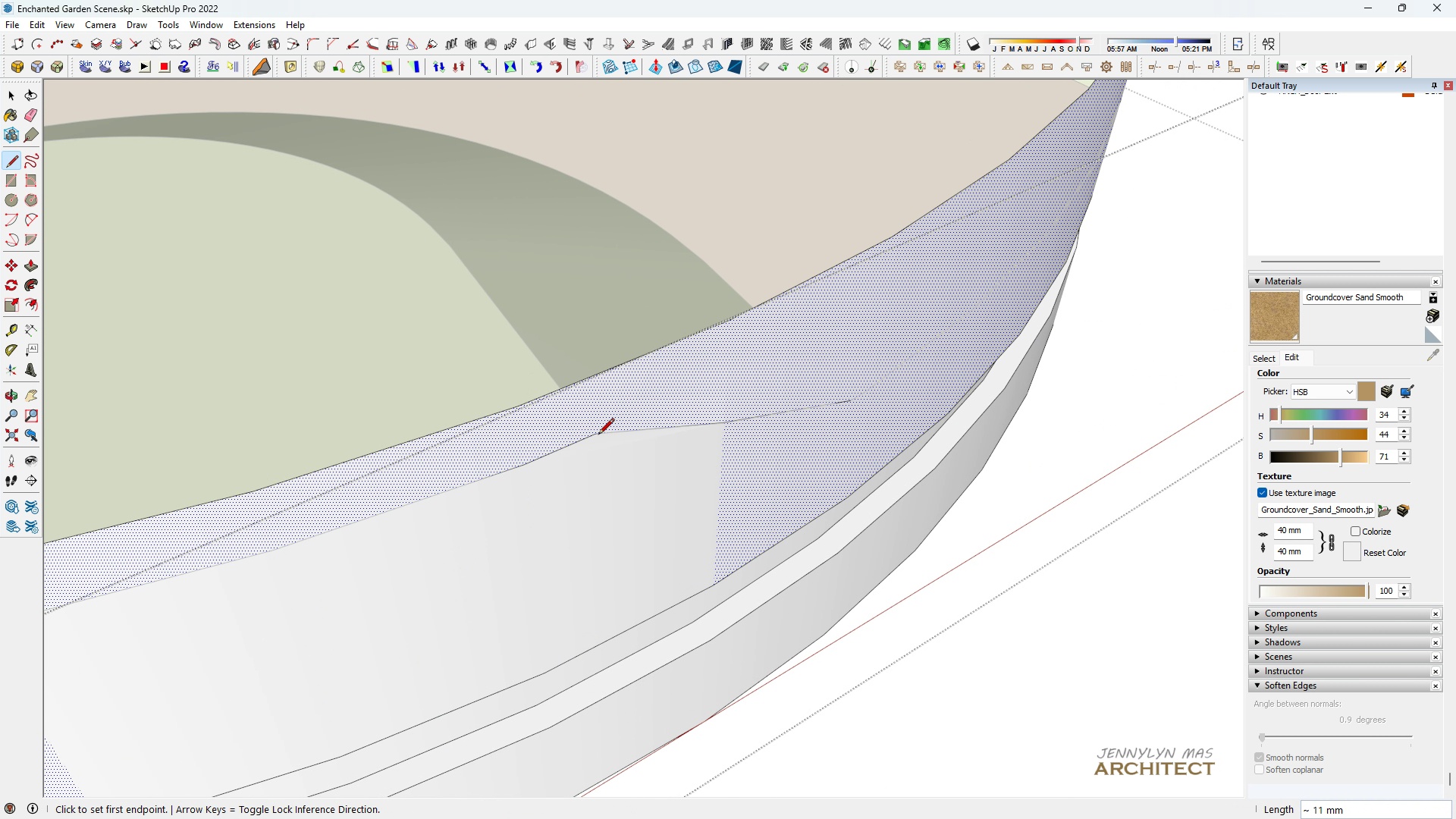 
double_click([596, 437])
 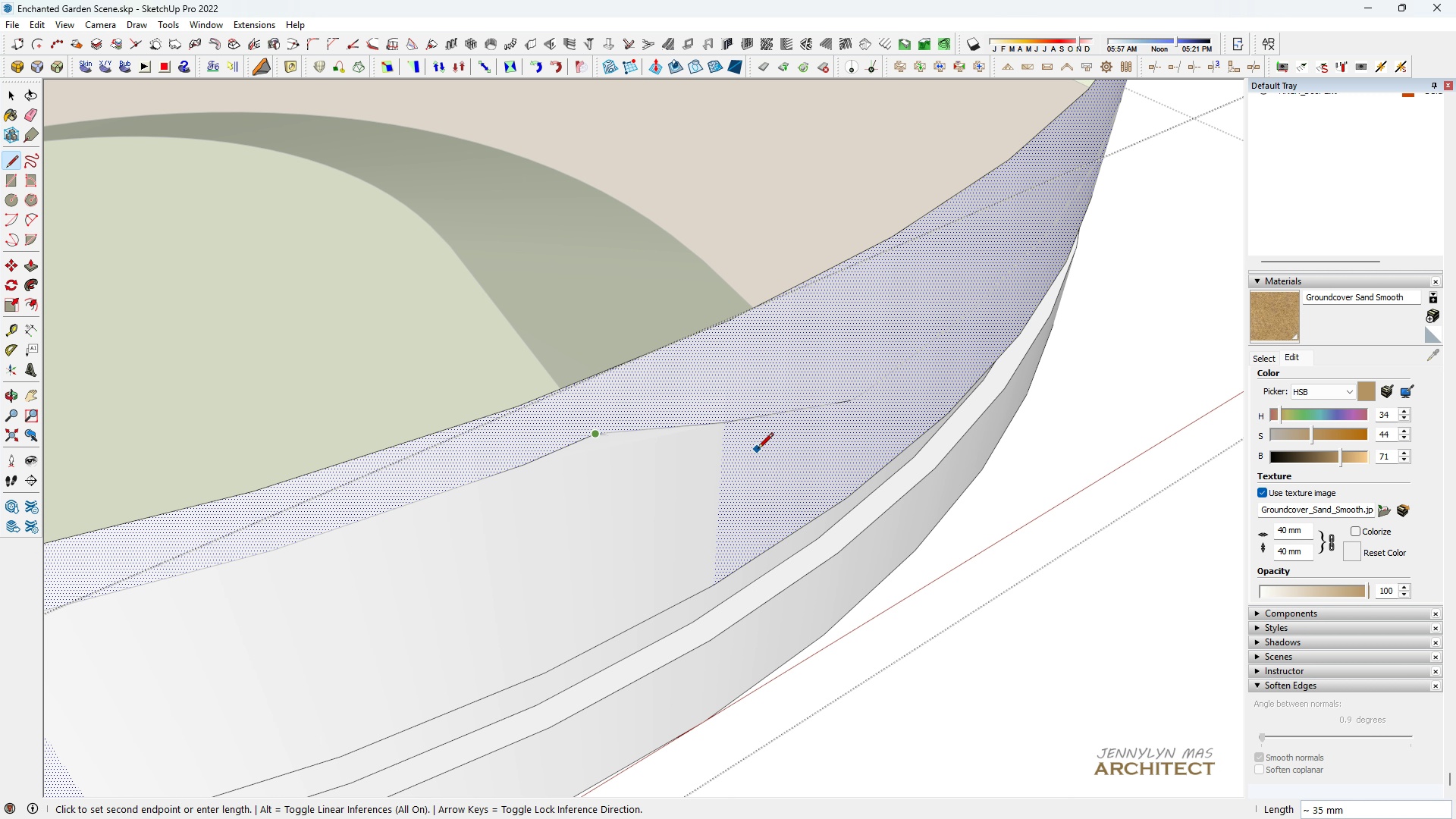 
scroll: coordinate [699, 508], scroll_direction: up, amount: 9.0
 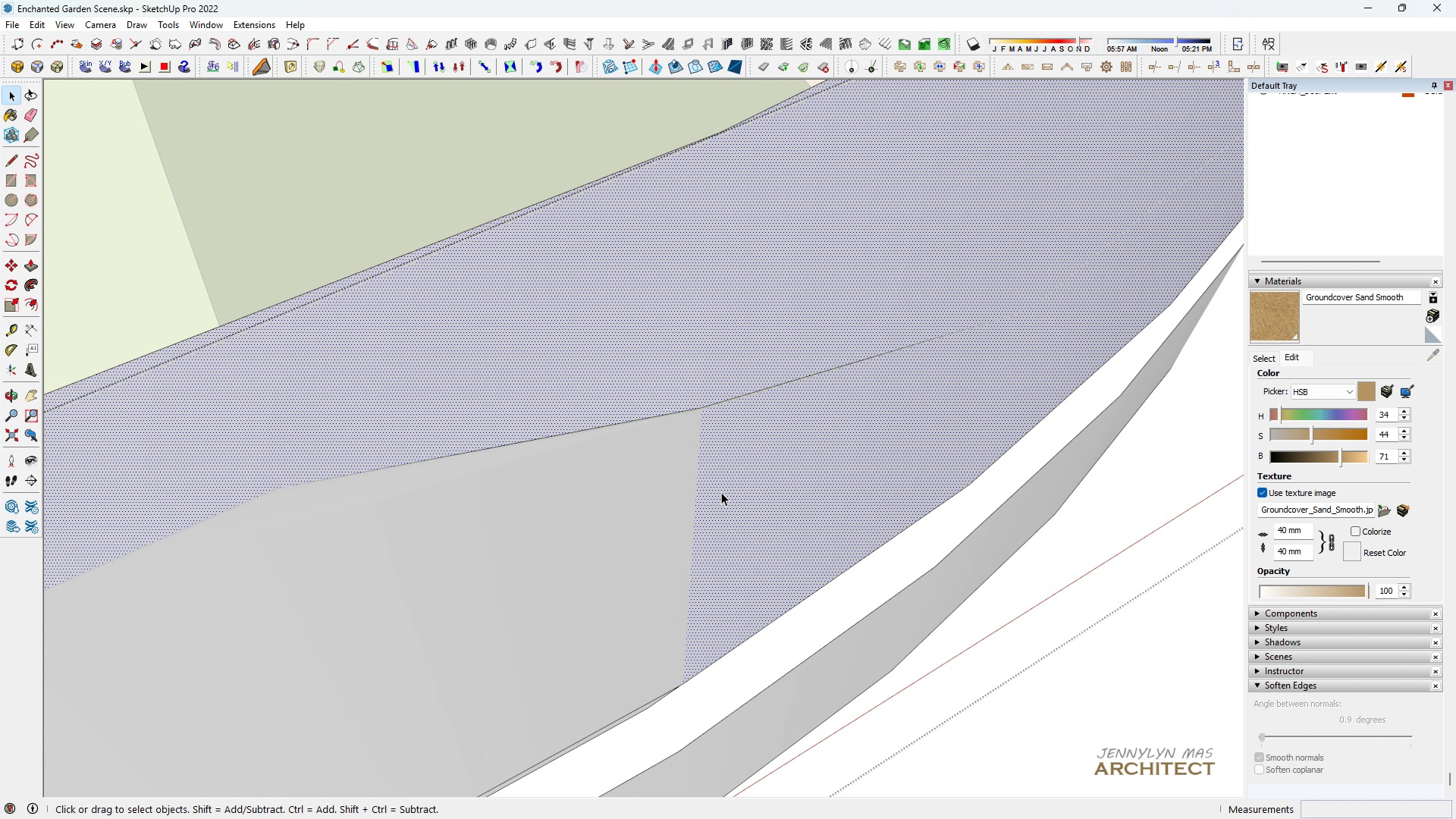 
key(Space)
 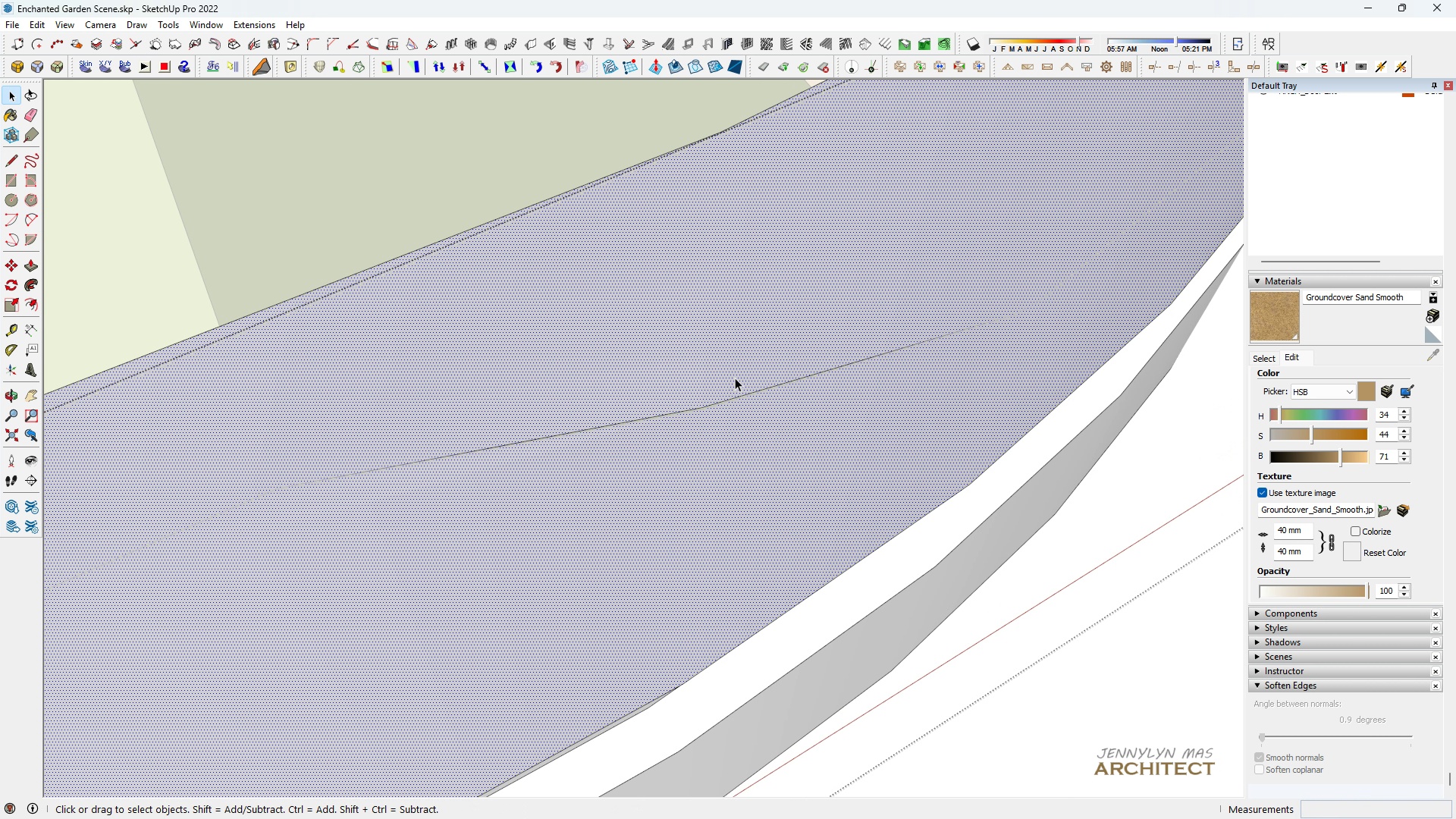 
left_click([735, 378])
 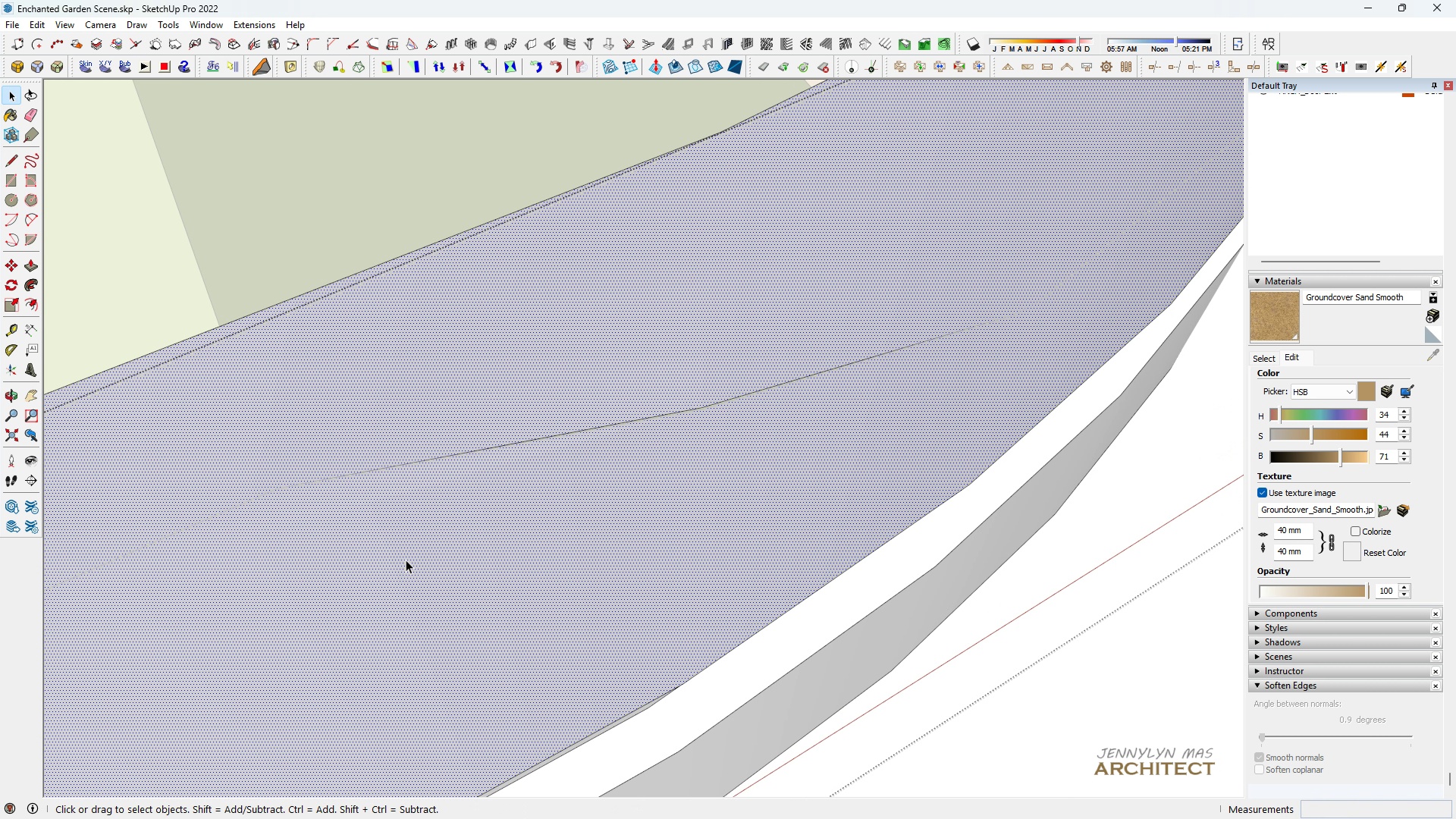 
scroll: coordinate [412, 469], scroll_direction: down, amount: 8.0
 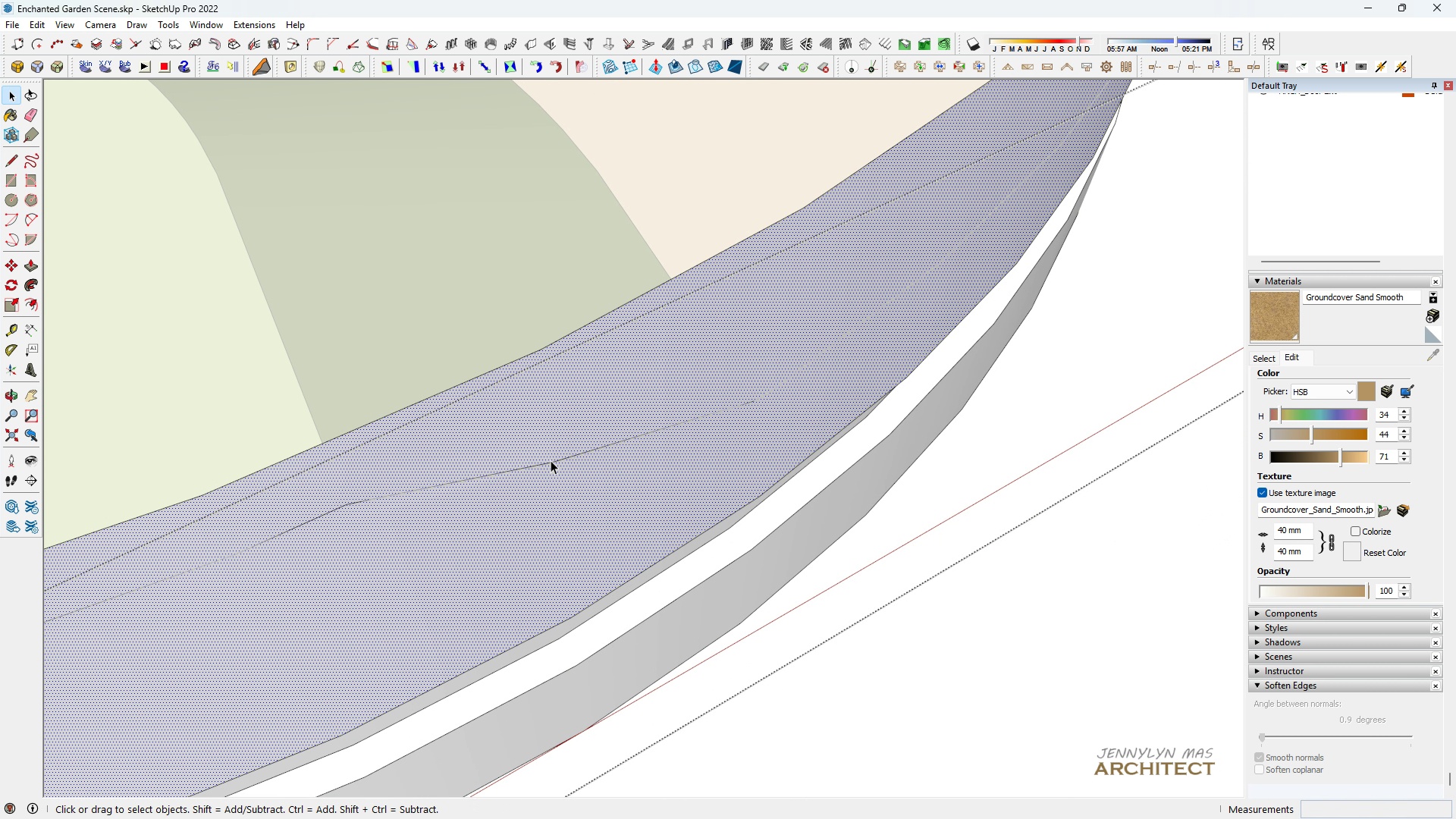 
key(H)
 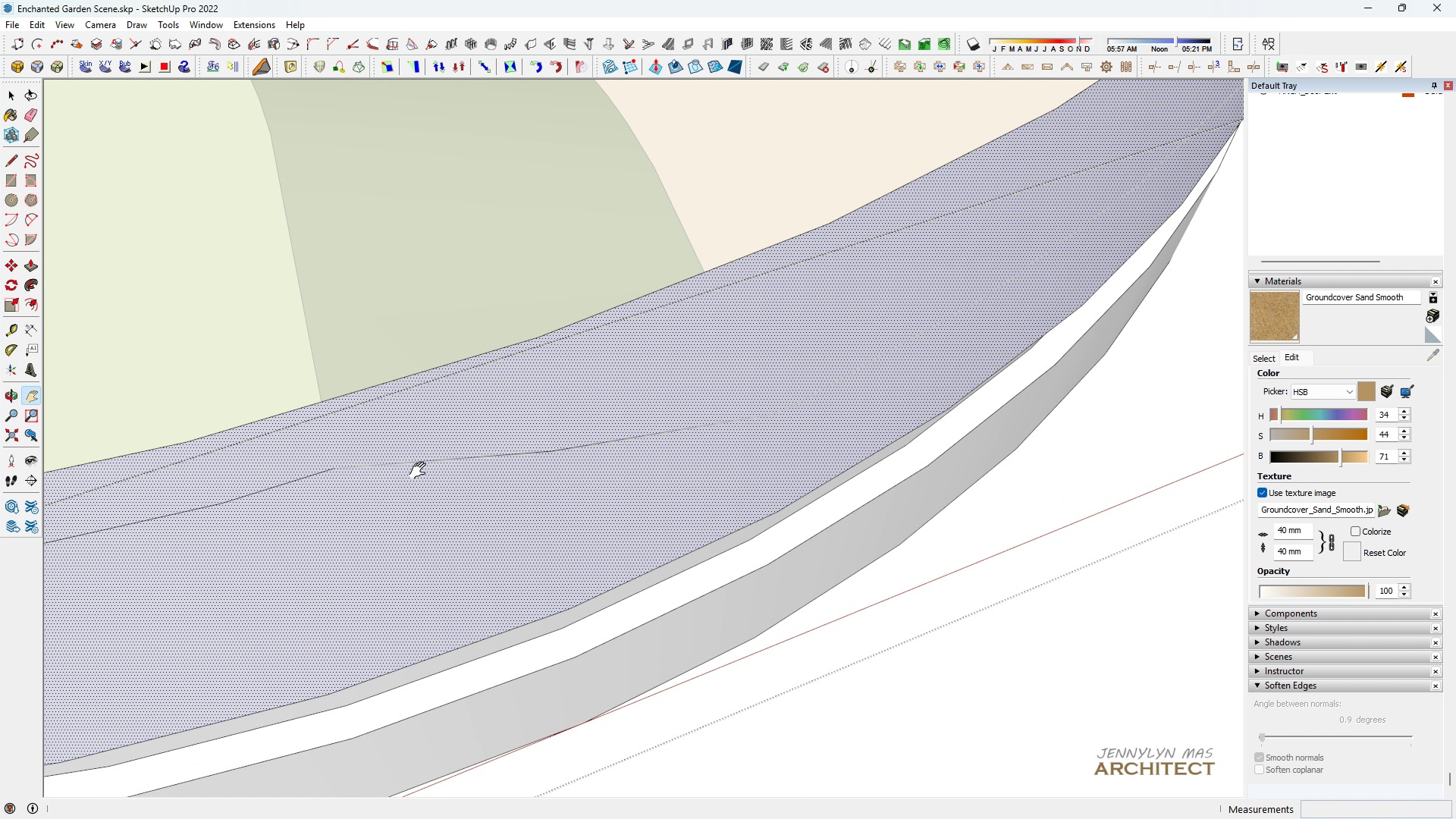 
key(Space)
 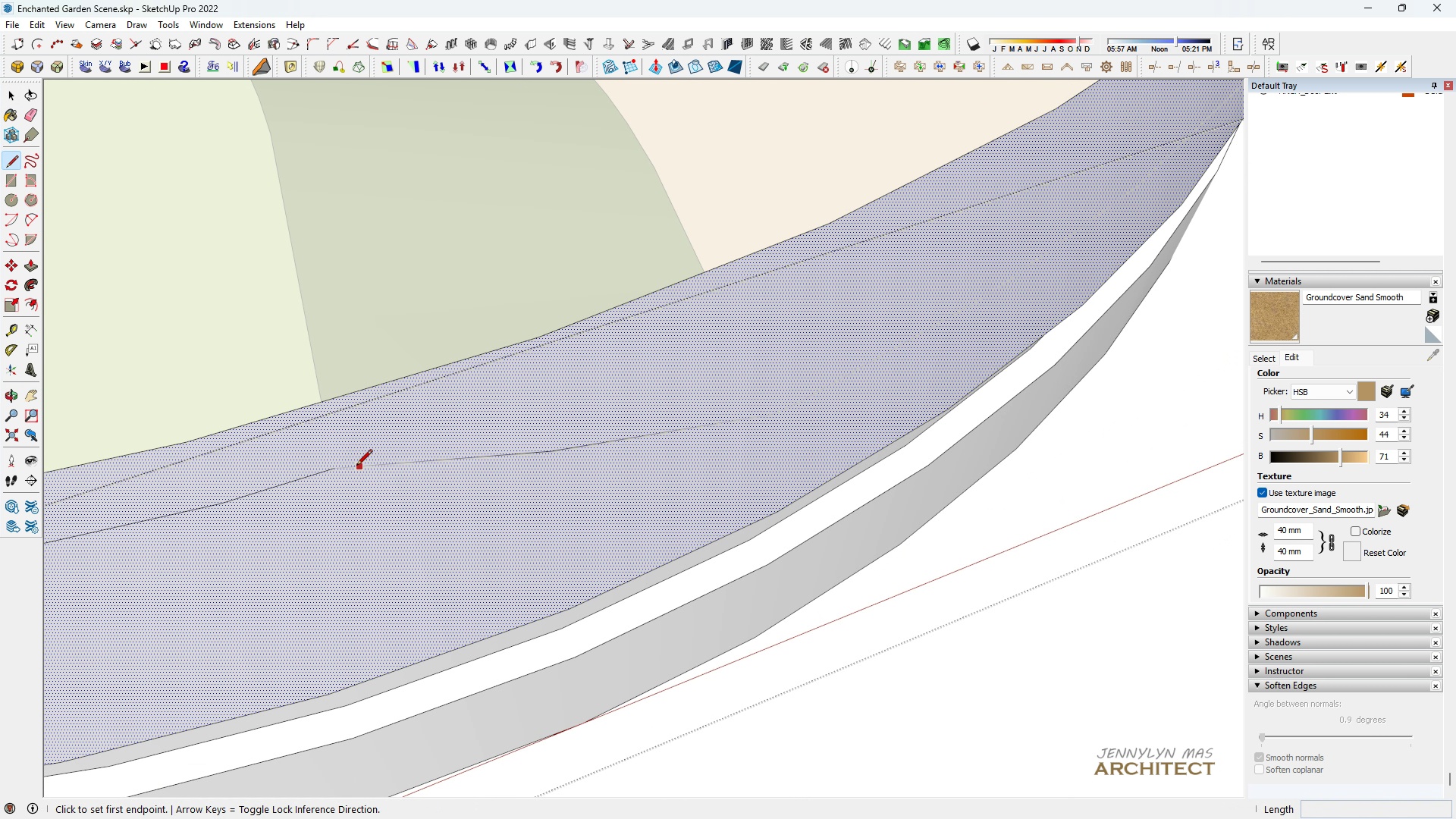 
key(L)
 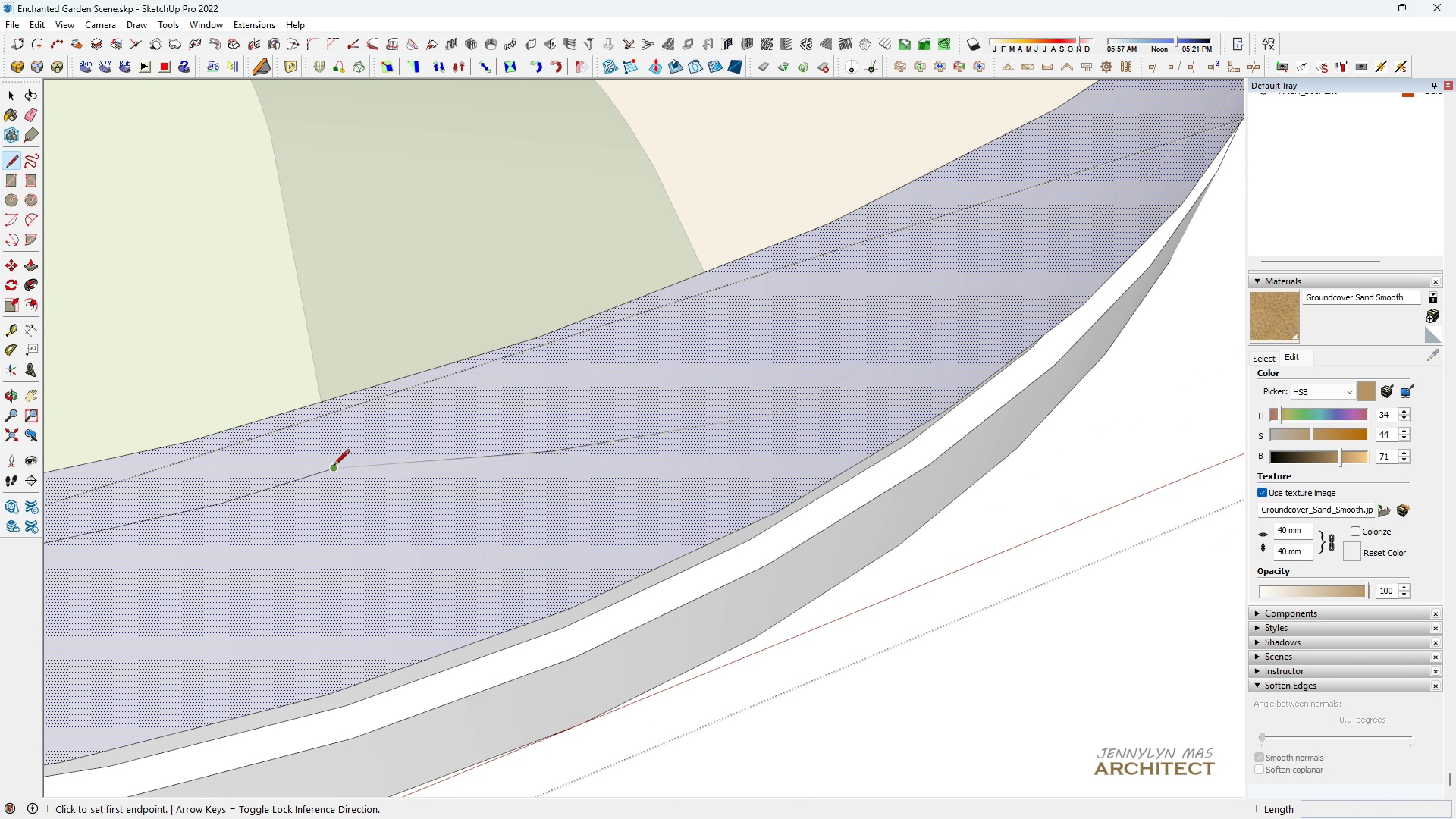 
left_click([334, 466])
 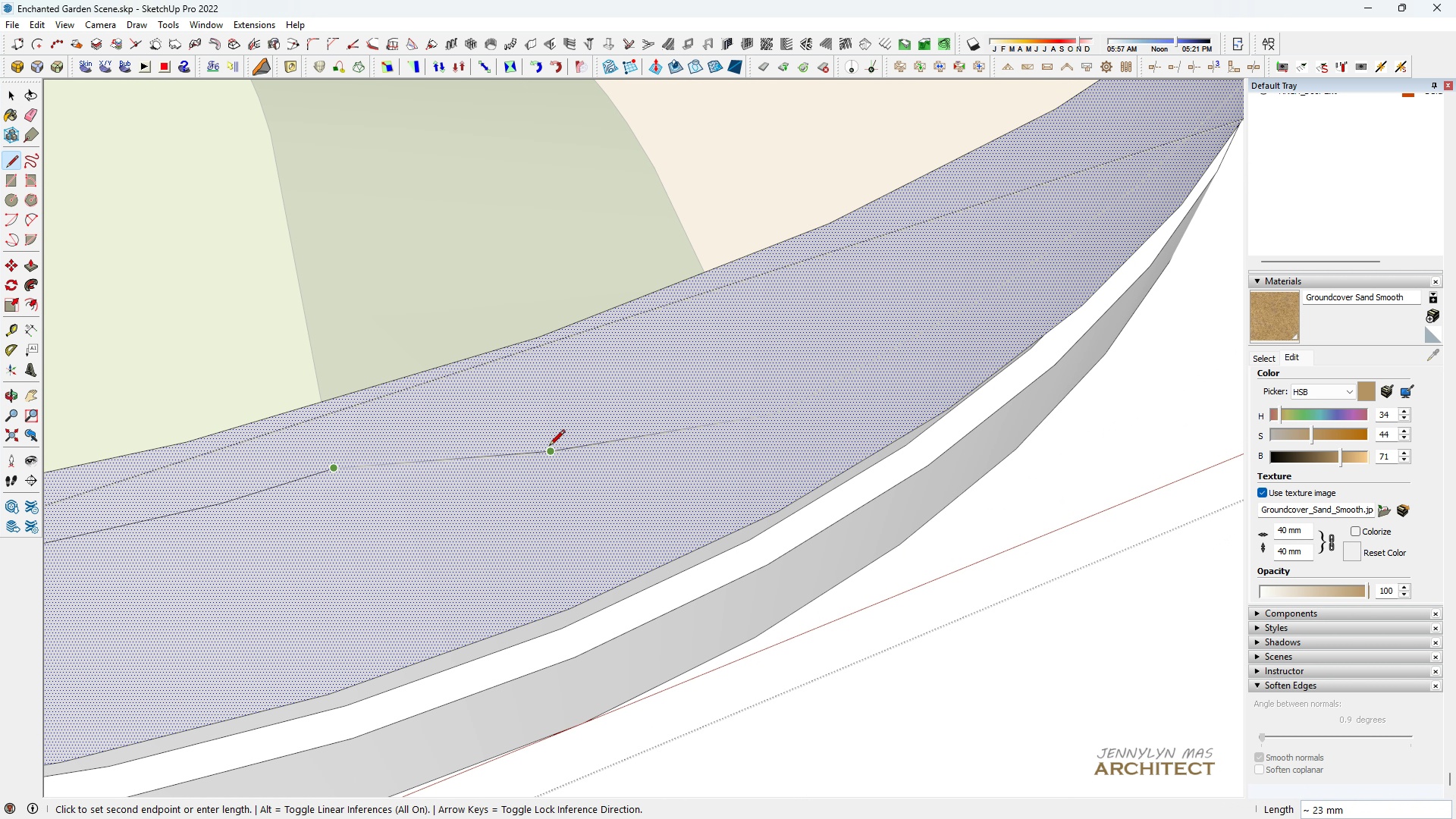 
left_click([549, 447])
 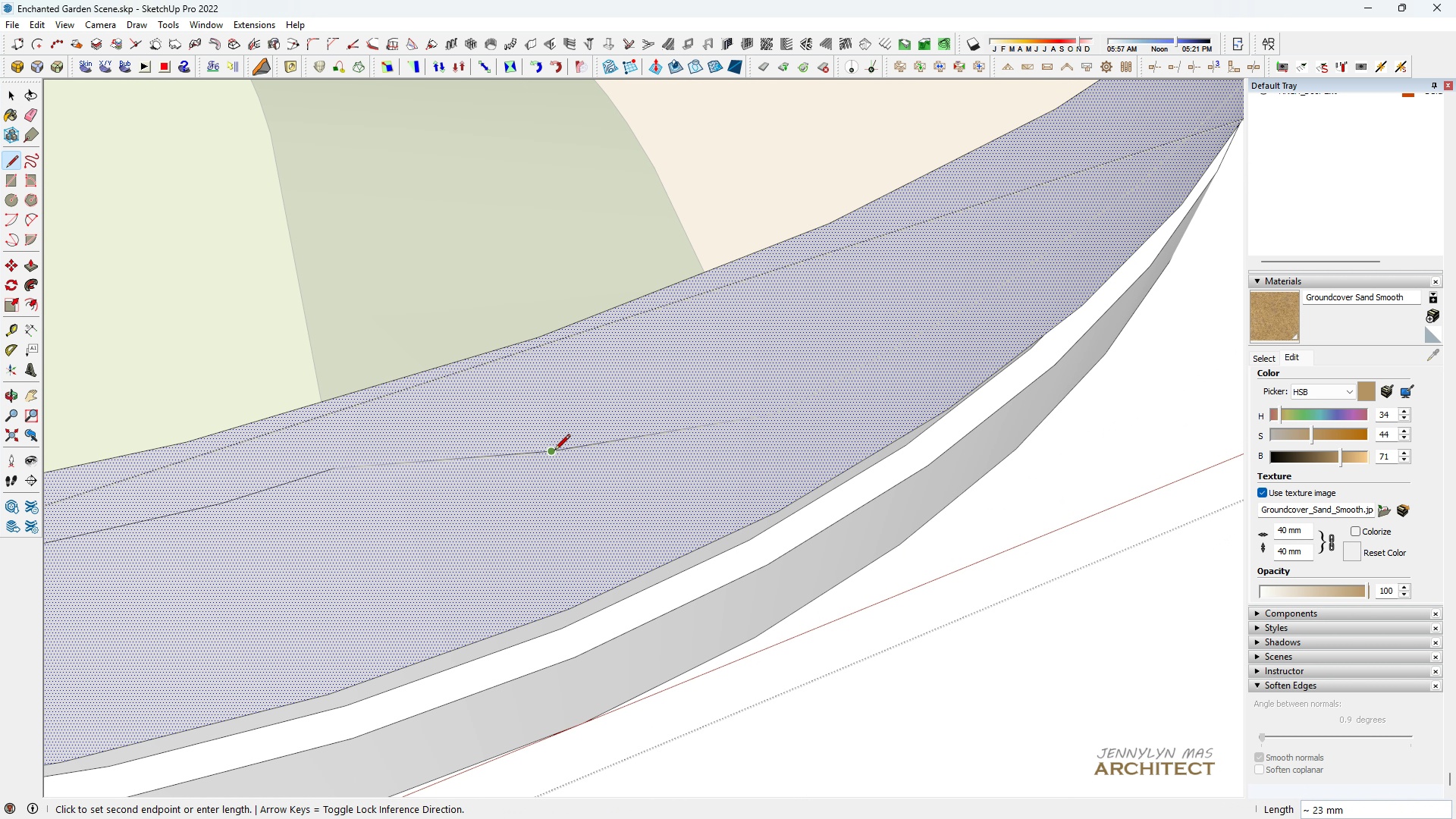 
left_click([554, 451])
 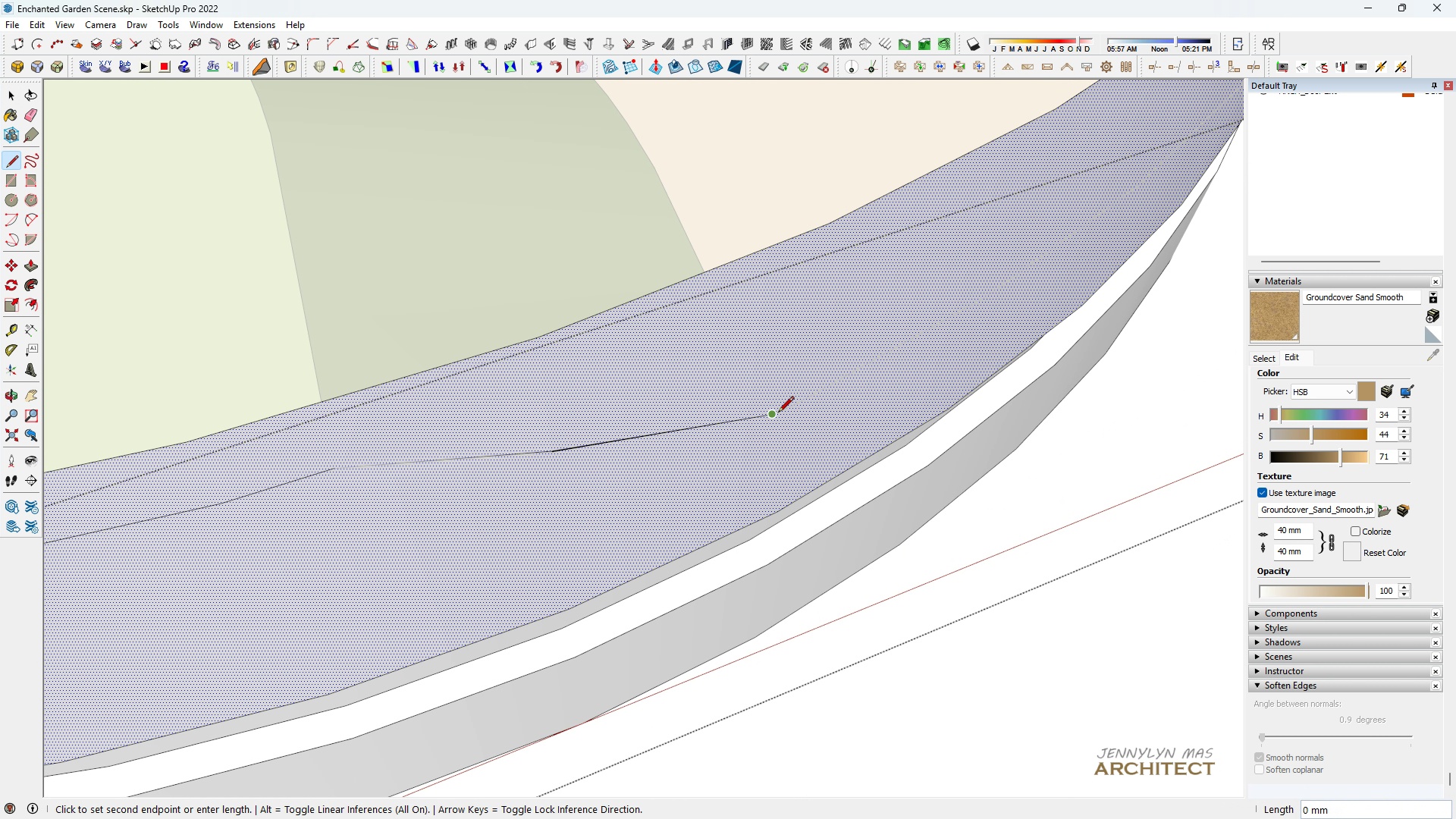 
double_click([770, 417])
 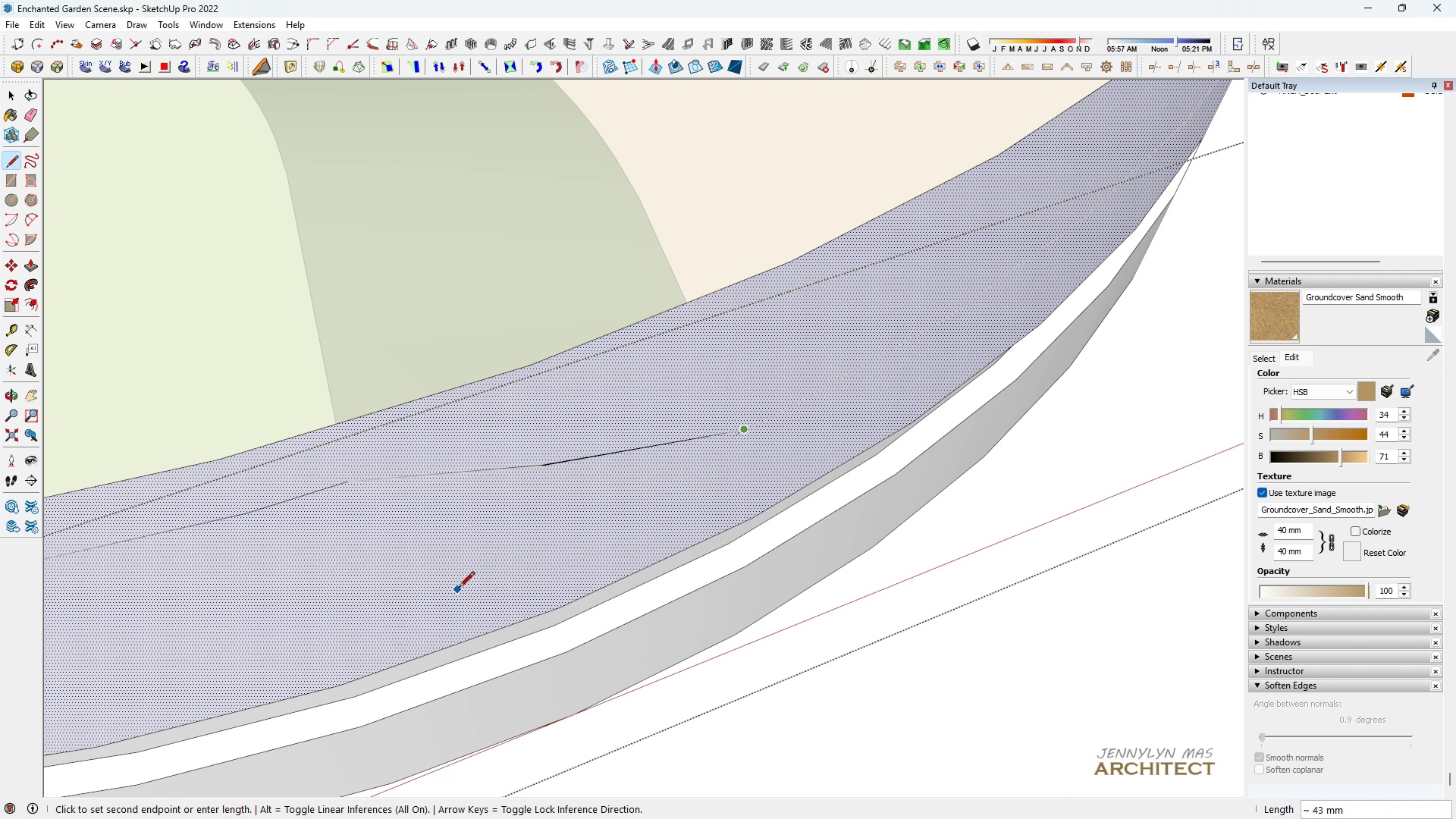 
scroll: coordinate [767, 370], scroll_direction: down, amount: 1.0
 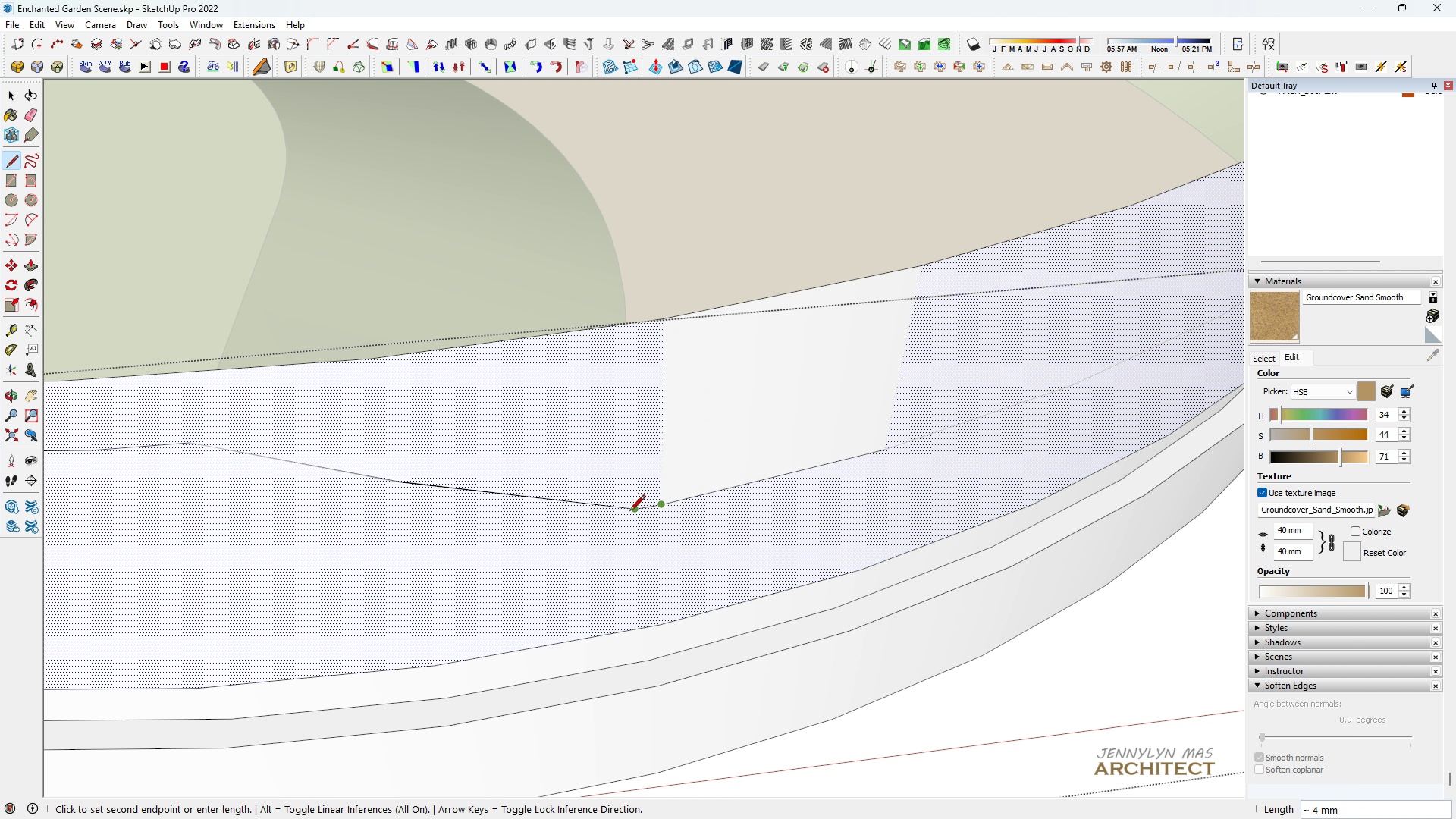 
wait(6.96)
 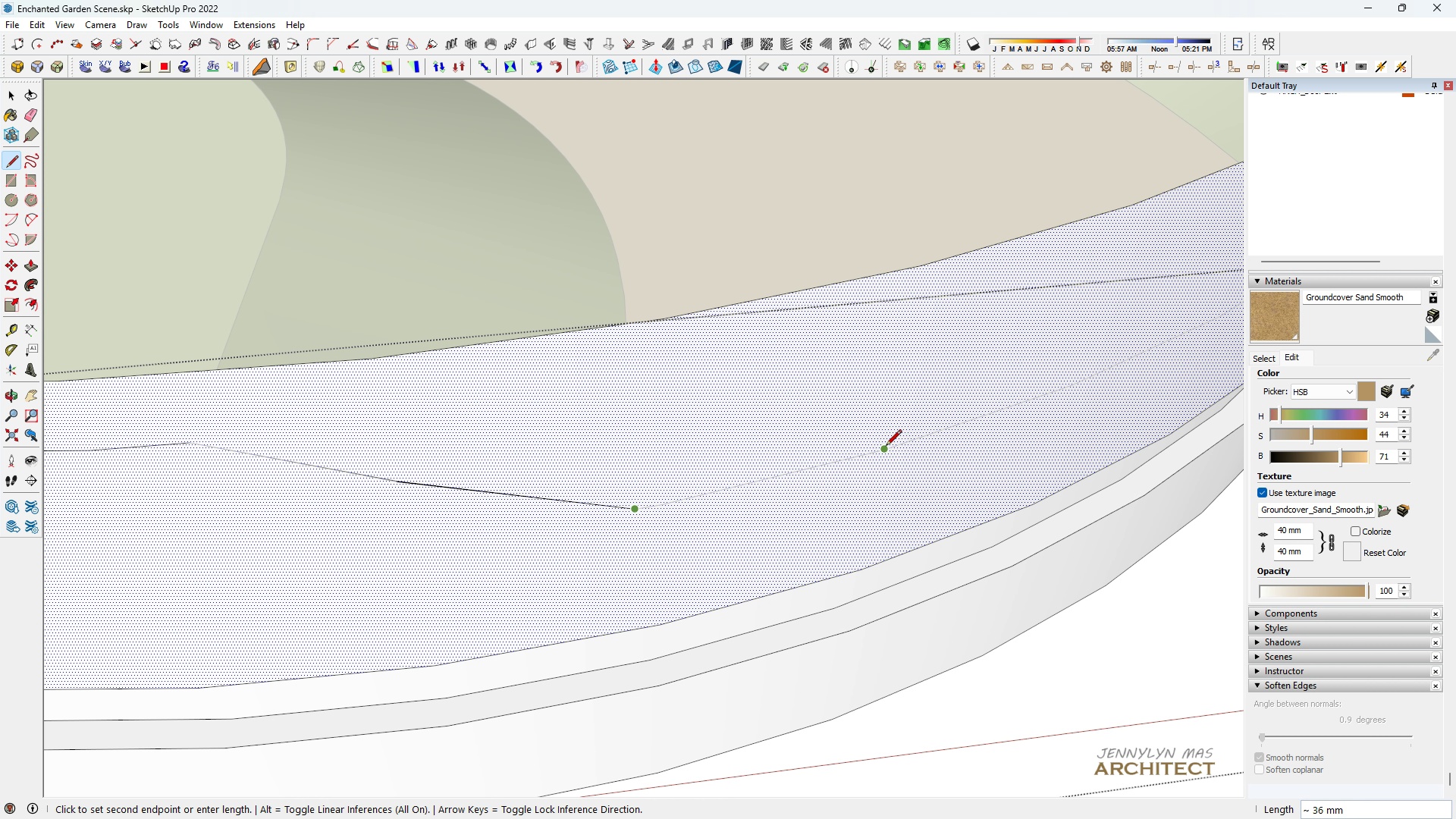 
left_click([886, 448])
 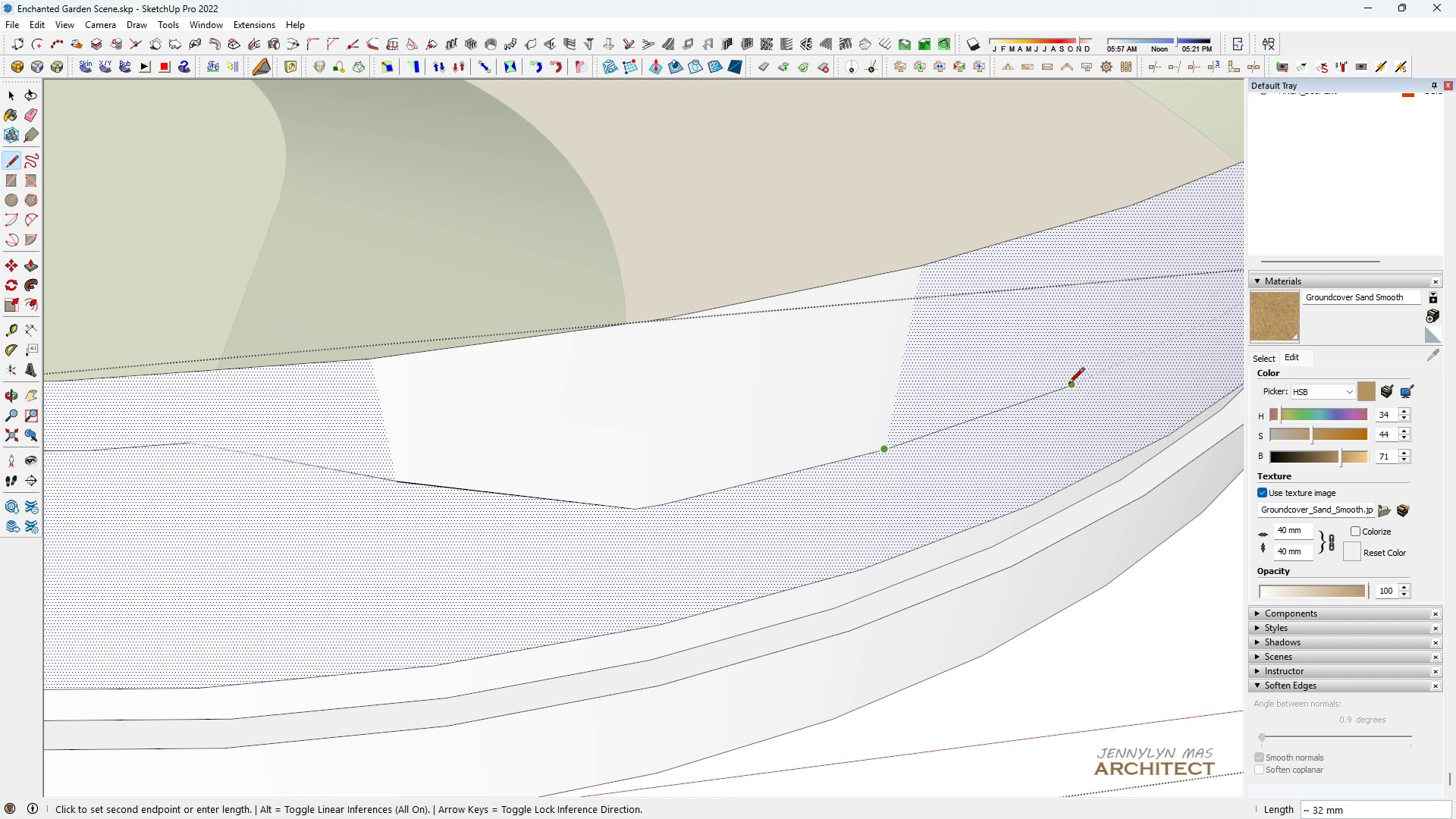 
left_click([1068, 384])
 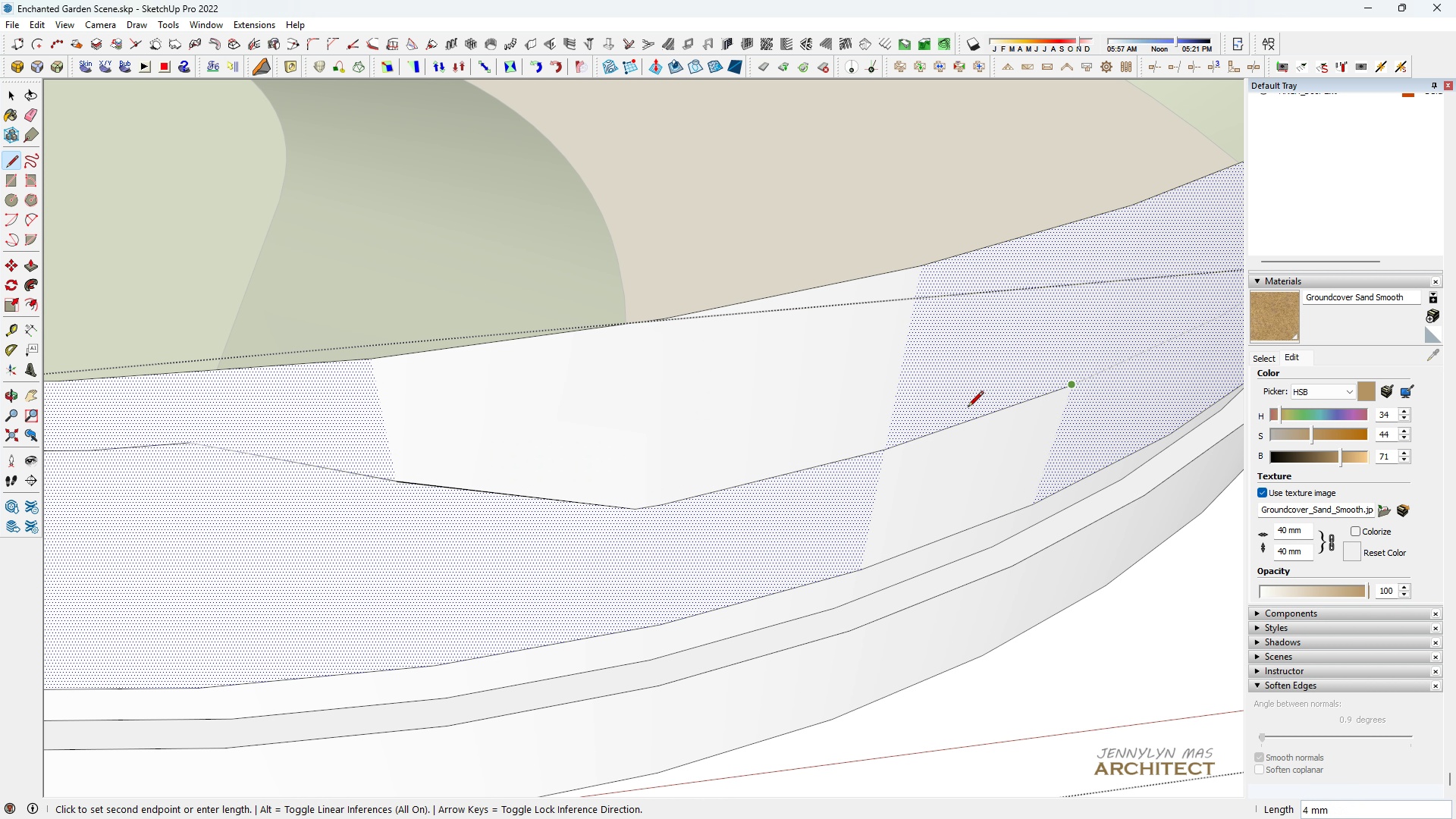 
scroll: coordinate [788, 477], scroll_direction: down, amount: 2.0
 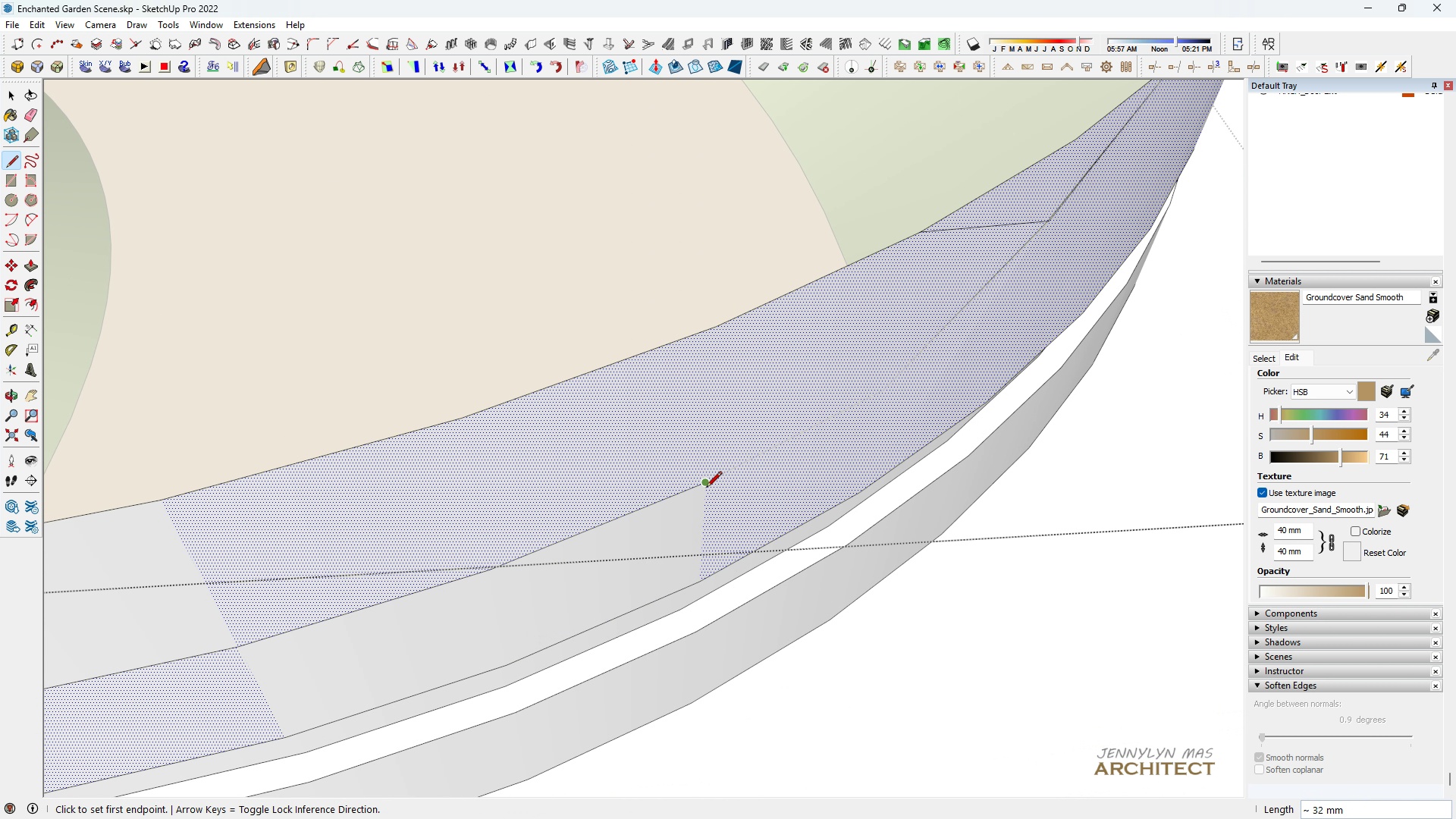 
double_click([706, 487])
 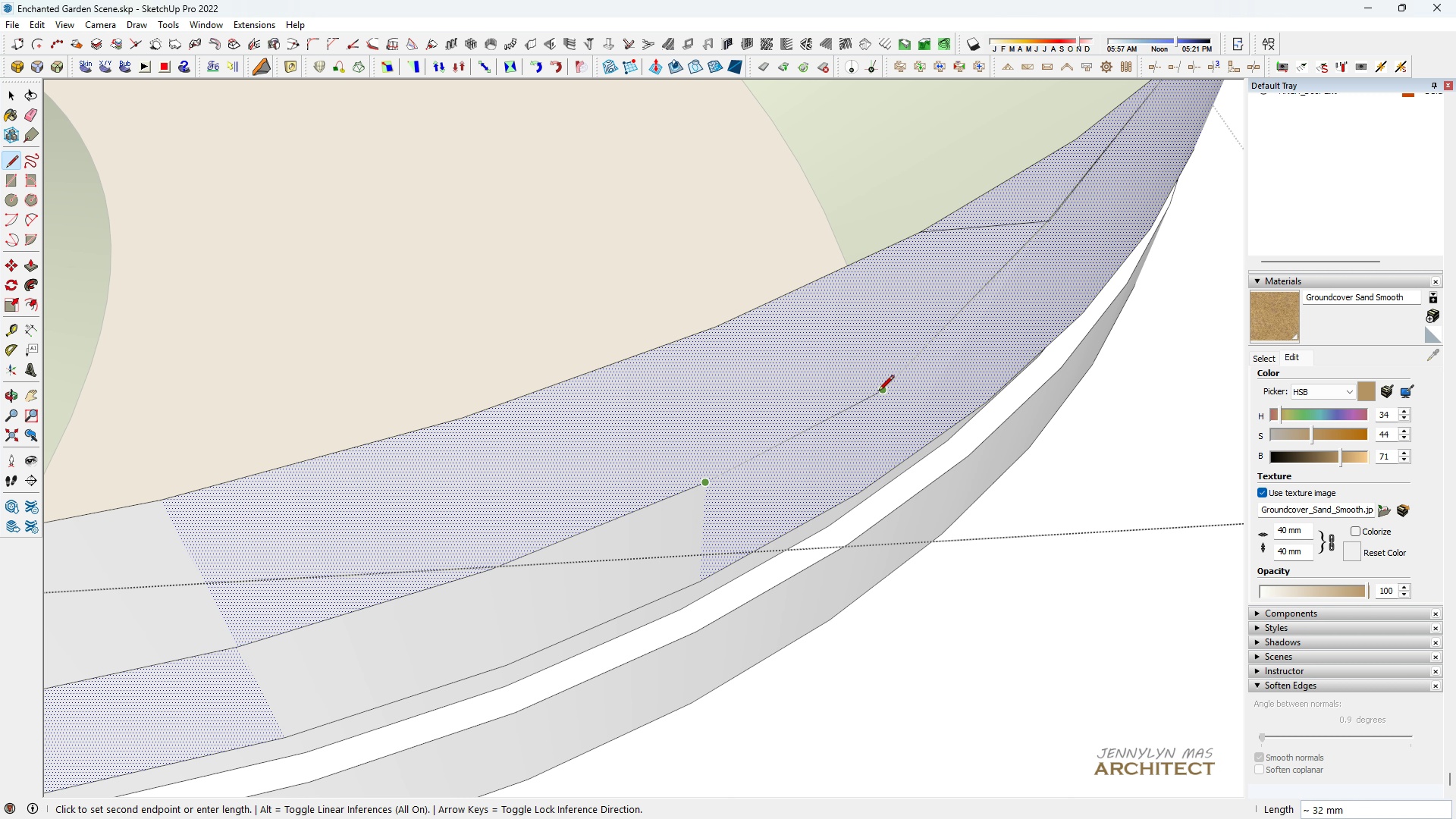 
left_click([878, 392])
 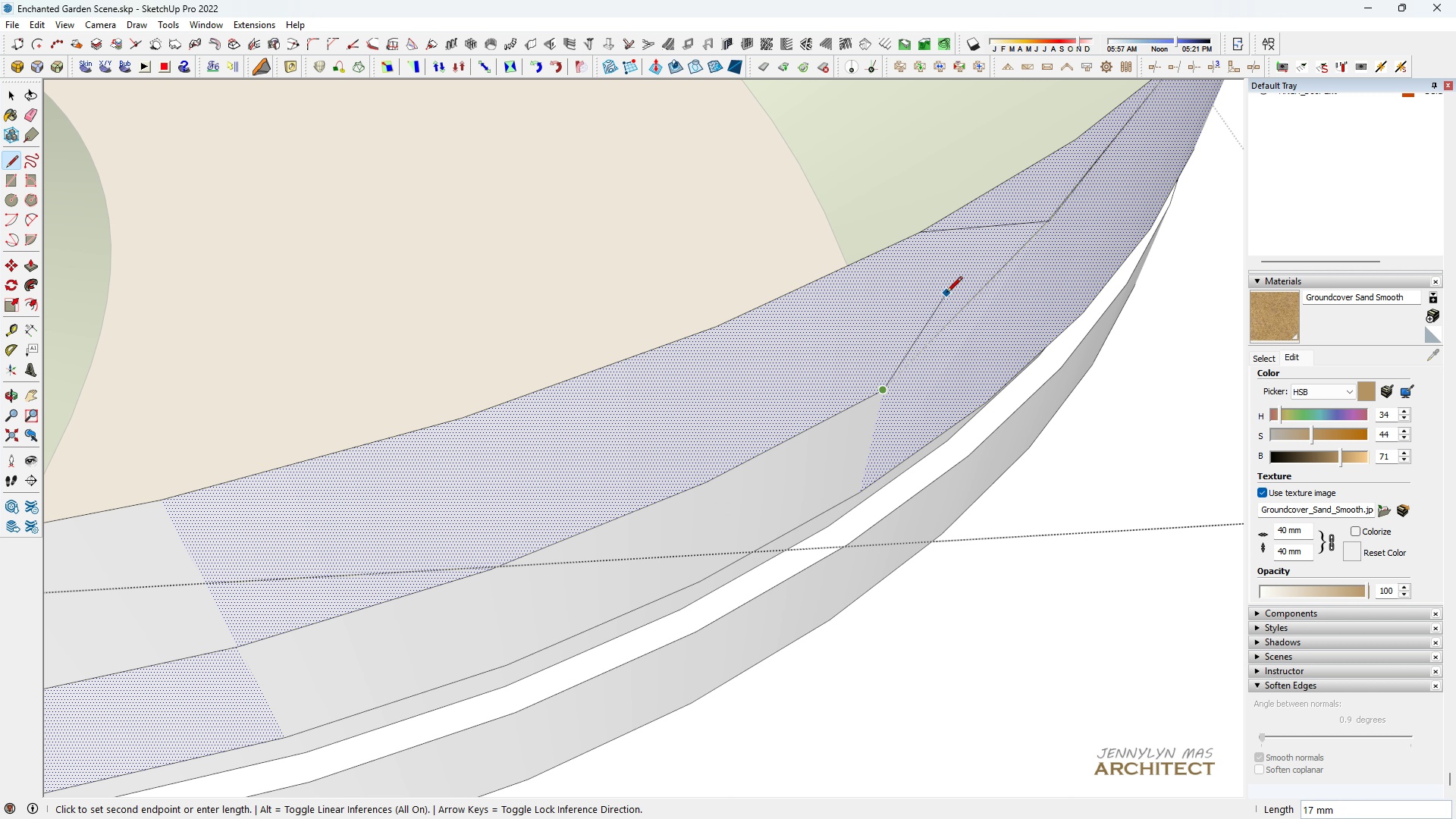 
scroll: coordinate [1146, 206], scroll_direction: up, amount: 18.0
 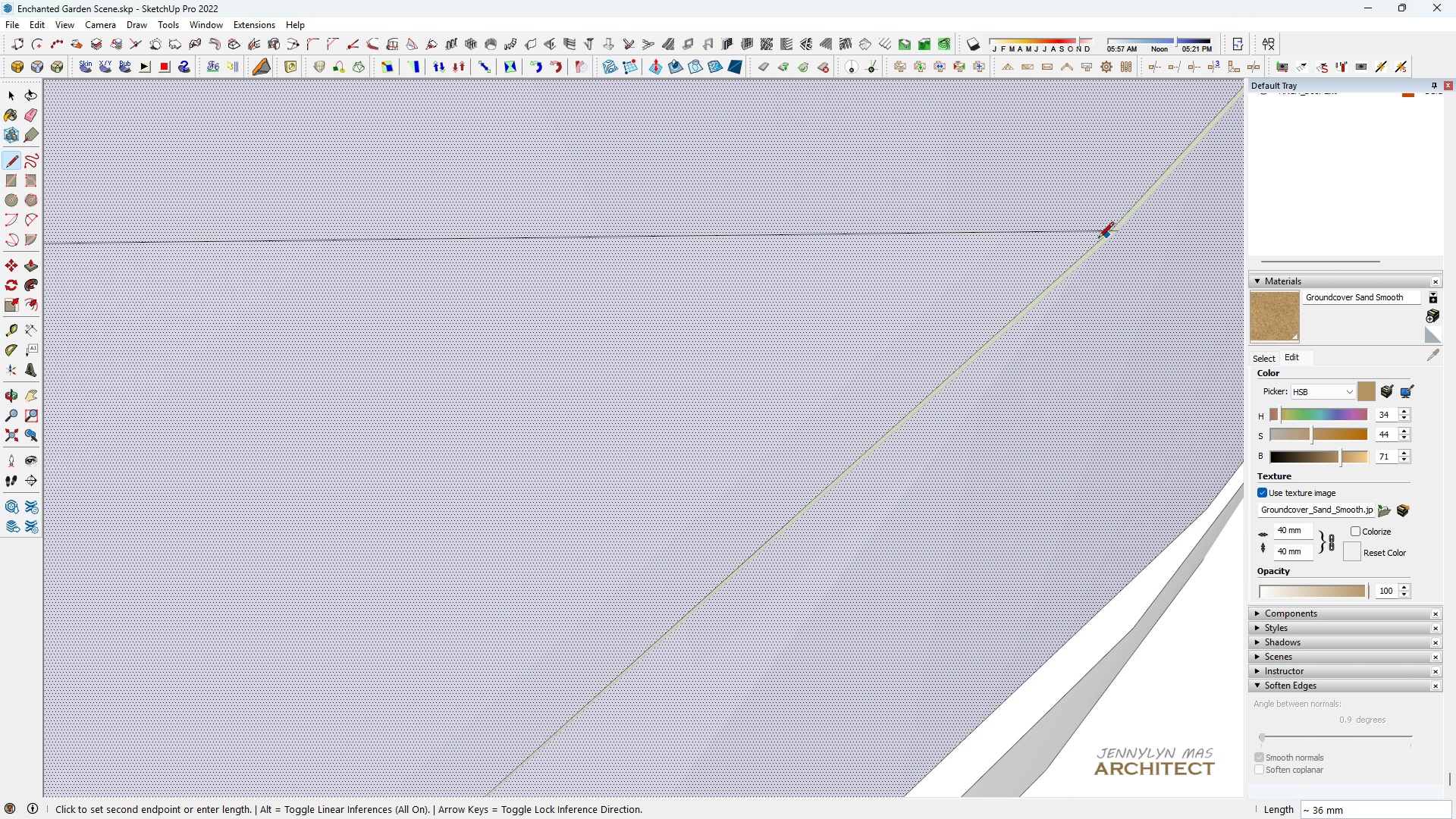 
left_click([1098, 239])
 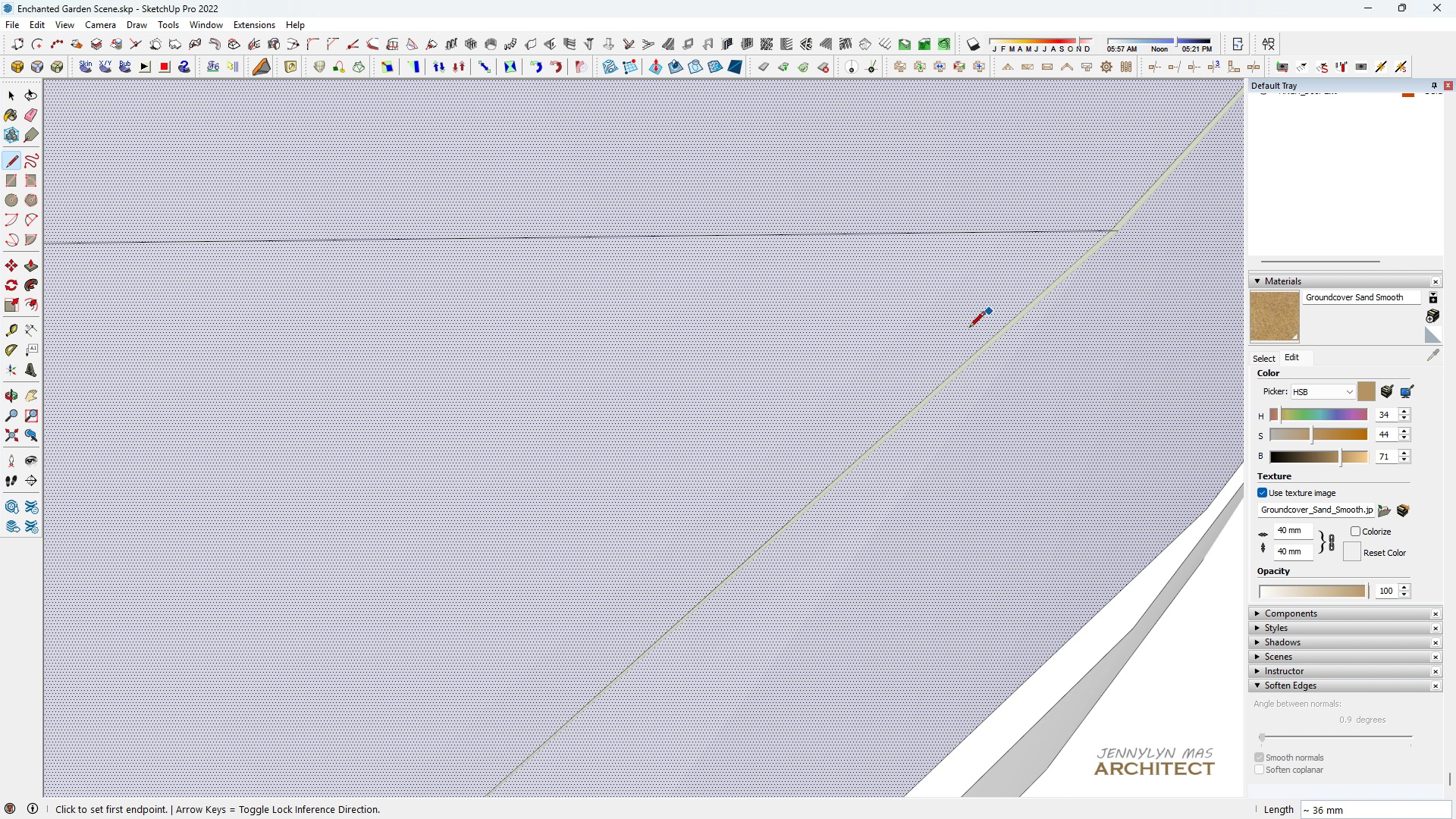 
scroll: coordinate [806, 412], scroll_direction: down, amount: 16.0
 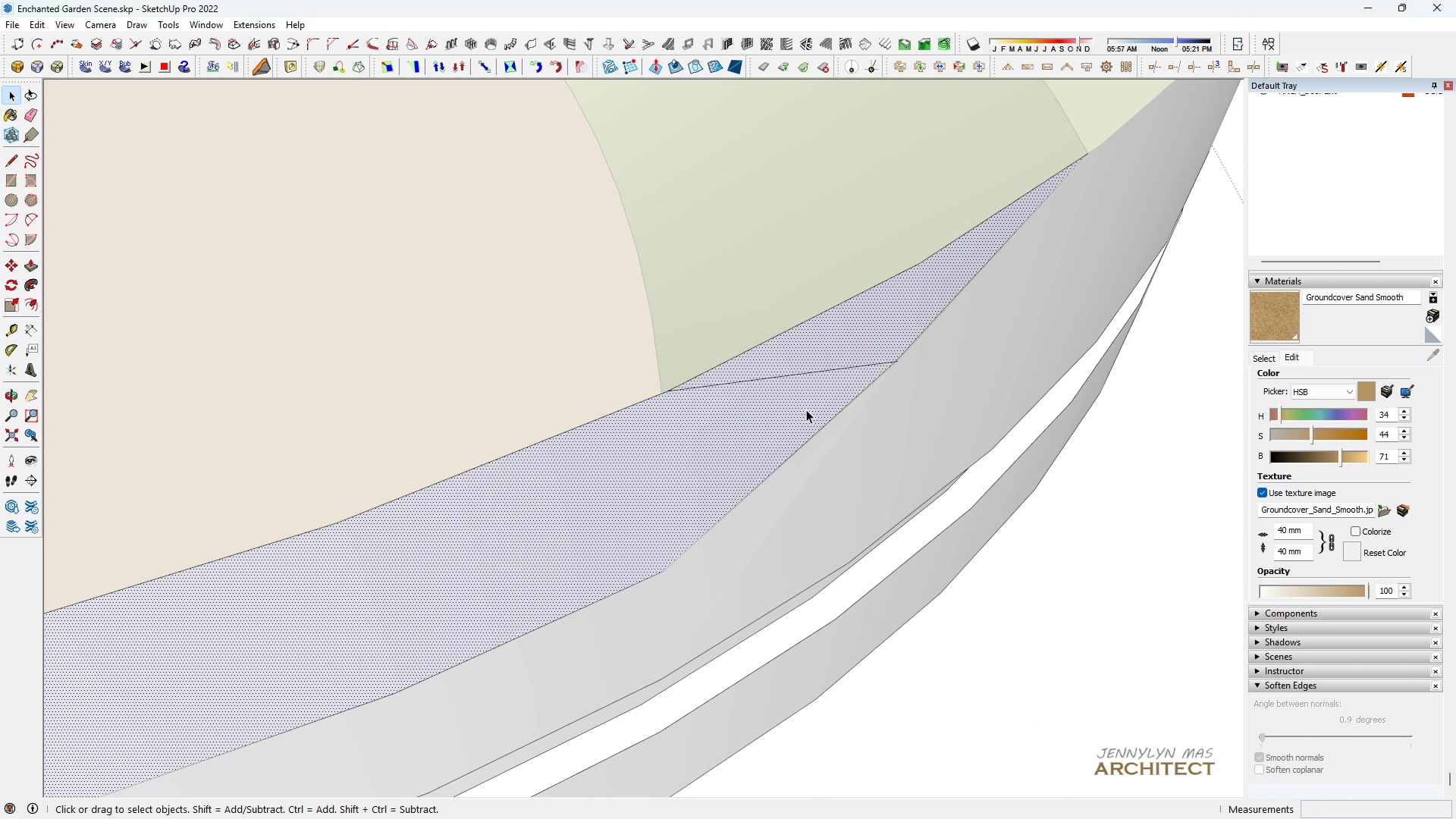 
key(Space)
 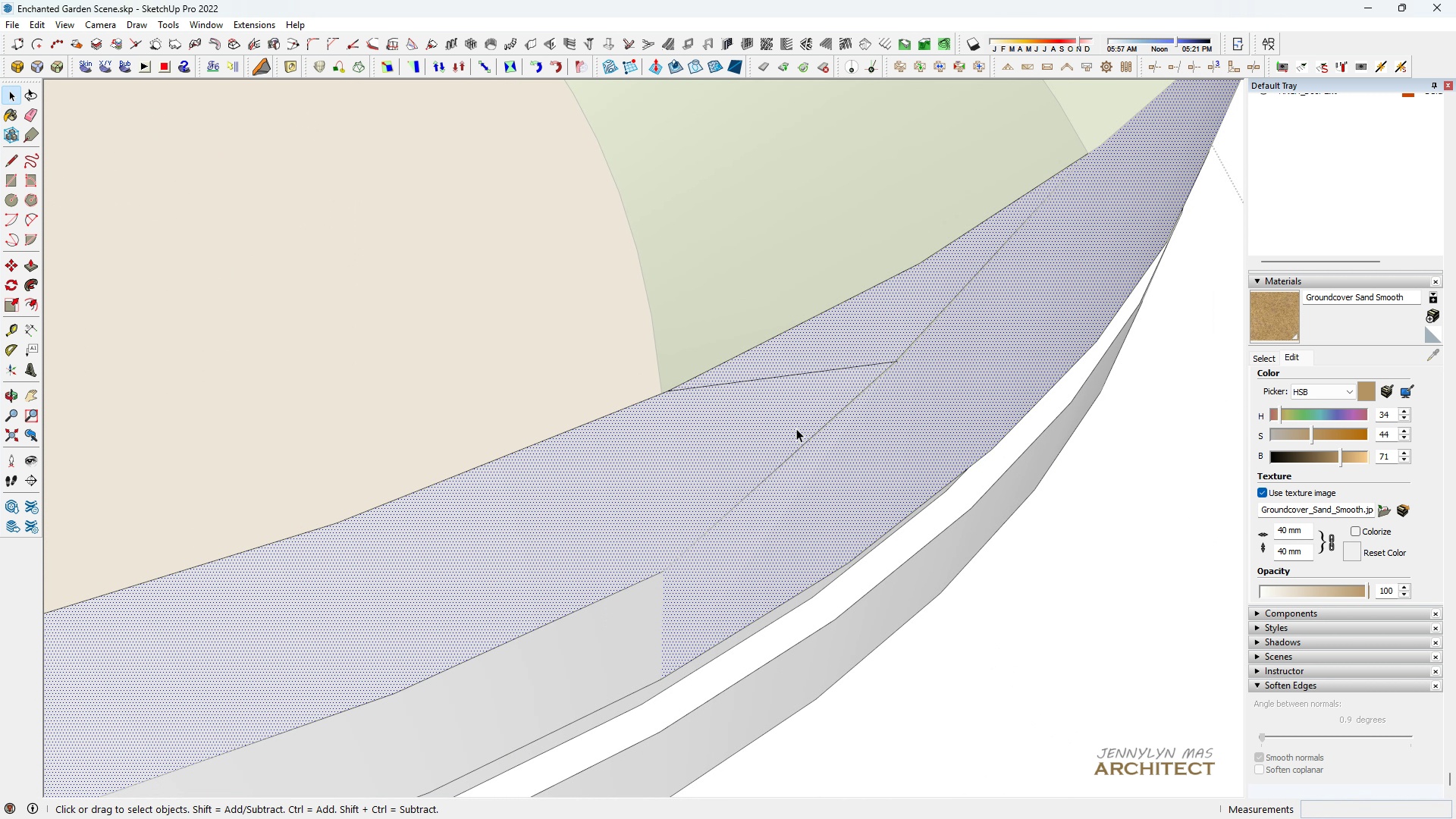 
left_click([796, 428])
 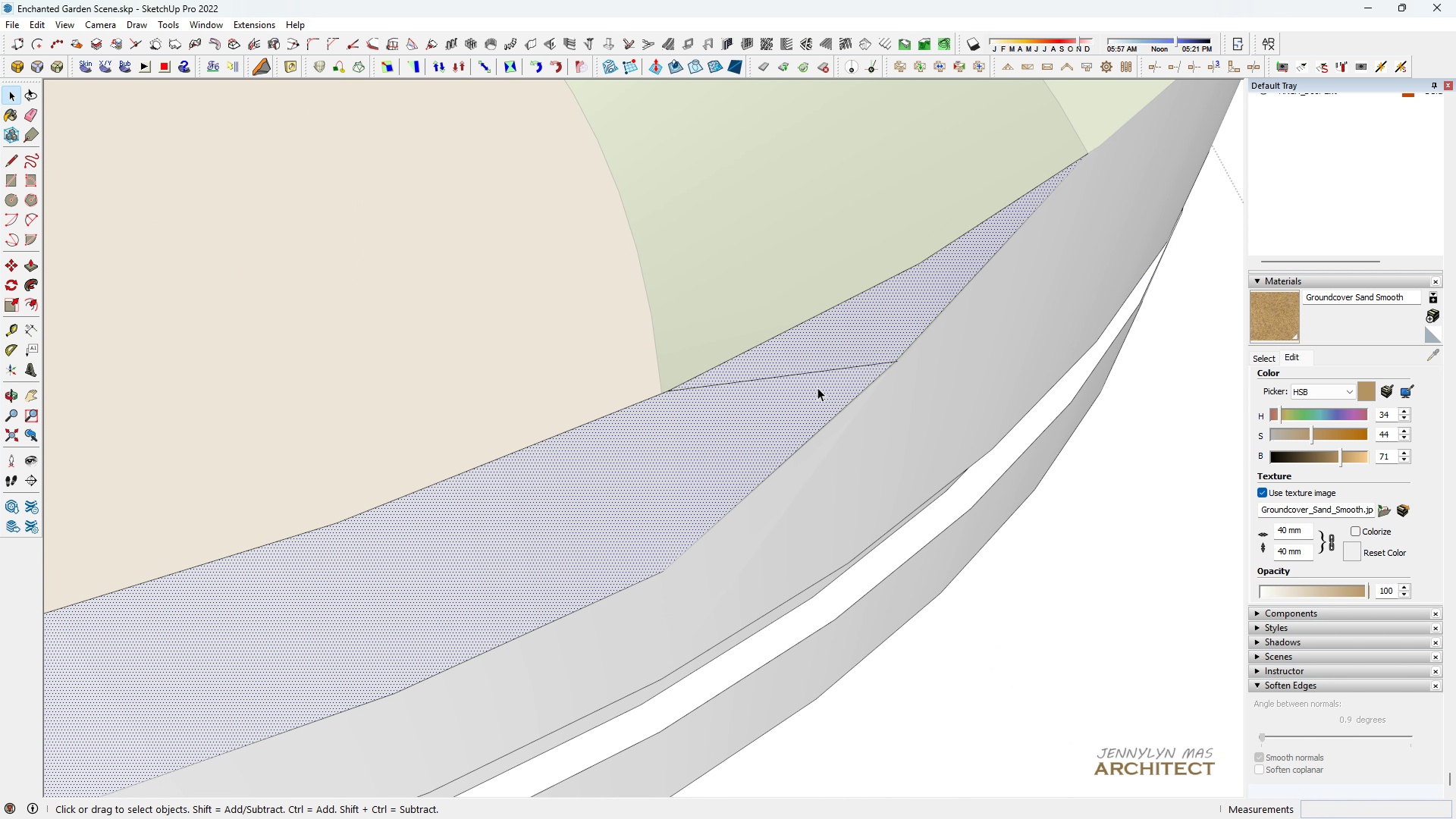 
scroll: coordinate [817, 388], scroll_direction: up, amount: 2.0
 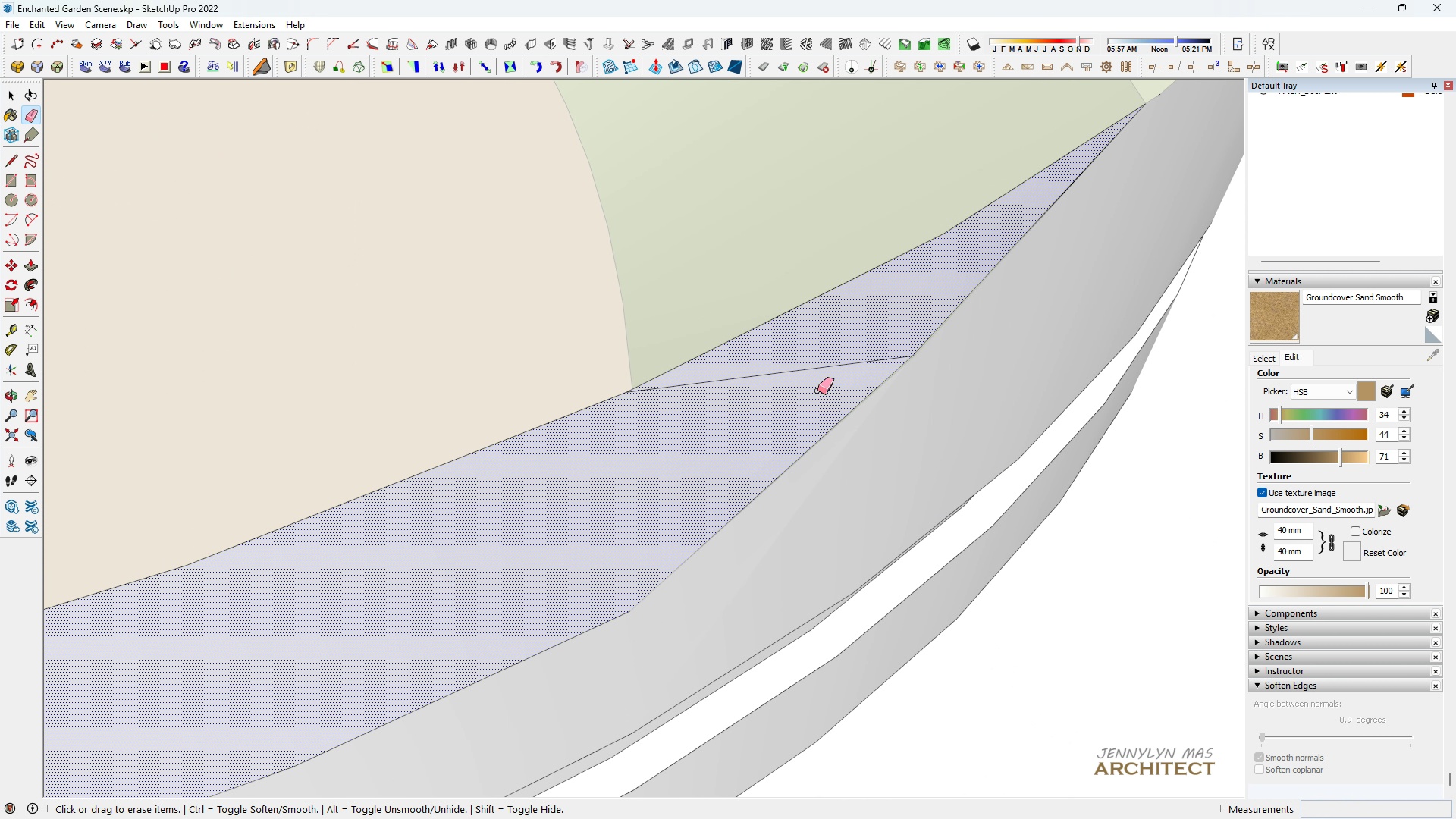 
key(E)
 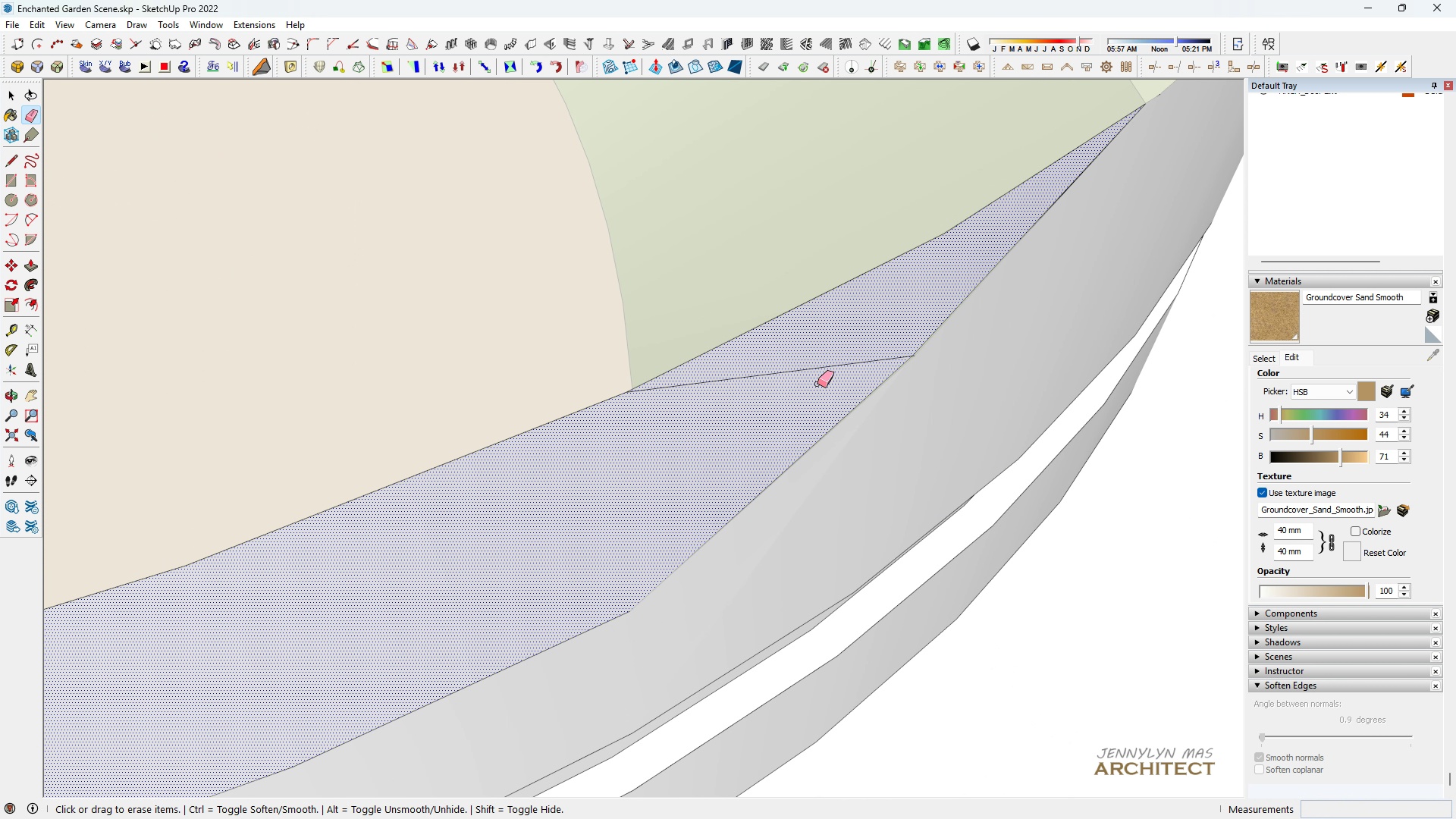 
left_click_drag(start_coordinate=[817, 391], to_coordinate=[831, 361])
 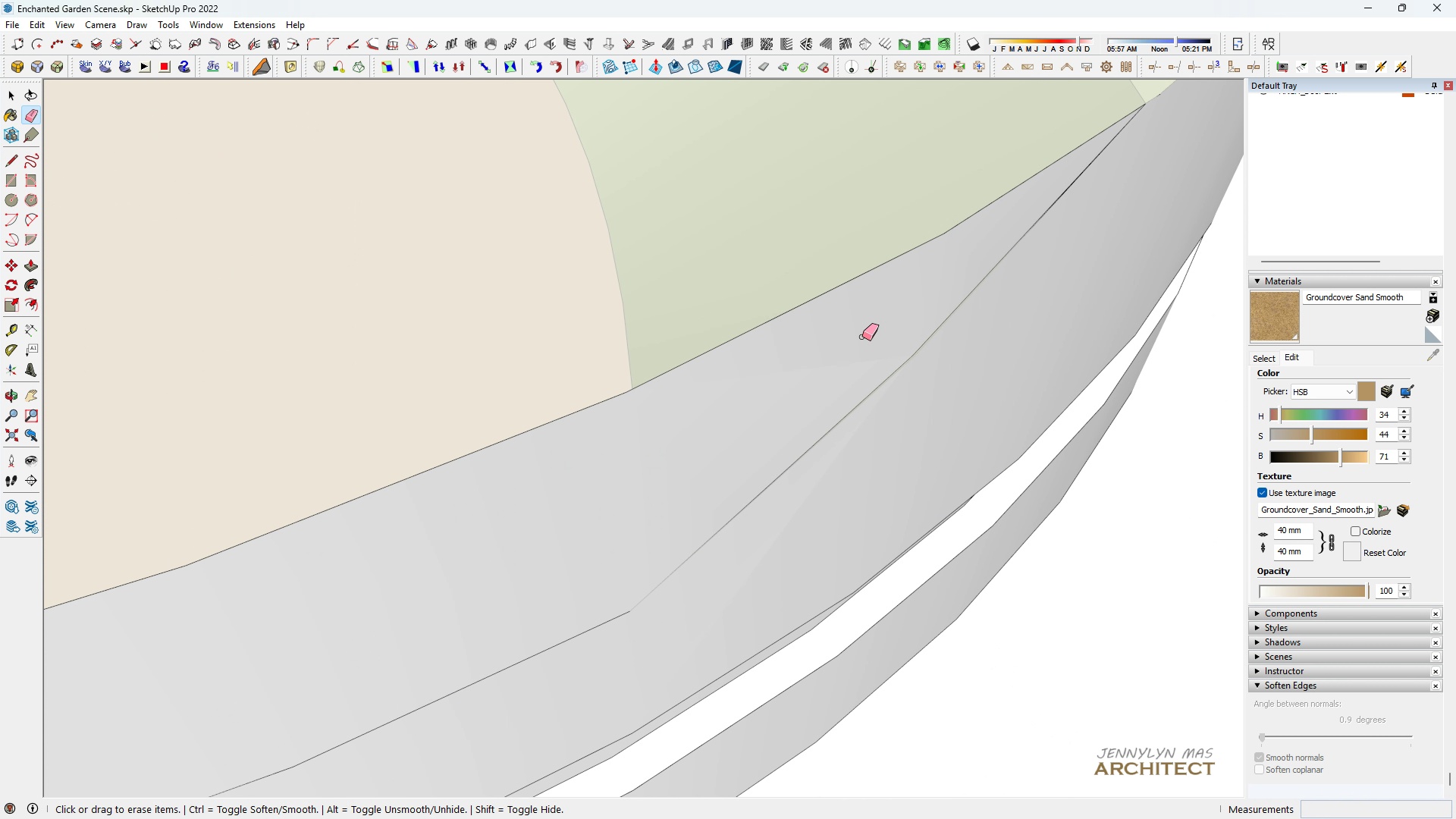 
scroll: coordinate [861, 338], scroll_direction: down, amount: 5.0
 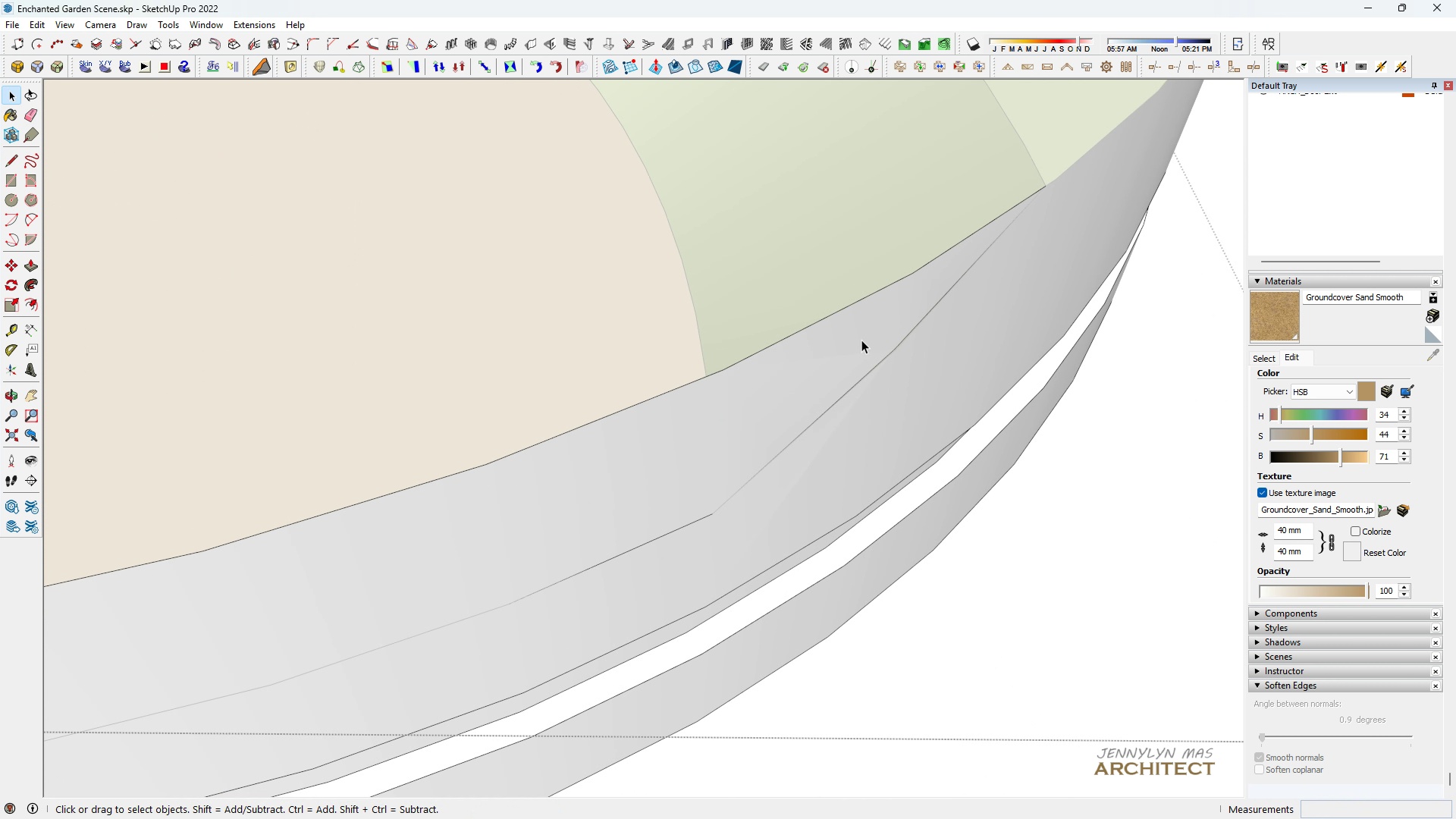 
key(Space)
 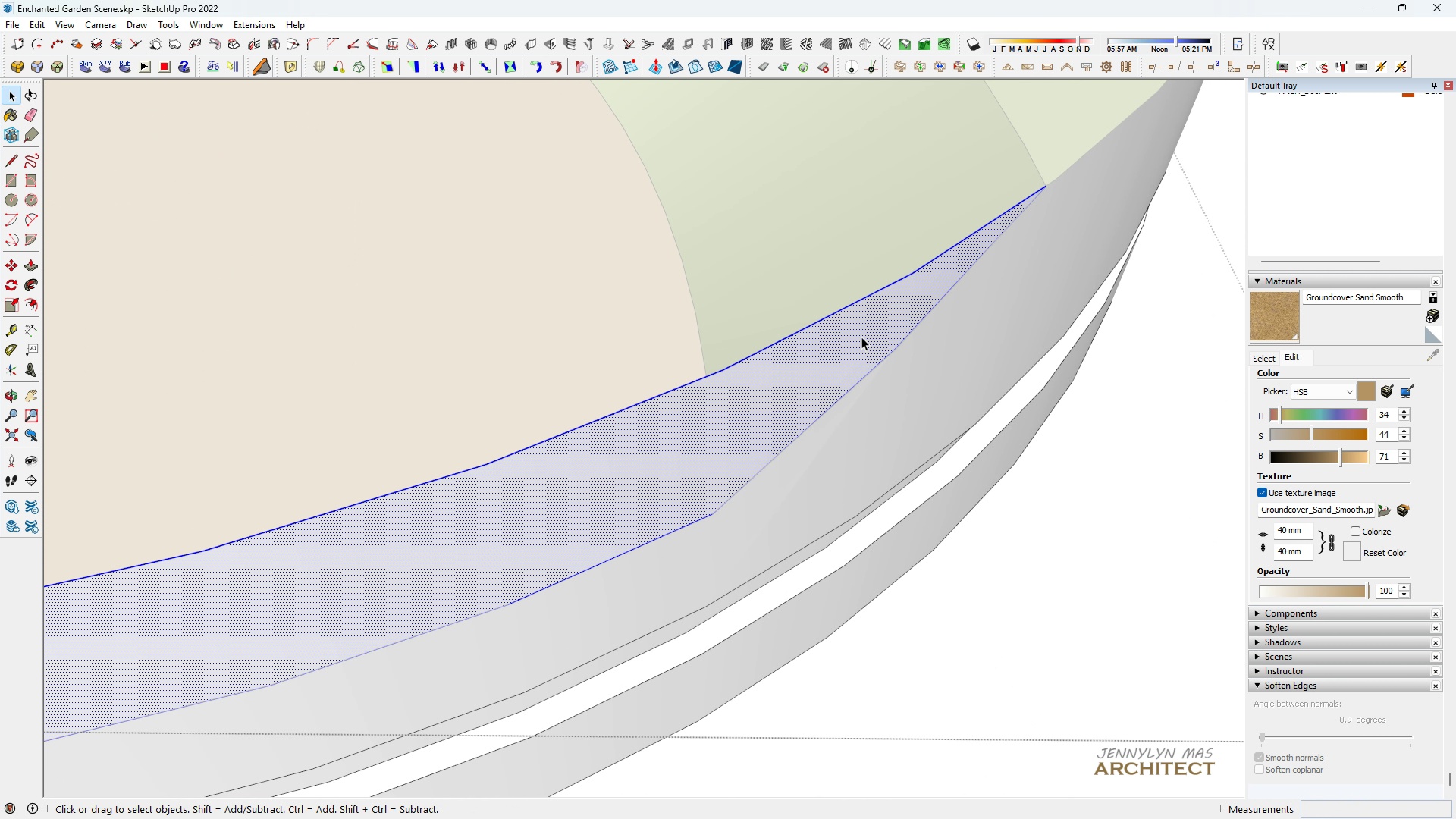 
double_click([861, 337])
 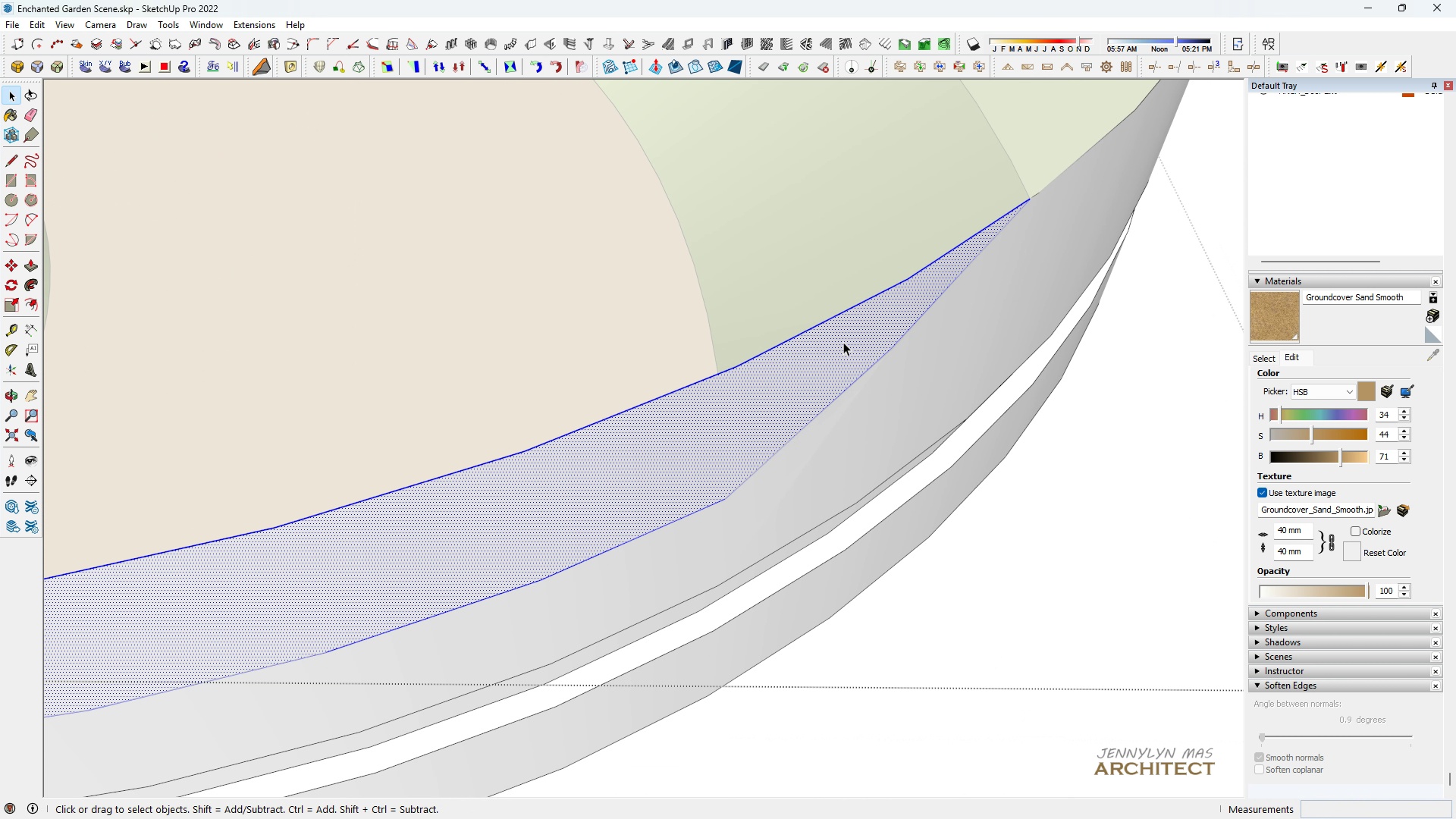 
scroll: coordinate [617, 547], scroll_direction: down, amount: 24.0
 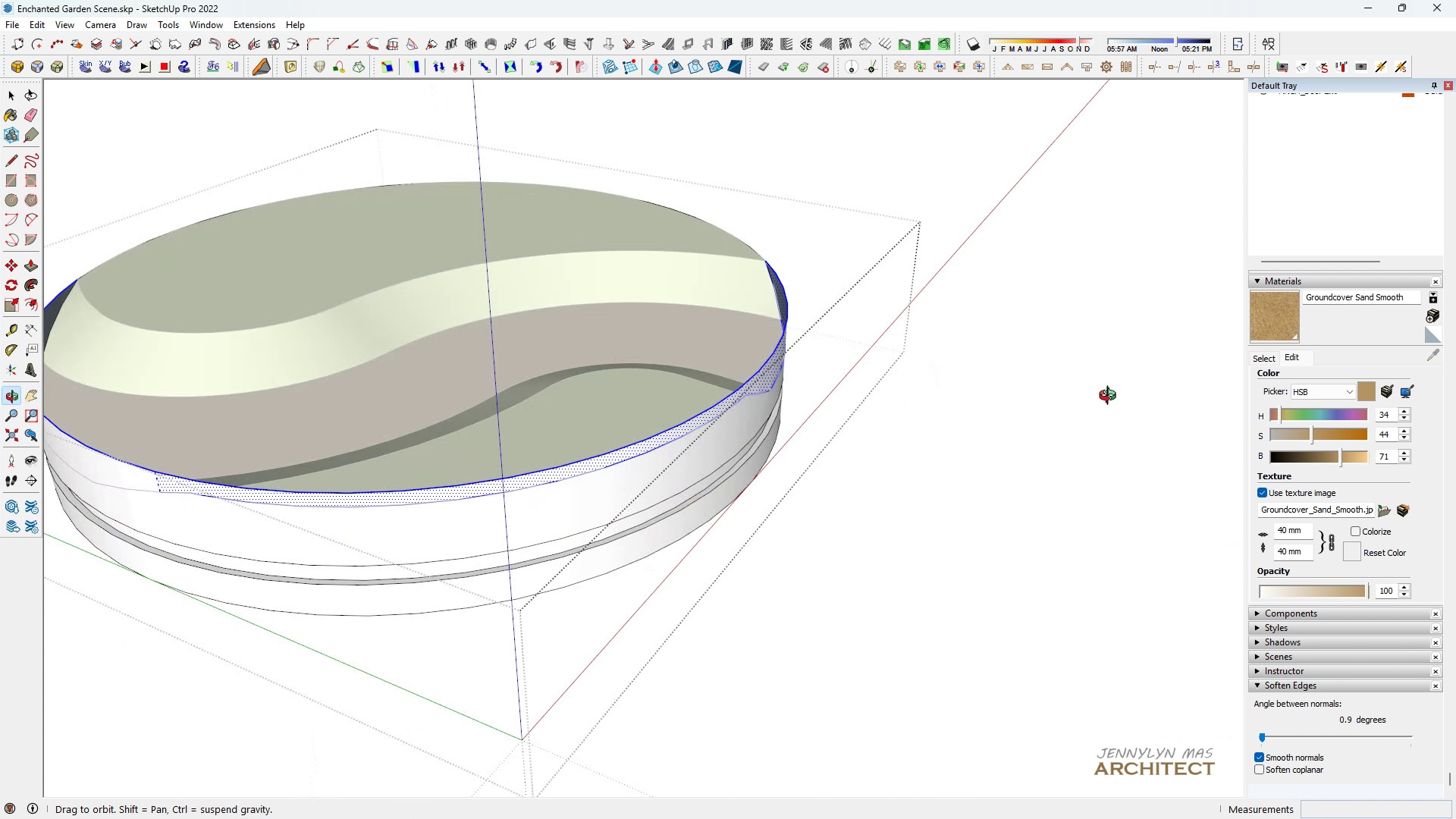 
type( hhh )
 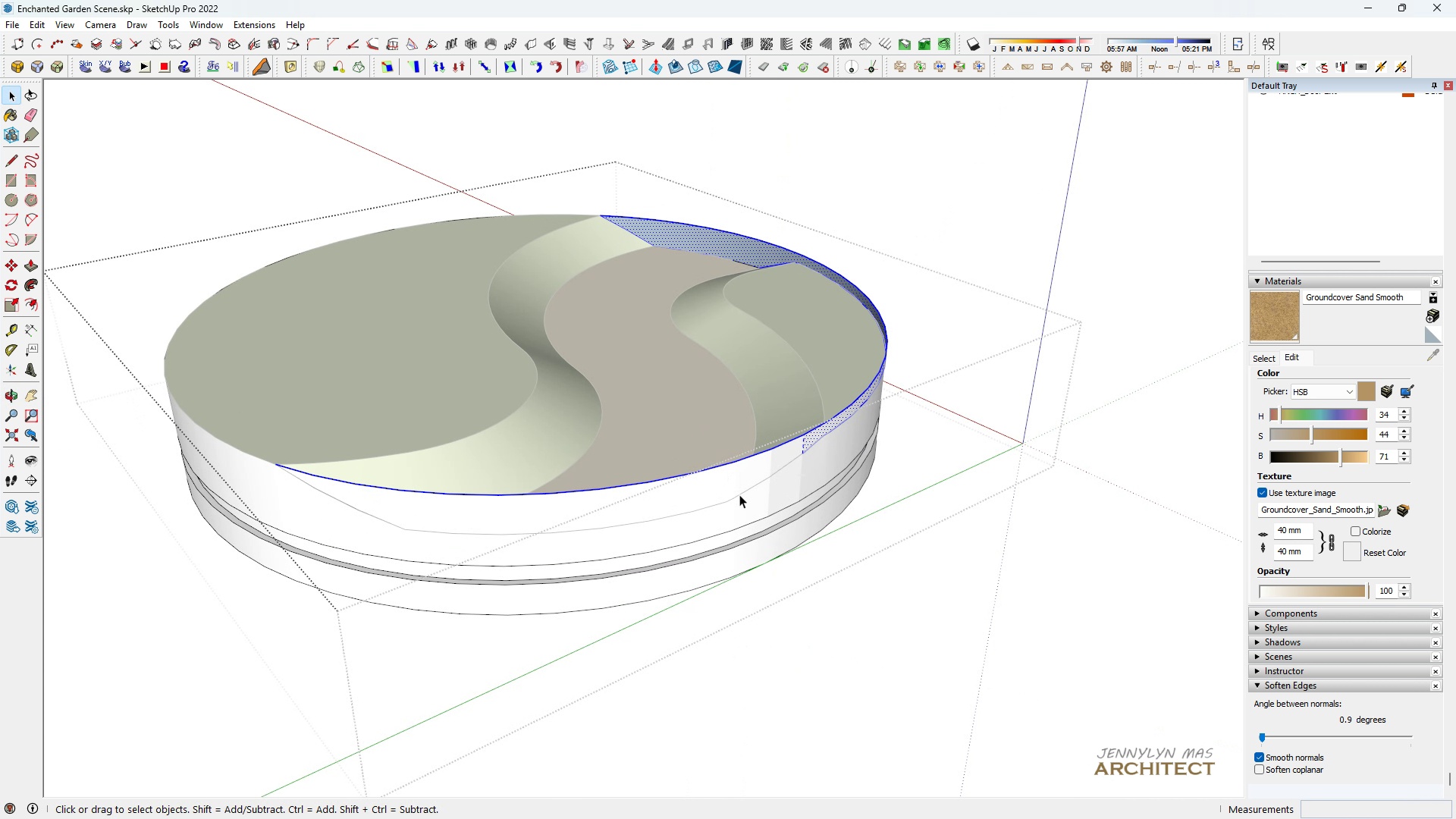 
scroll: coordinate [1034, 391], scroll_direction: down, amount: 4.0
 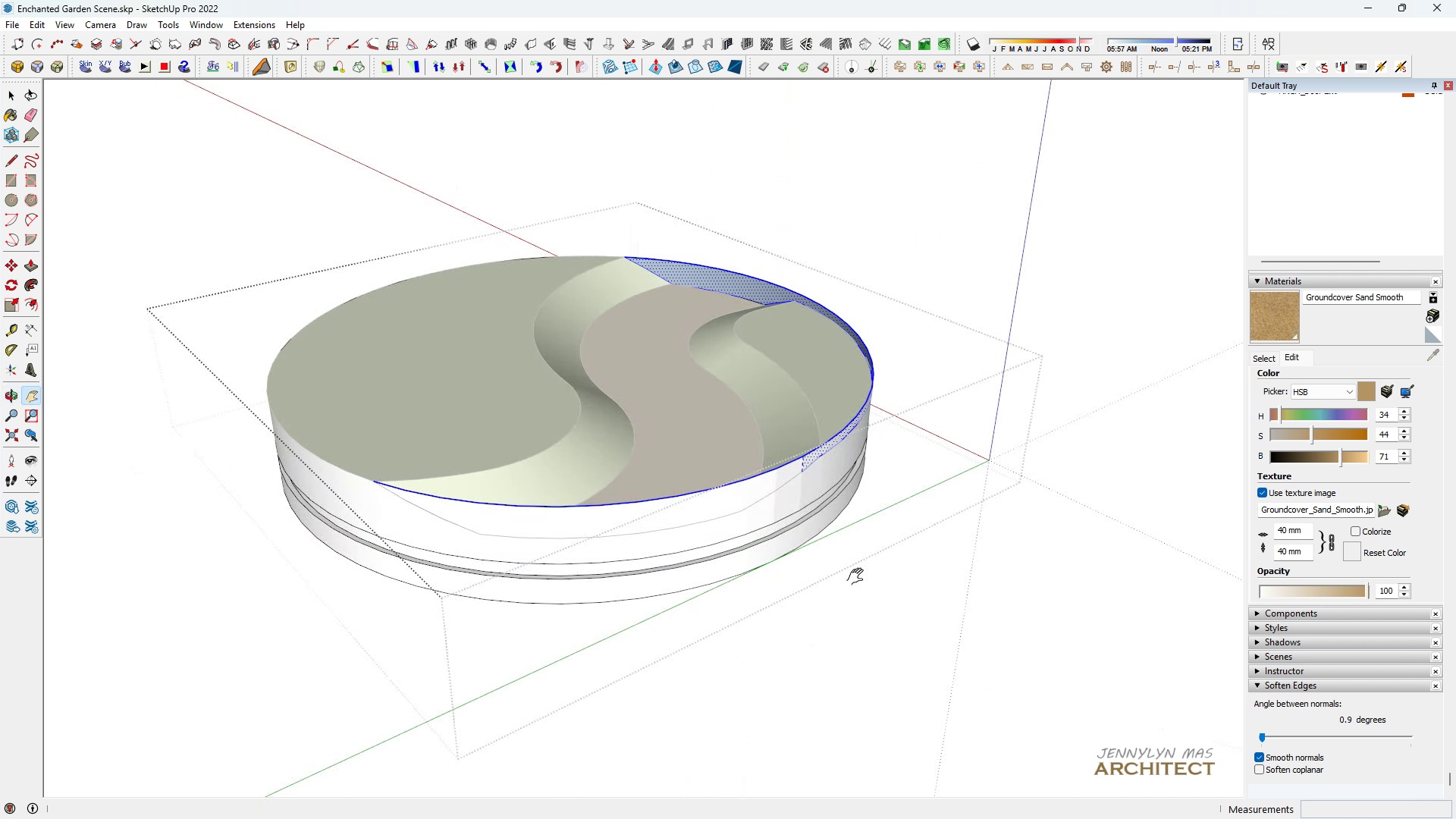 
scroll: coordinate [793, 551], scroll_direction: up, amount: 2.0
 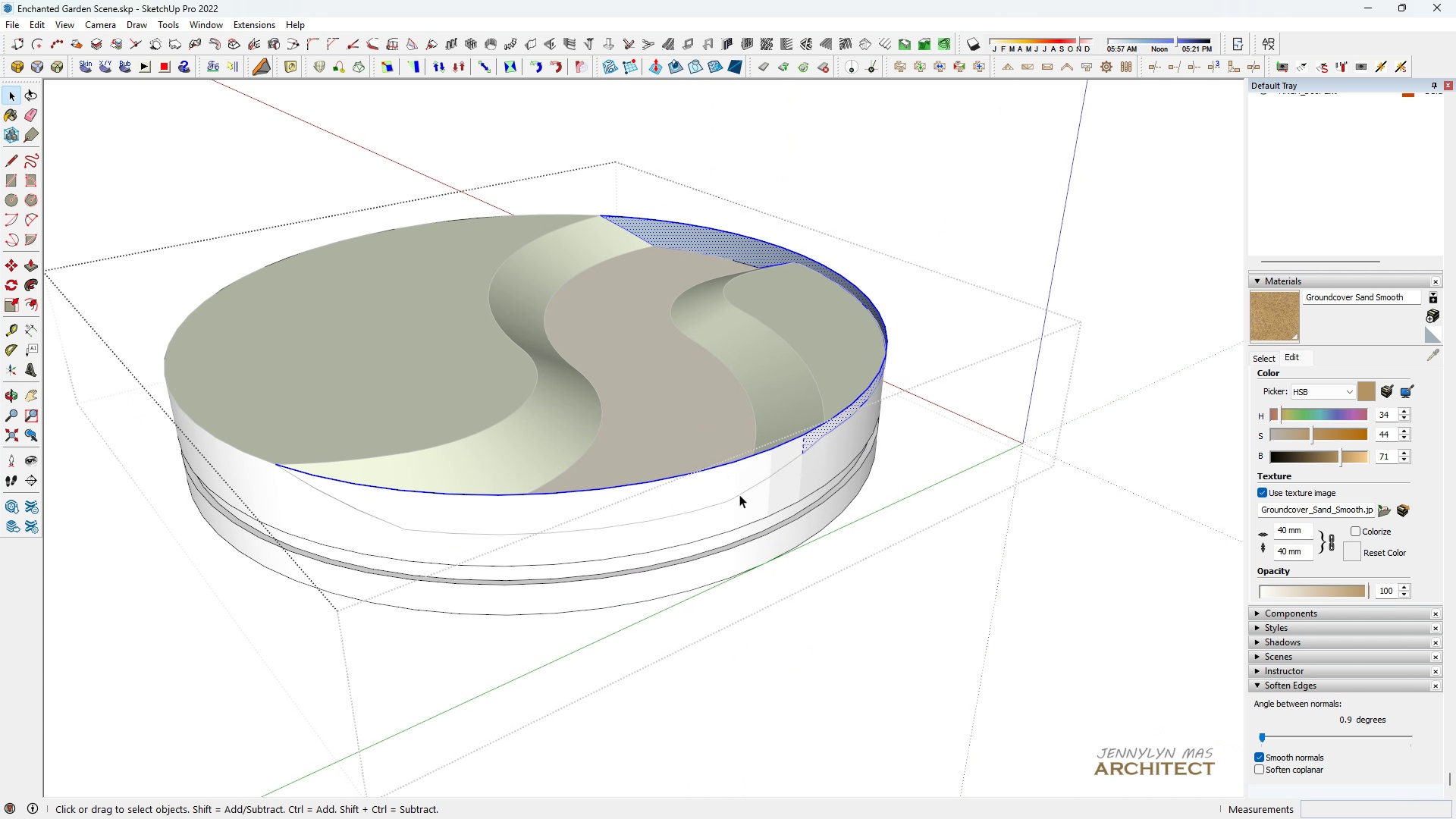 
hold_key(key=ControlLeft, duration=0.75)
double_click([740, 476])
 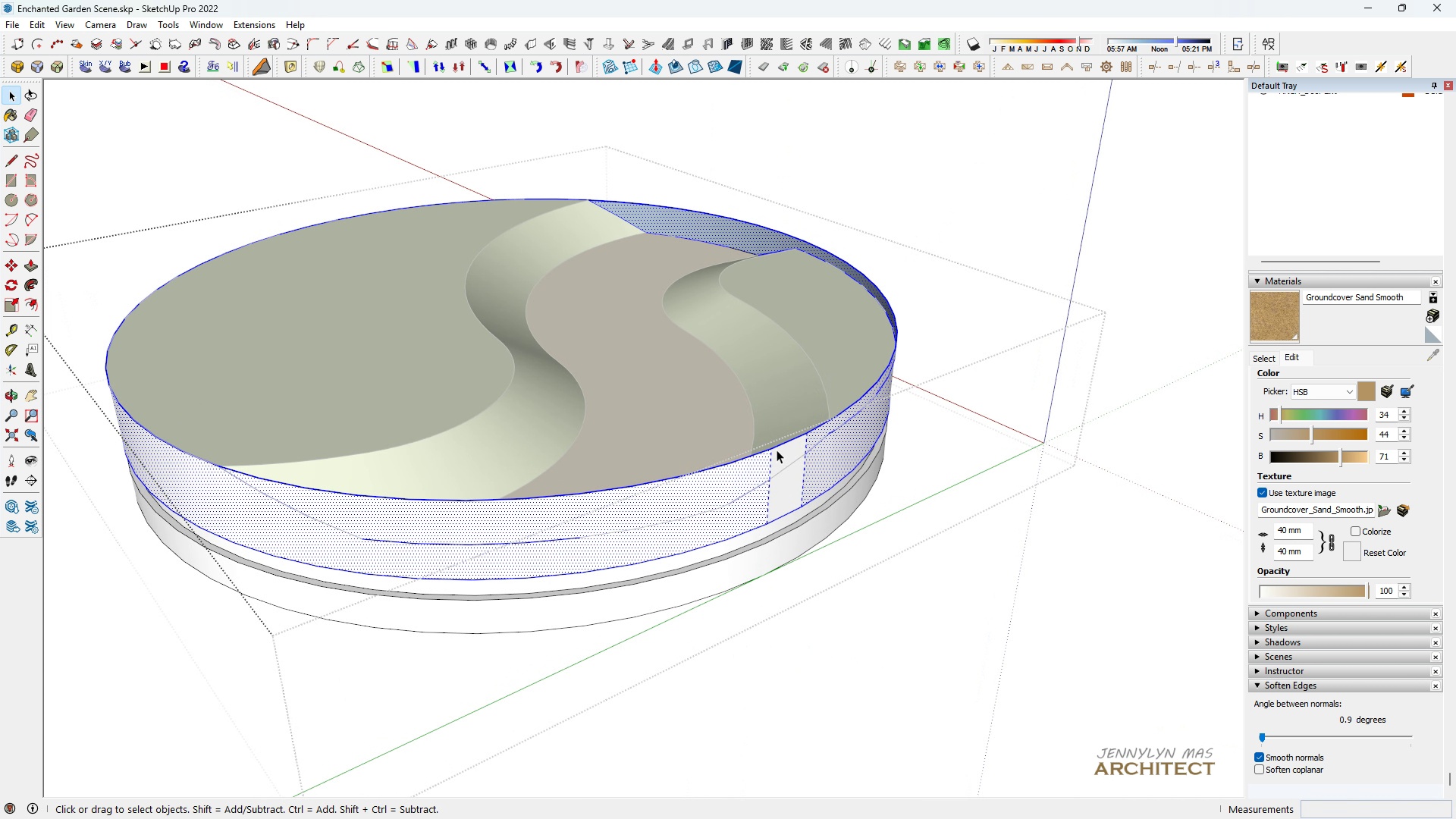 
scroll: coordinate [855, 414], scroll_direction: up, amount: 9.0
 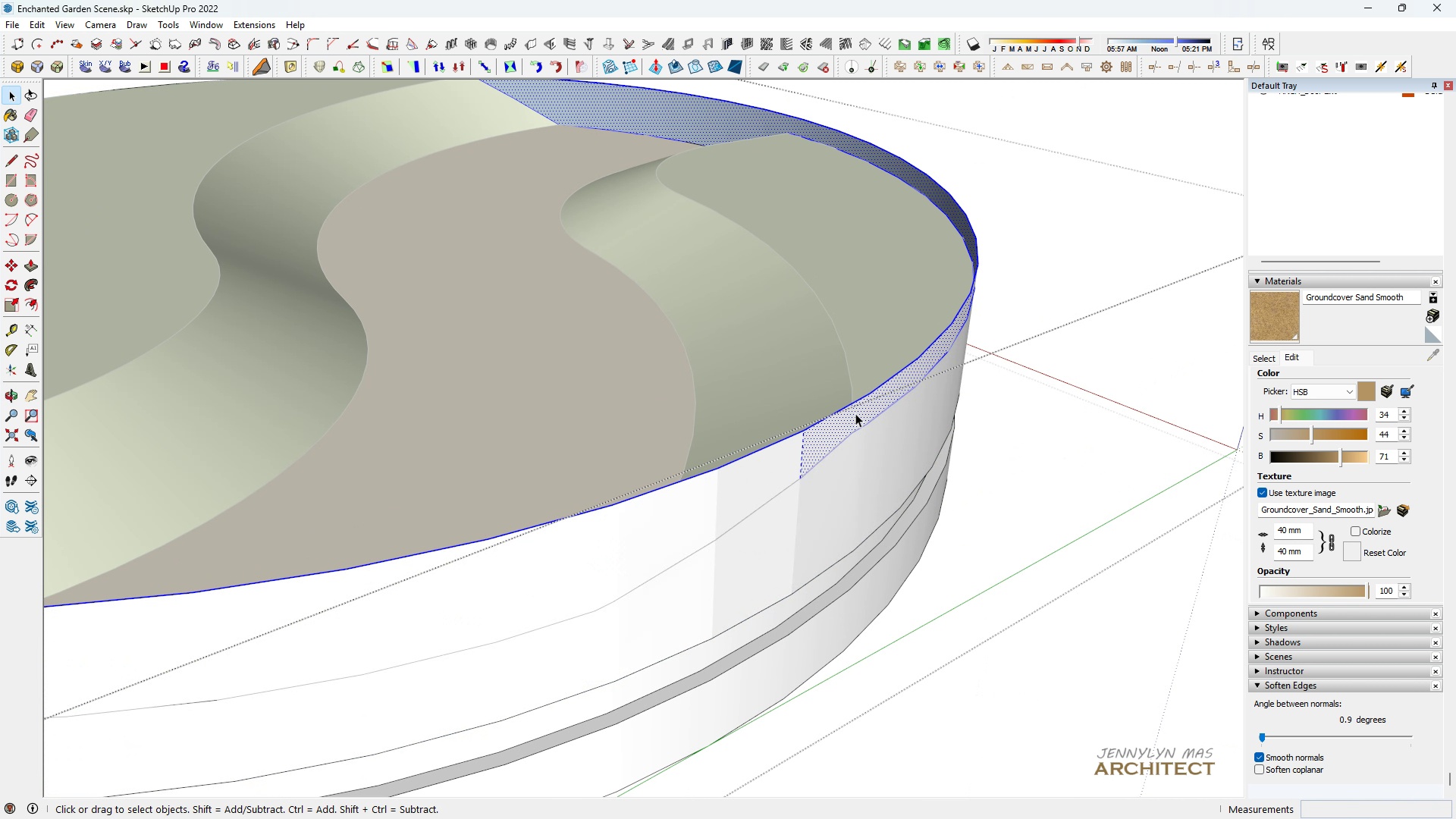 
left_click([855, 413])
 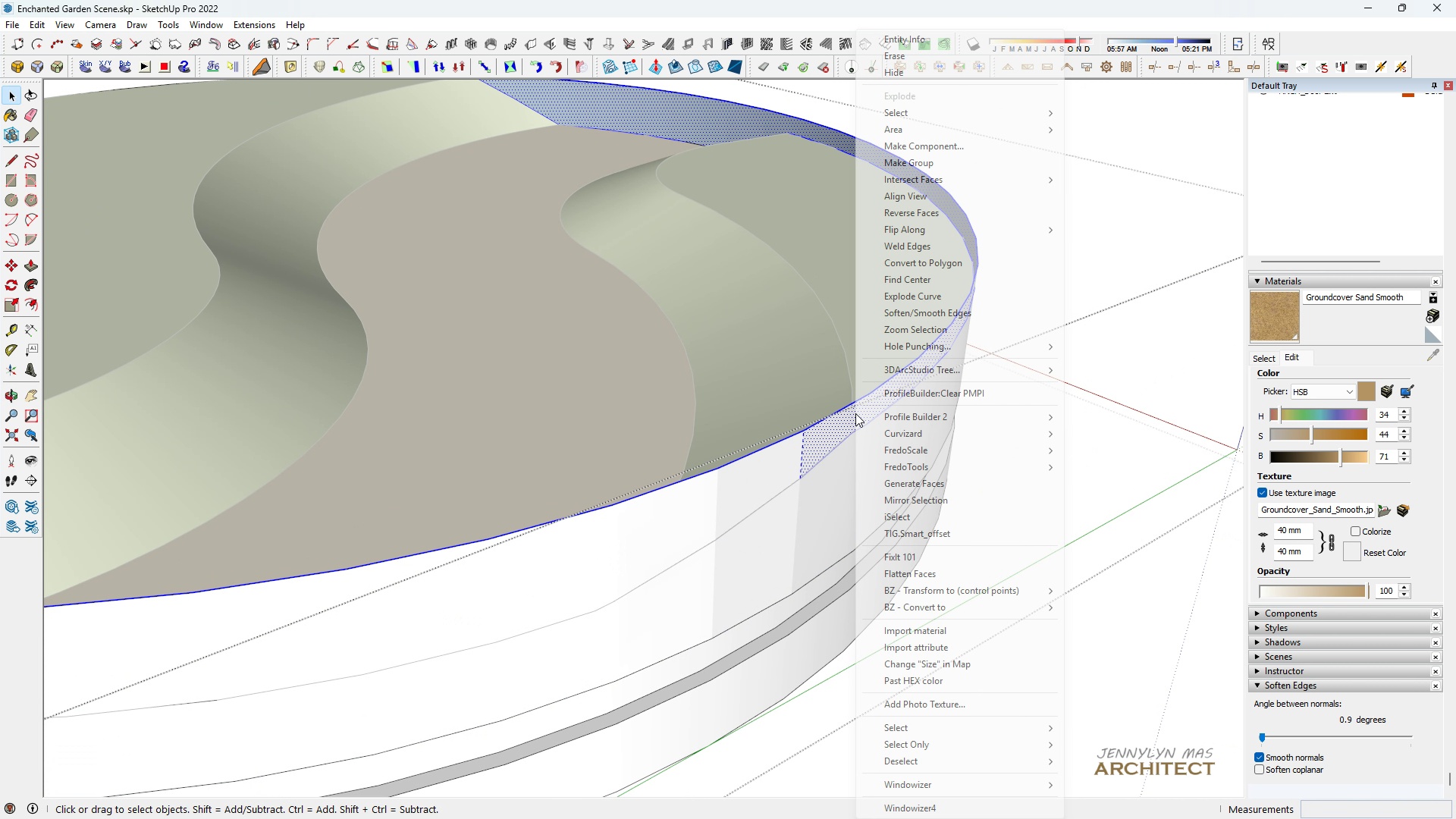 
right_click([855, 413])
 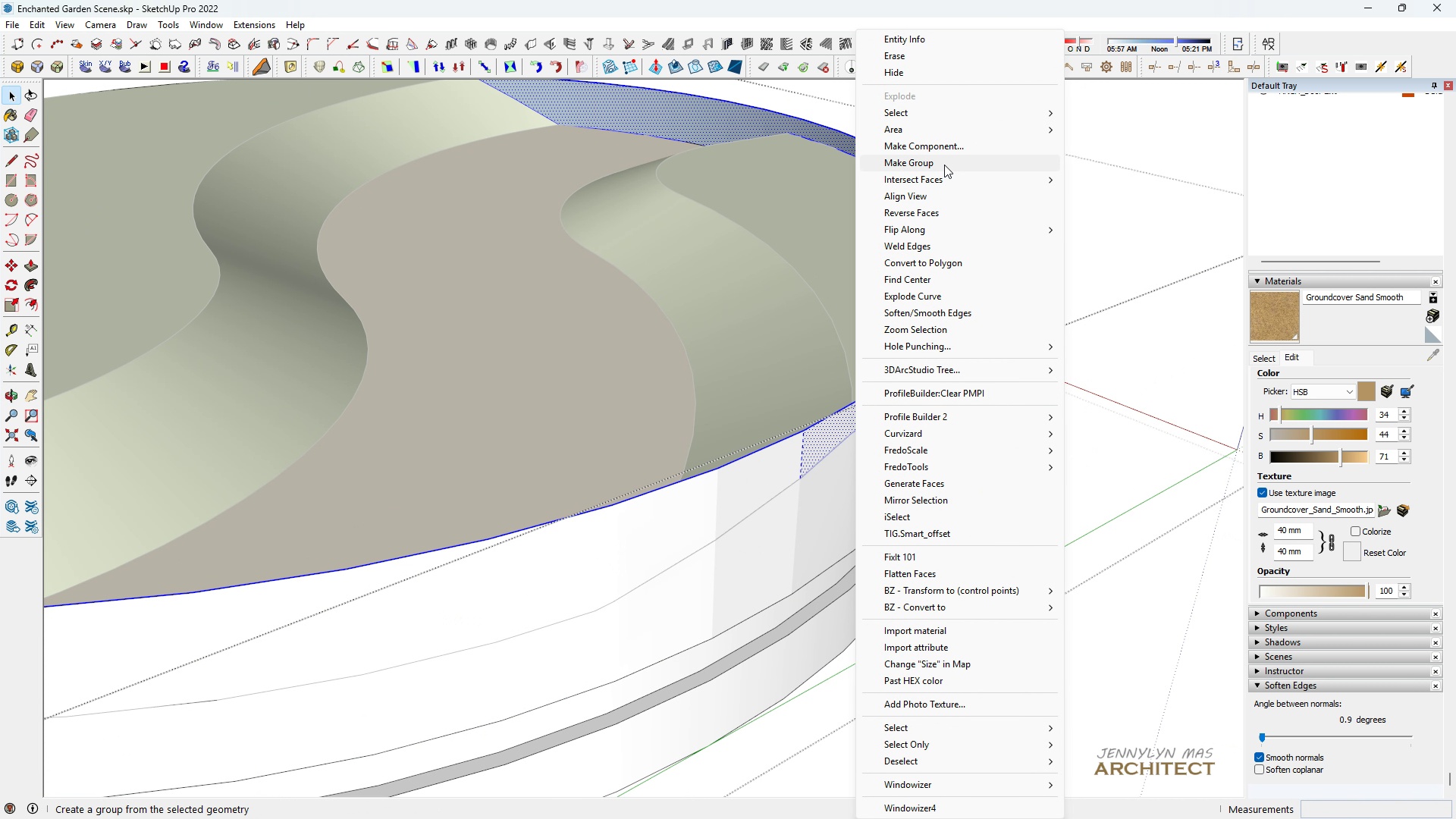 
left_click([944, 164])
 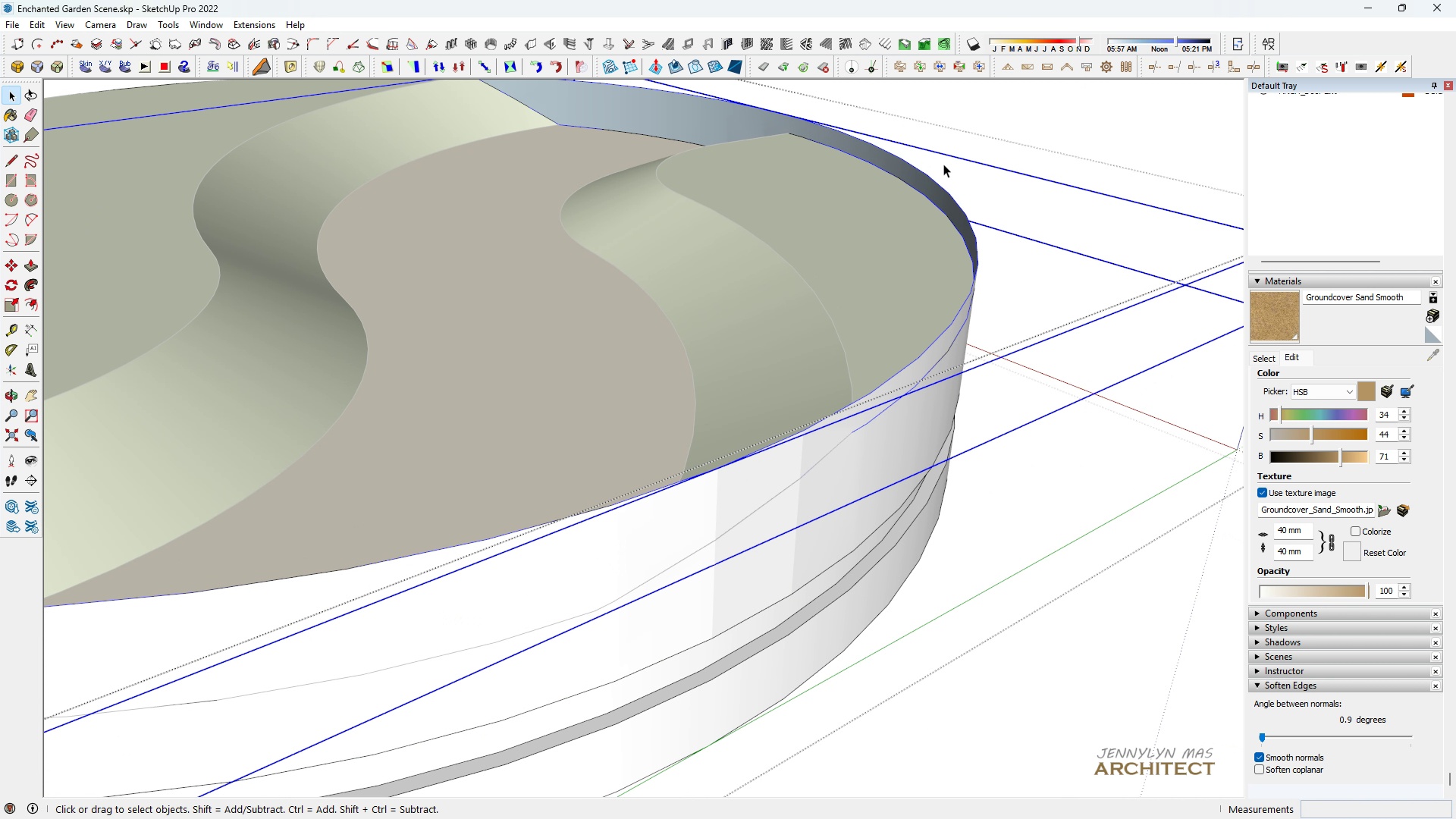 
key(Delete)
 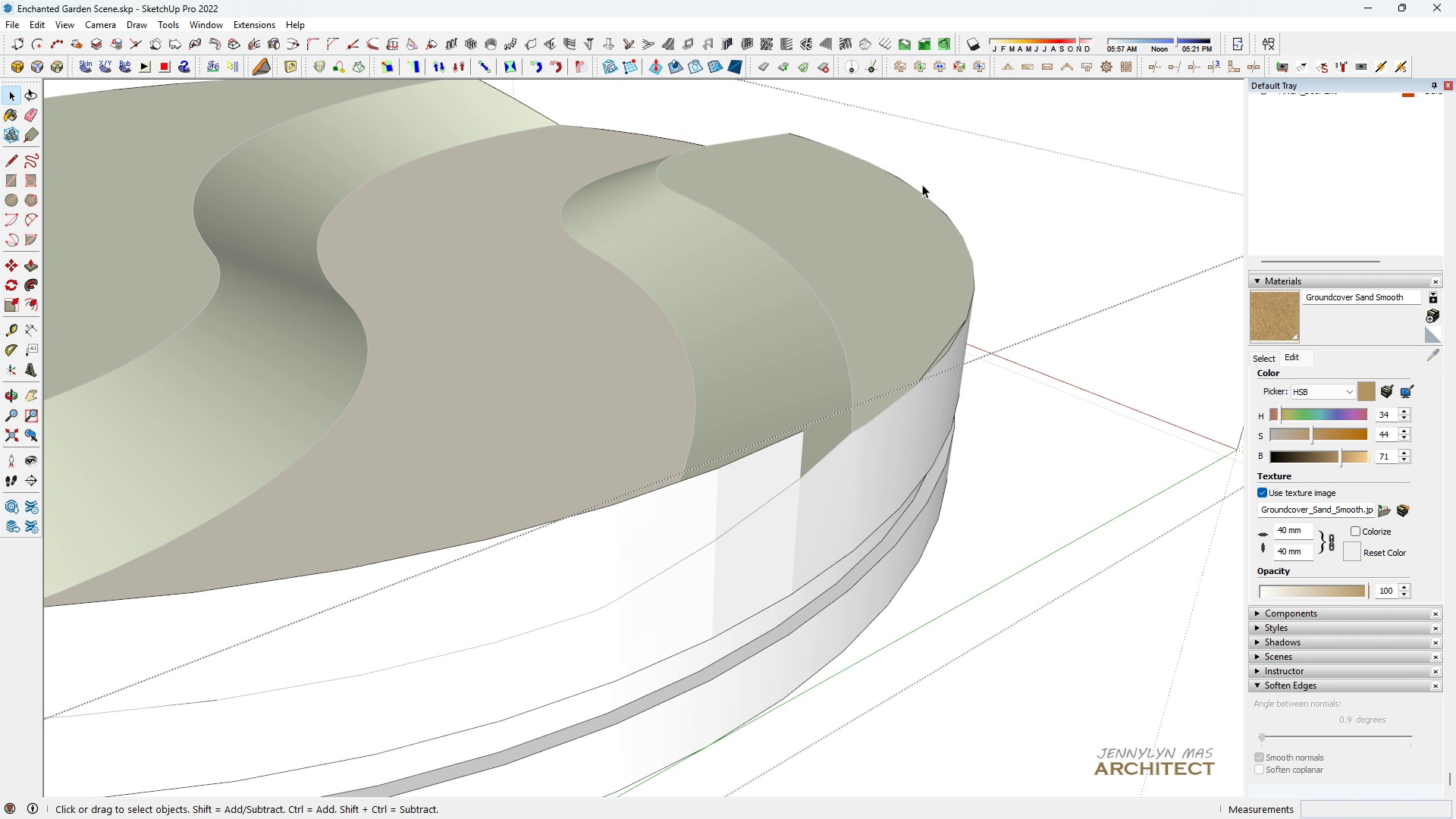 
scroll: coordinate [758, 404], scroll_direction: none, amount: 0.0
 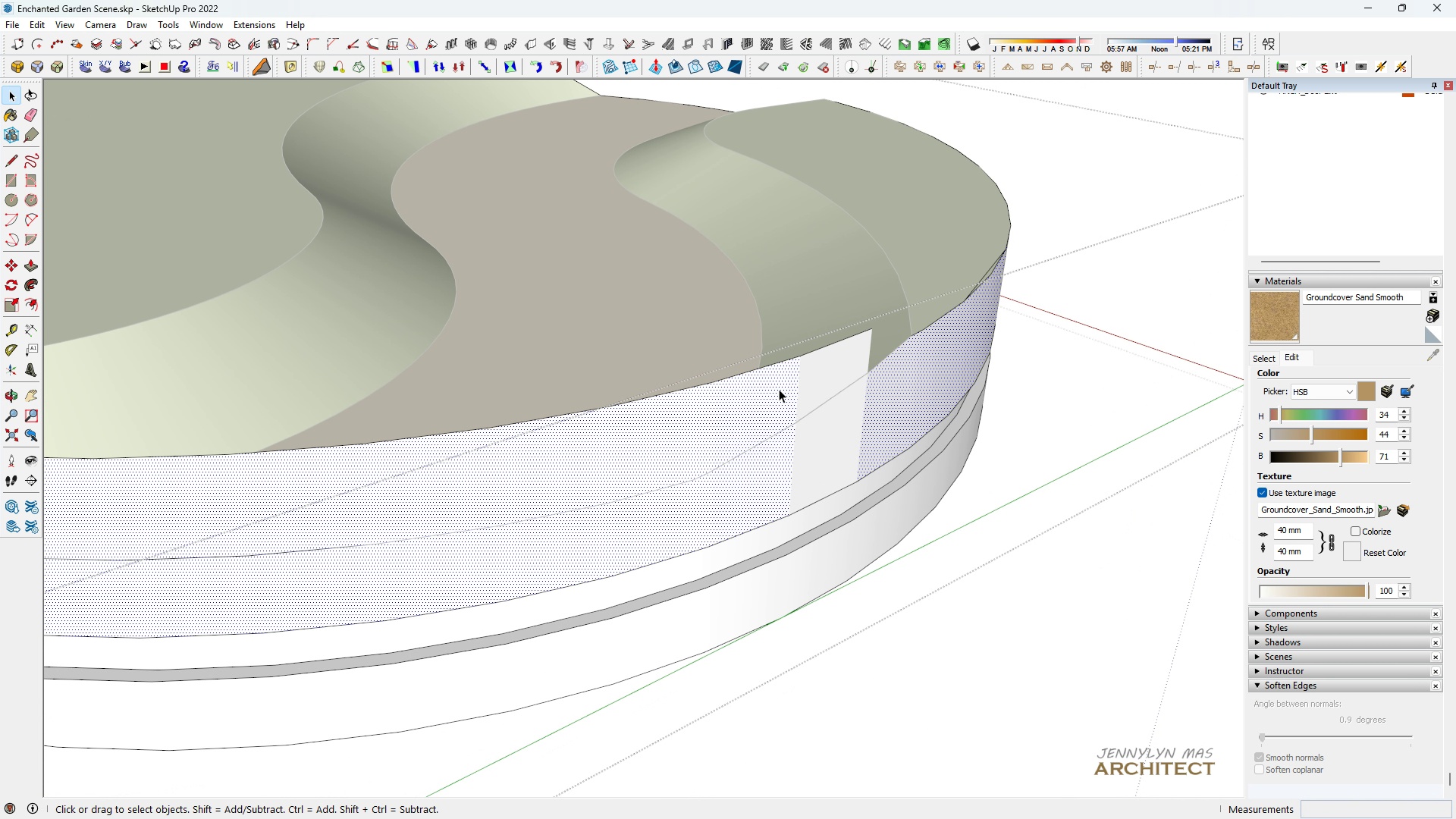 
left_click([778, 389])
 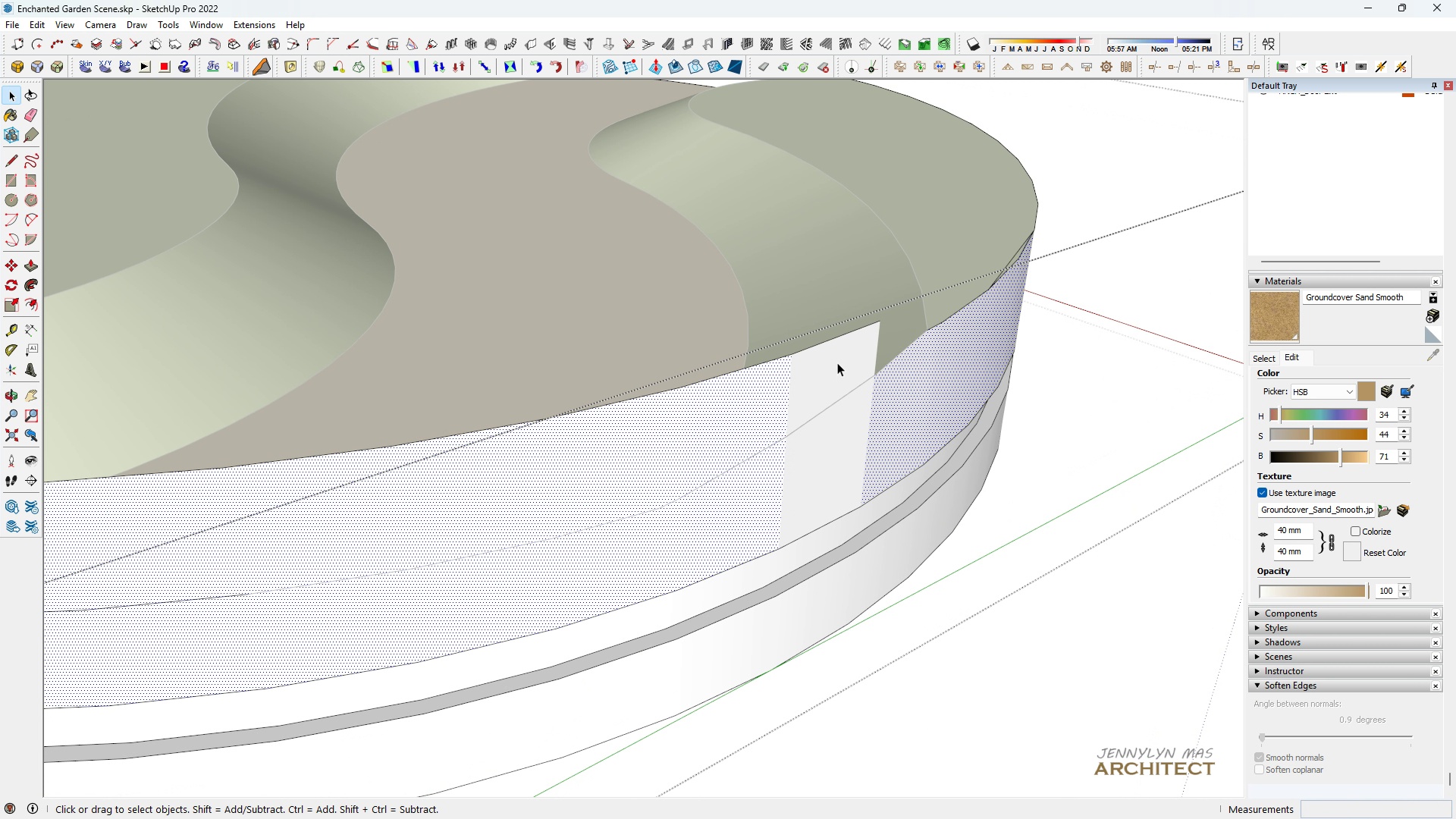 
scroll: coordinate [837, 362], scroll_direction: up, amount: 5.0
 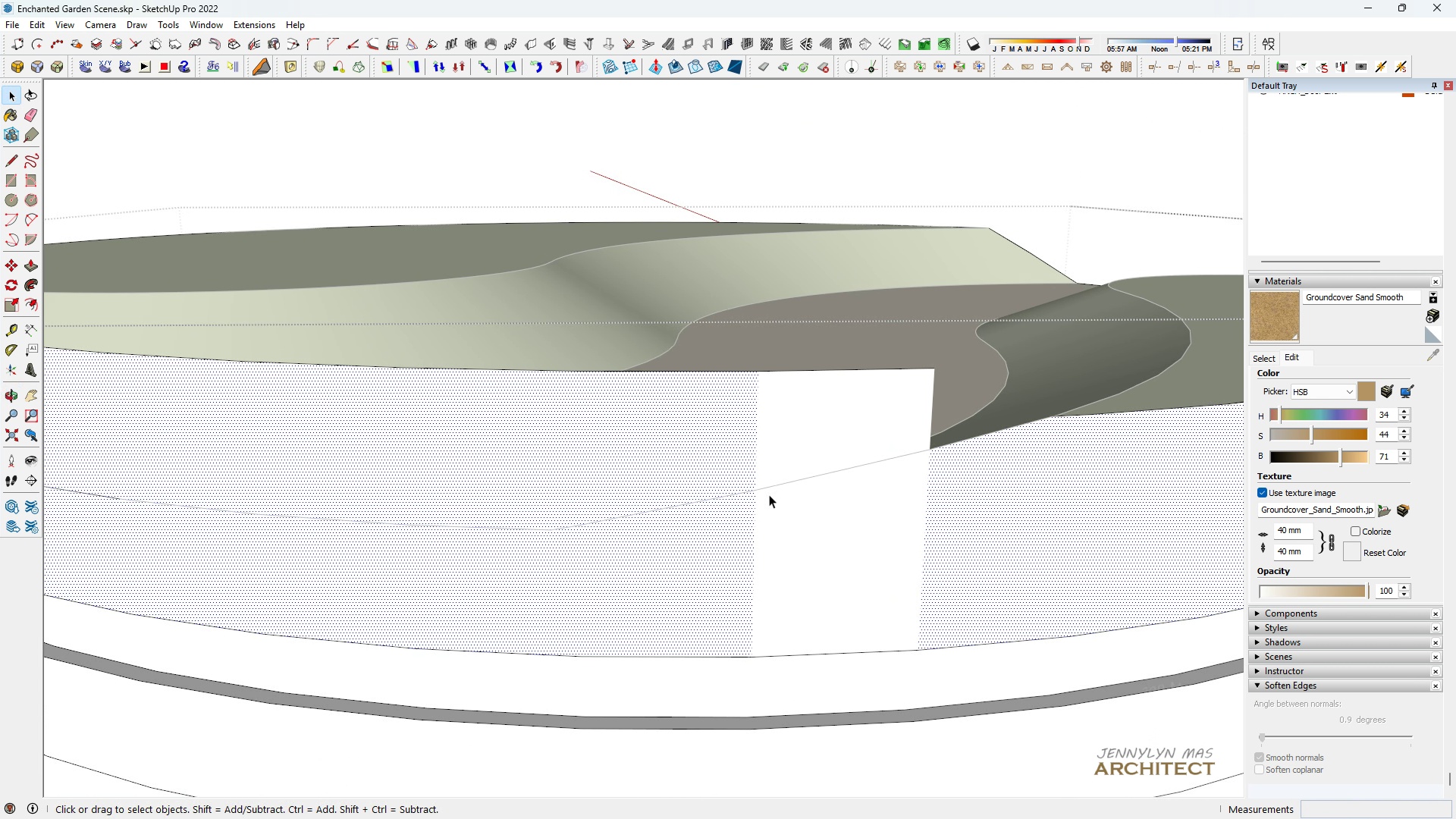 
scroll: coordinate [1125, 494], scroll_direction: down, amount: 1.0
 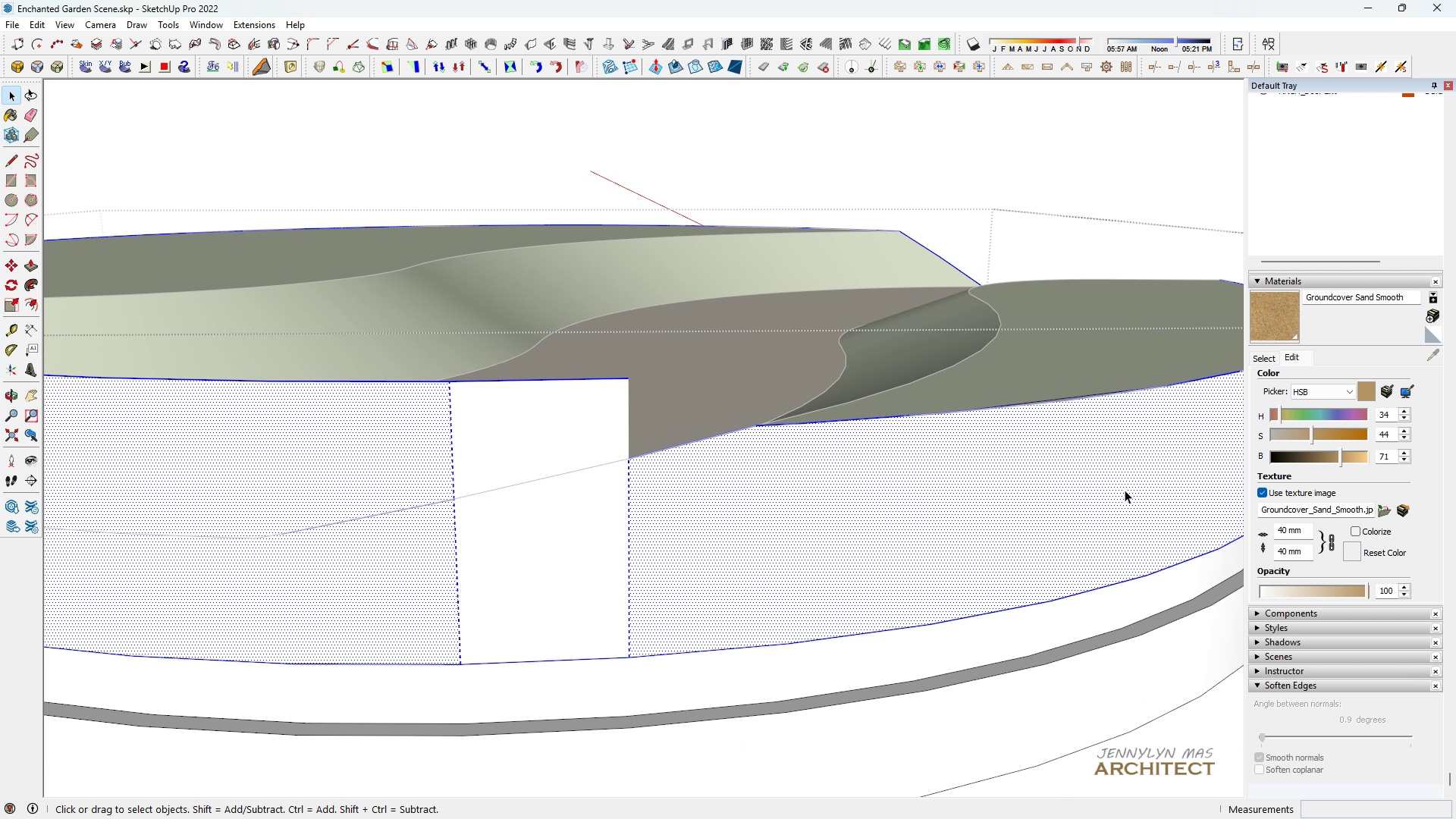 
double_click([1125, 490])
 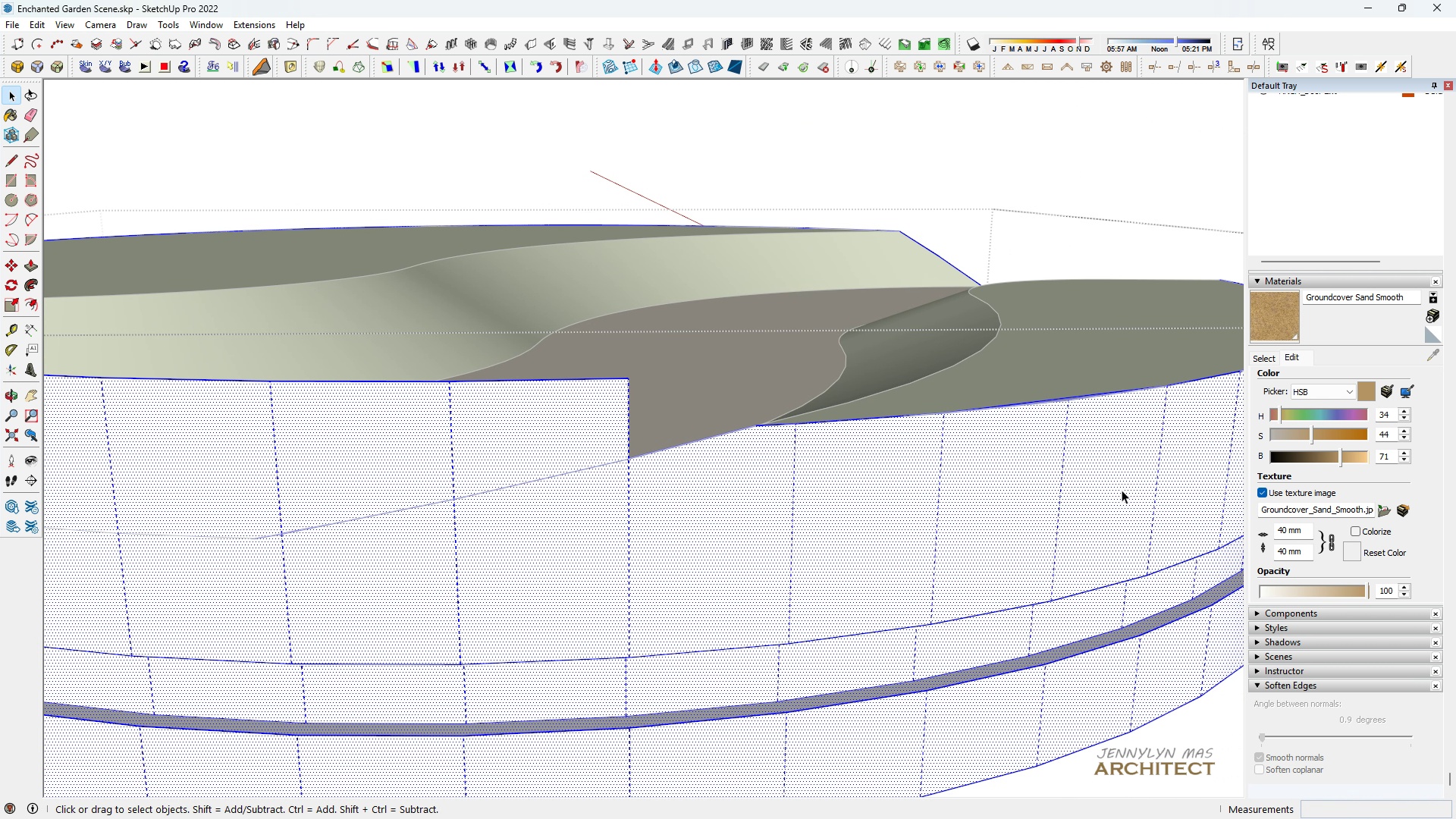 
triple_click([1125, 490])
 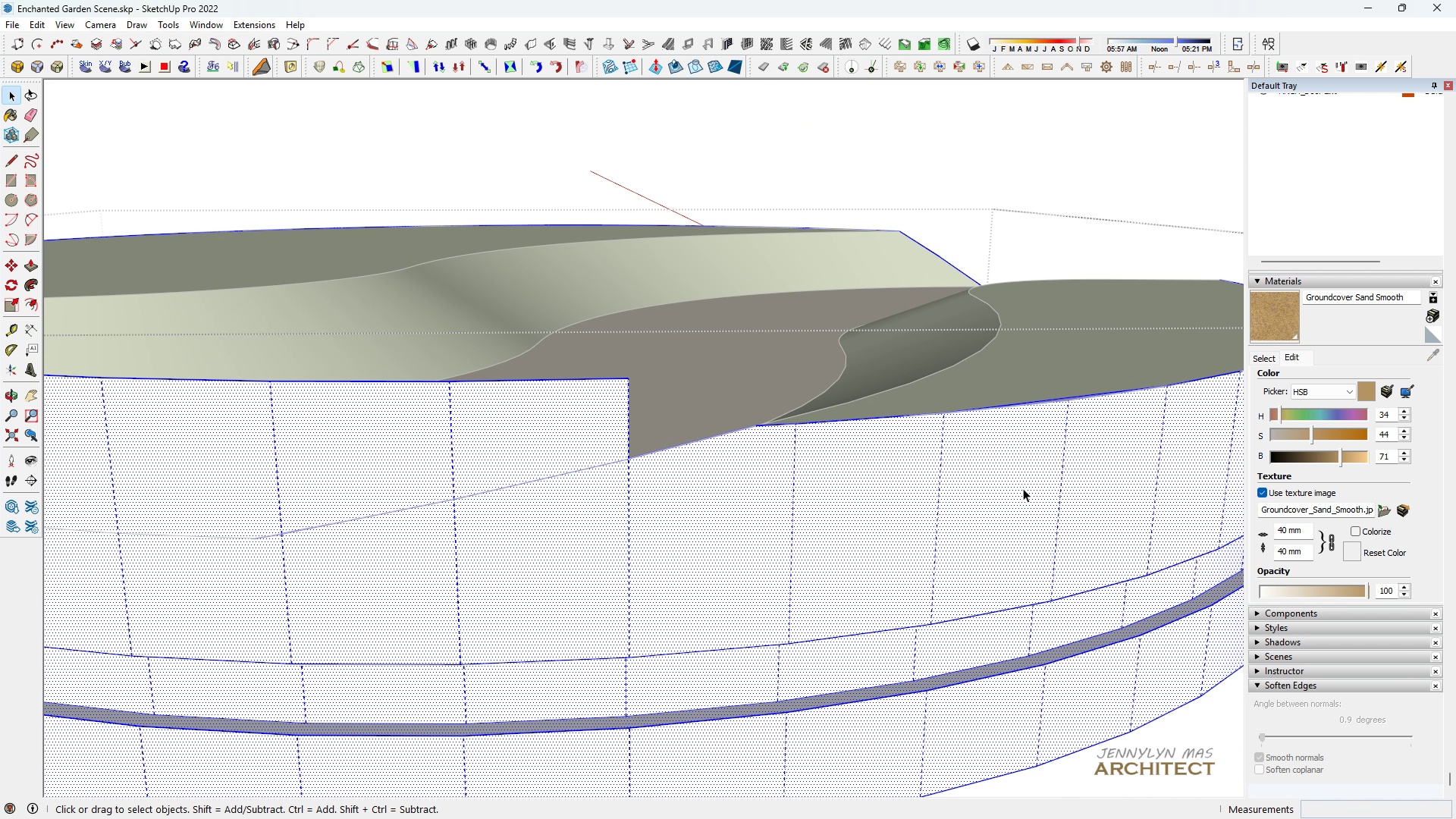 
scroll: coordinate [1080, 338], scroll_direction: up, amount: 8.0
 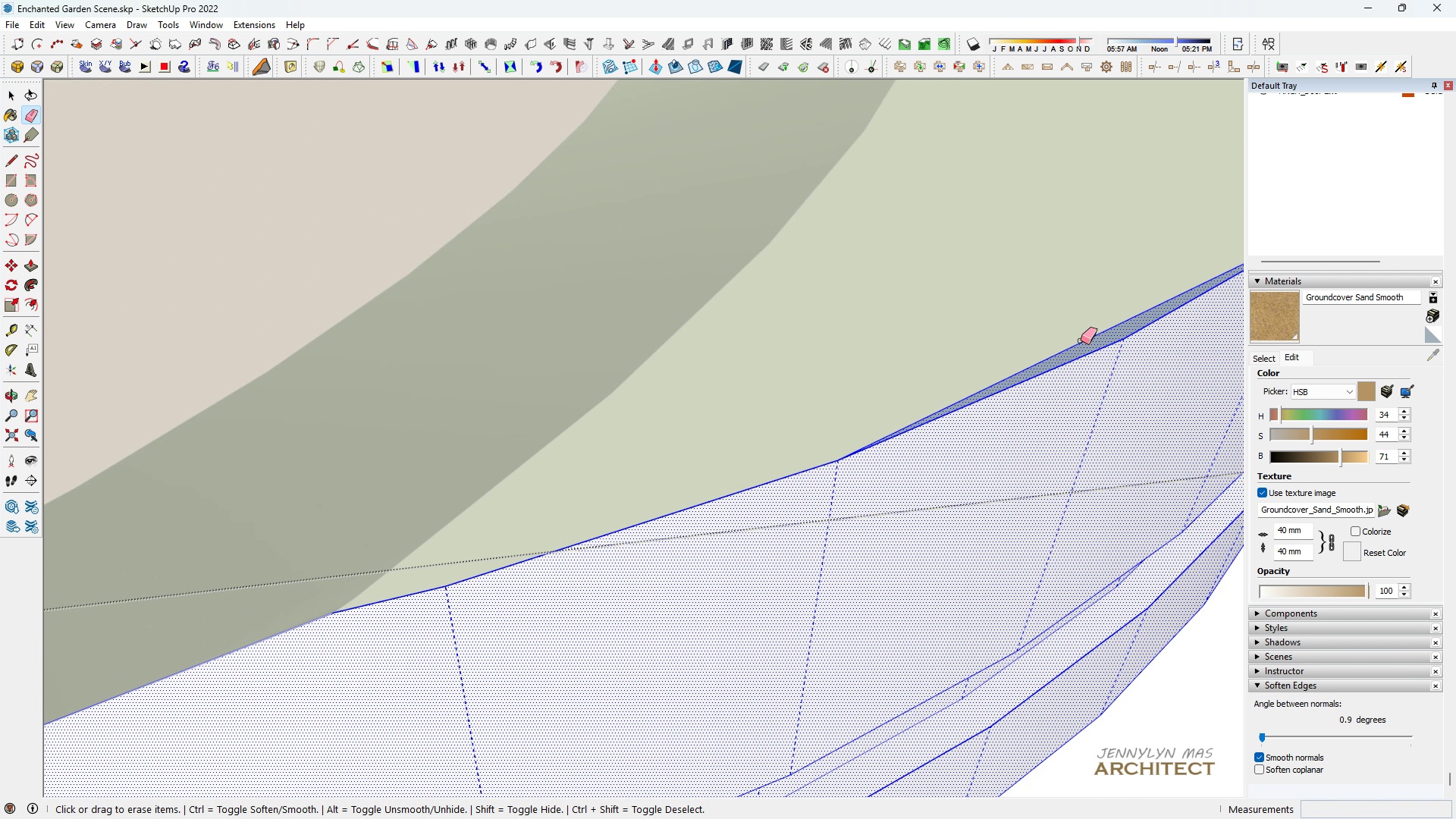 
key(Space)
 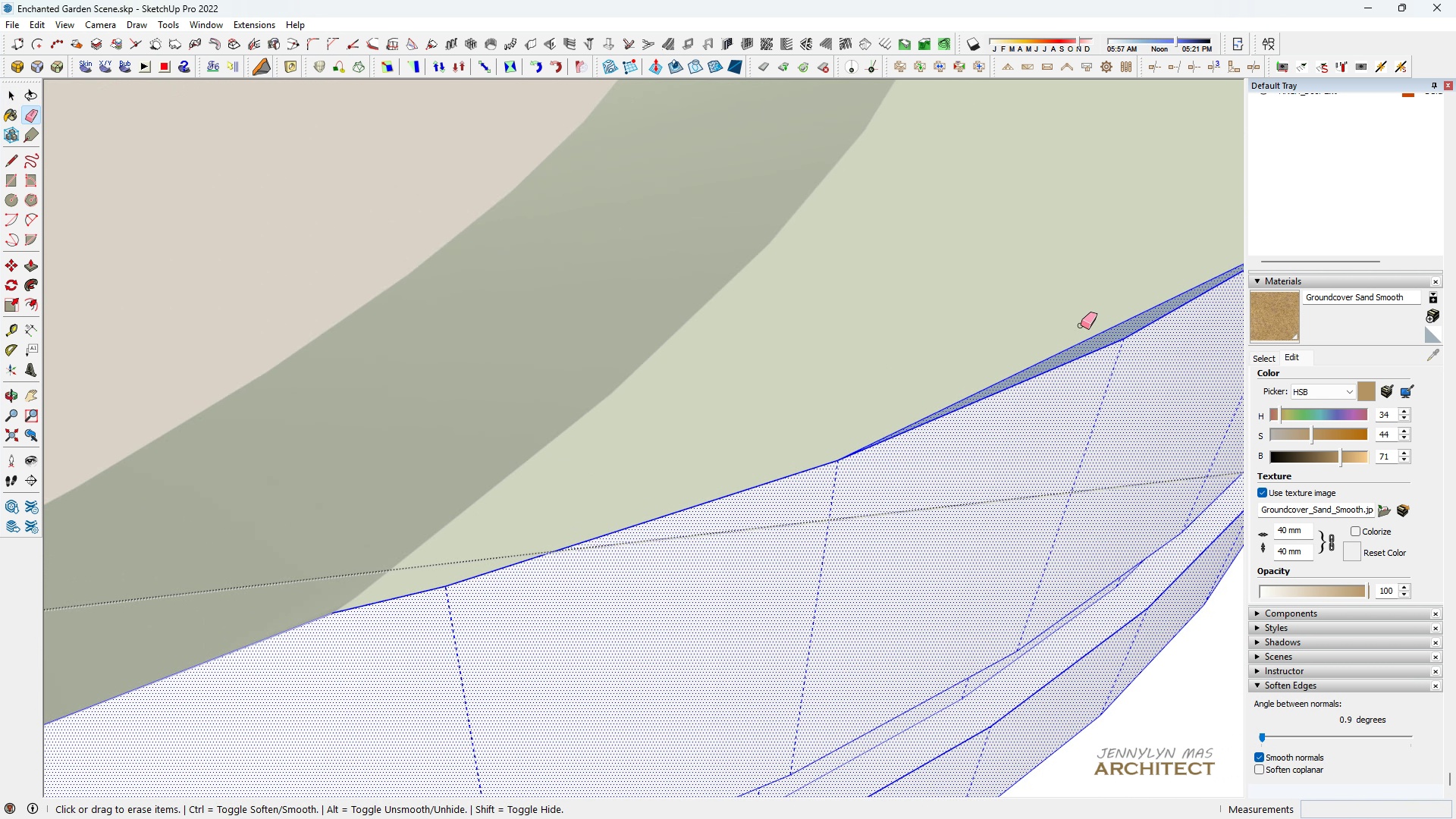 
key(E)
 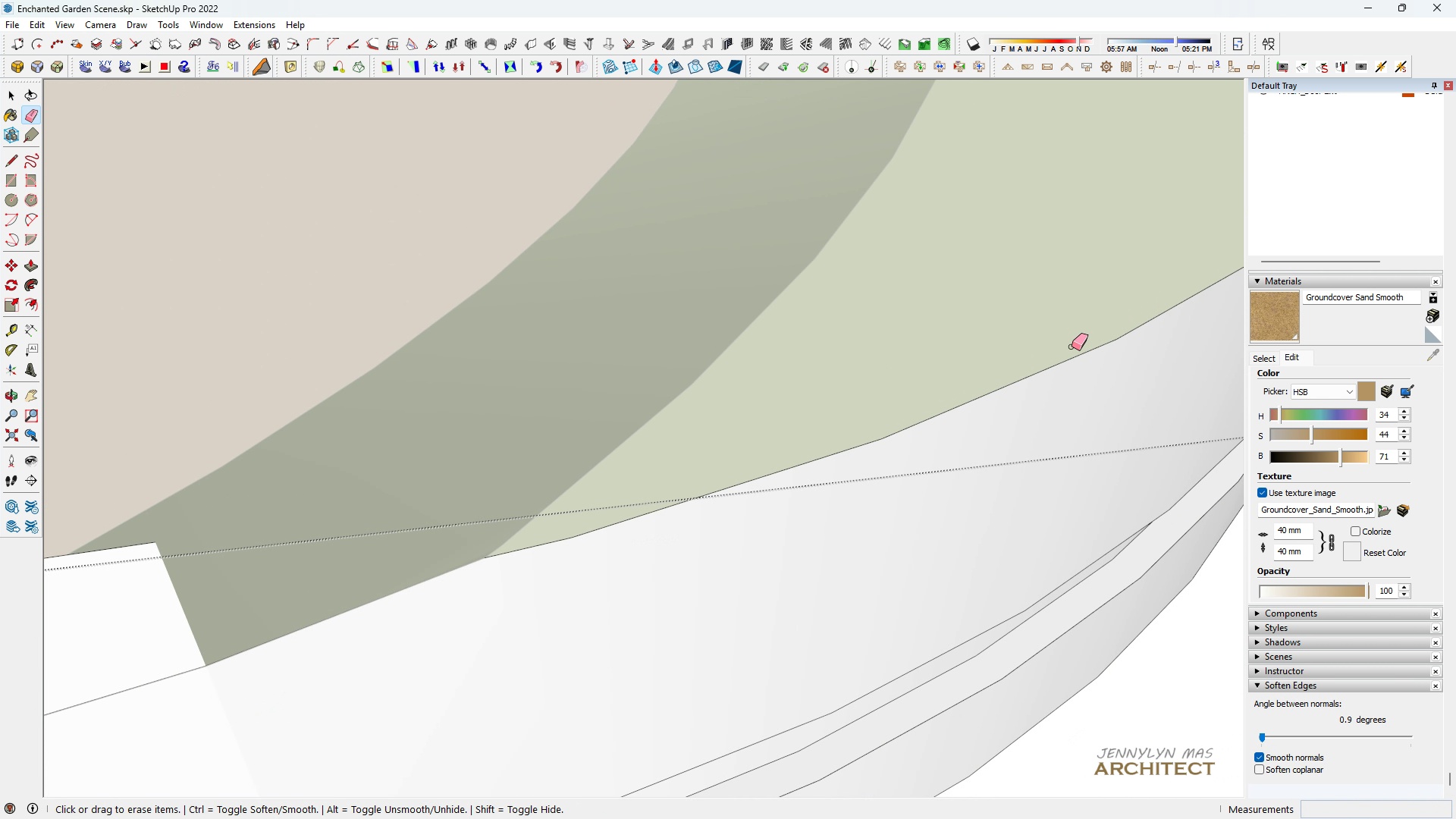 
scroll: coordinate [1002, 389], scroll_direction: down, amount: 11.0
 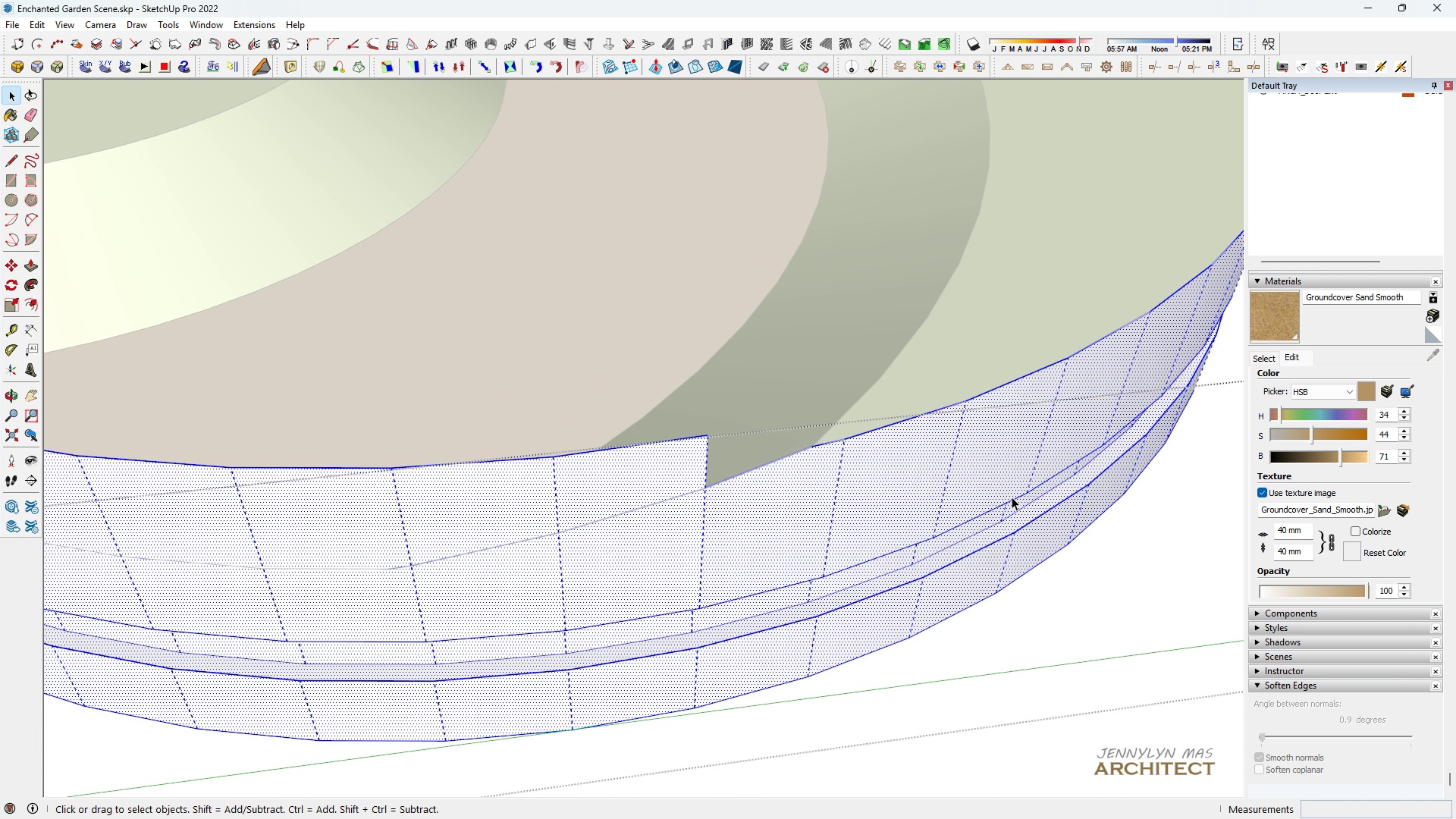 
key(Space)
 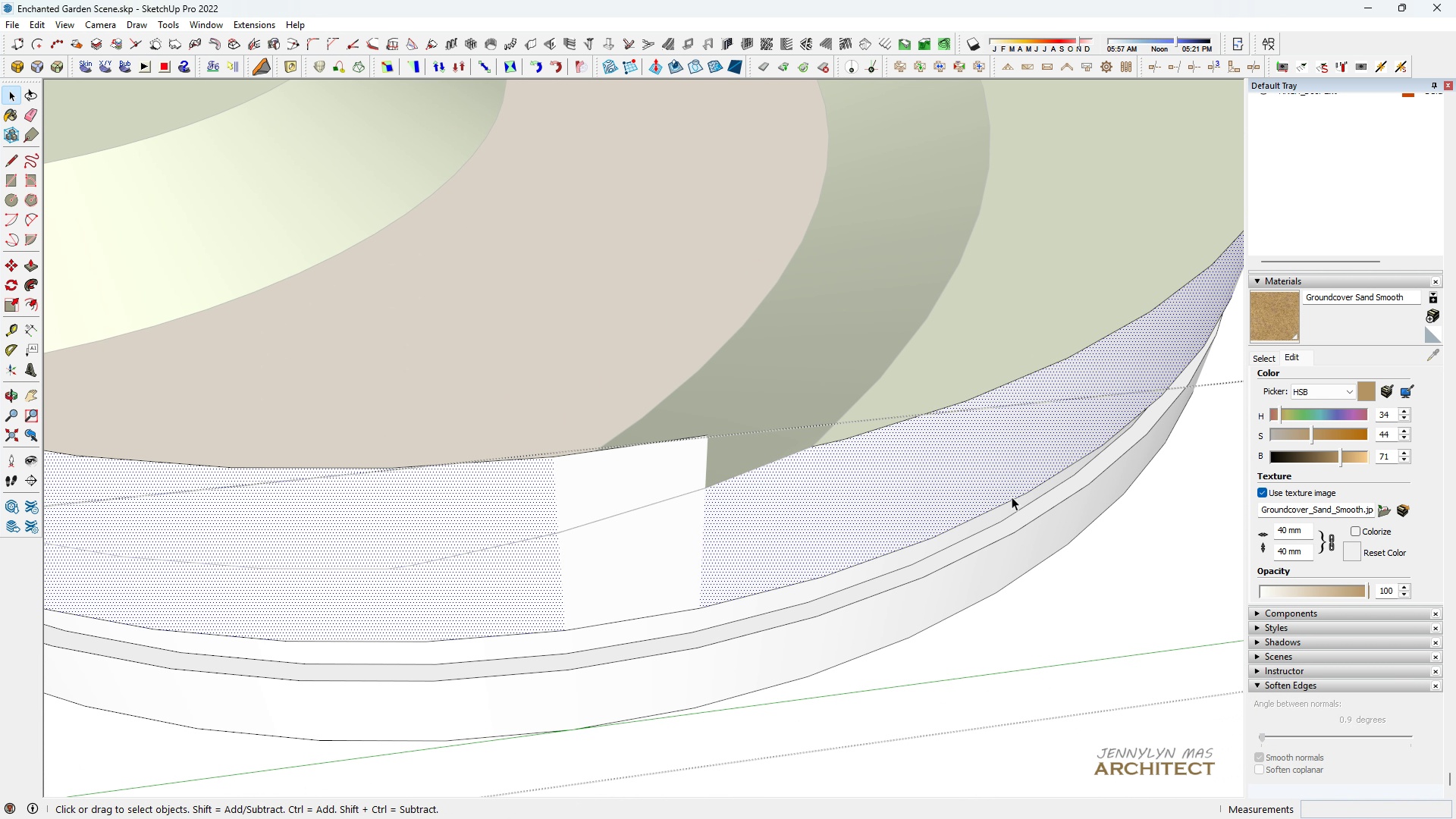 
double_click([1012, 497])
 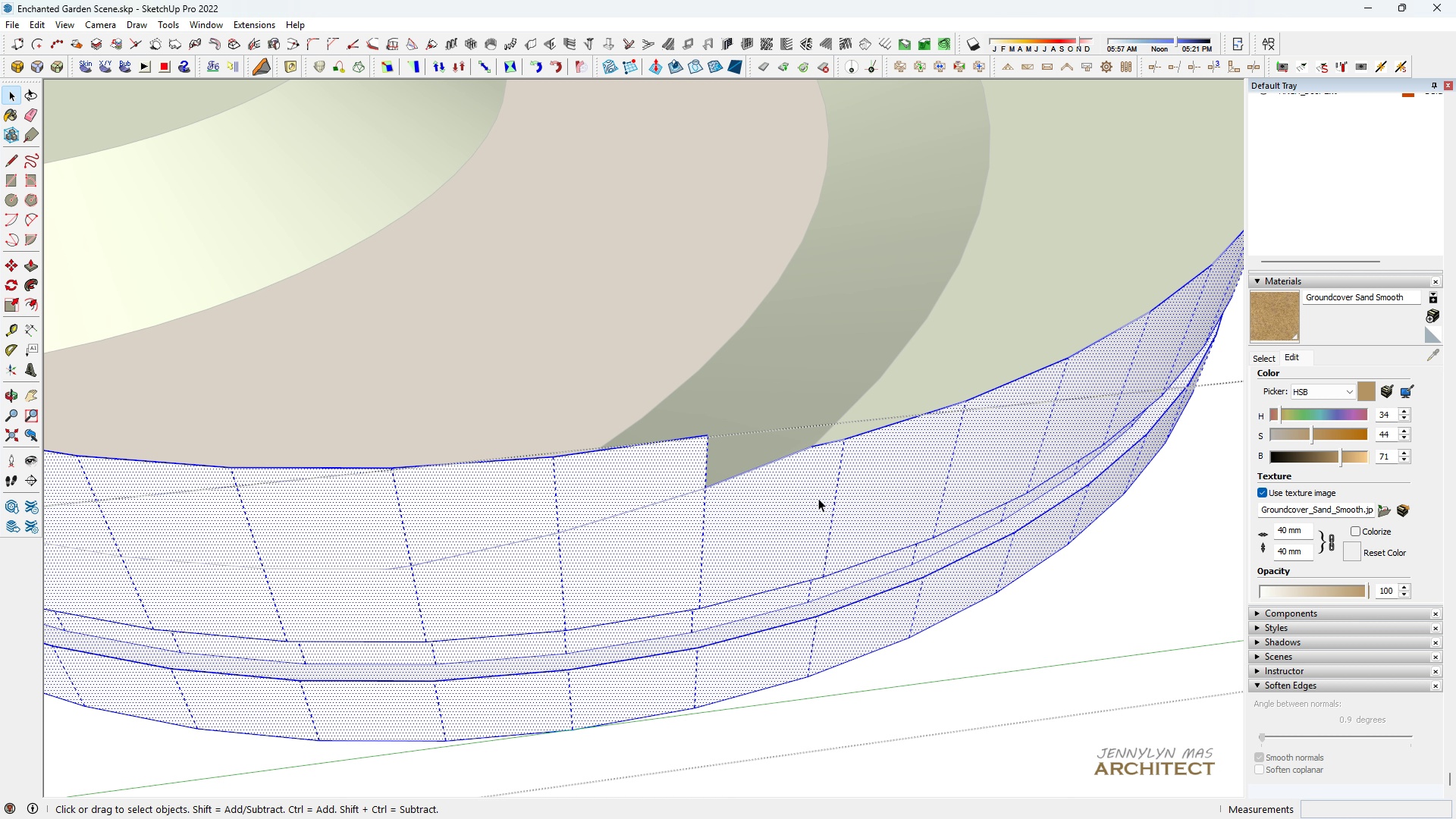 
 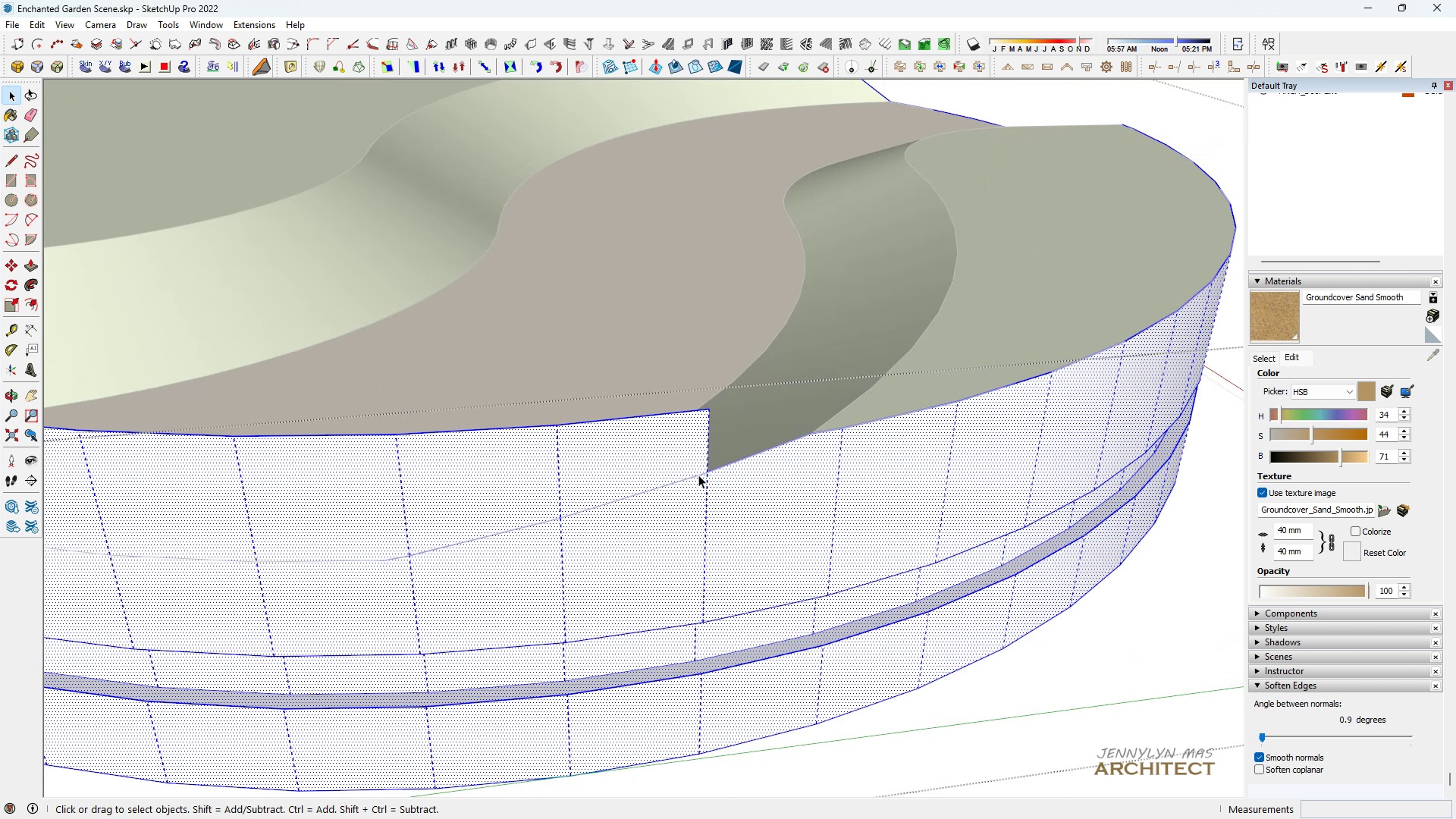 
scroll: coordinate [651, 467], scroll_direction: up, amount: 2.0
 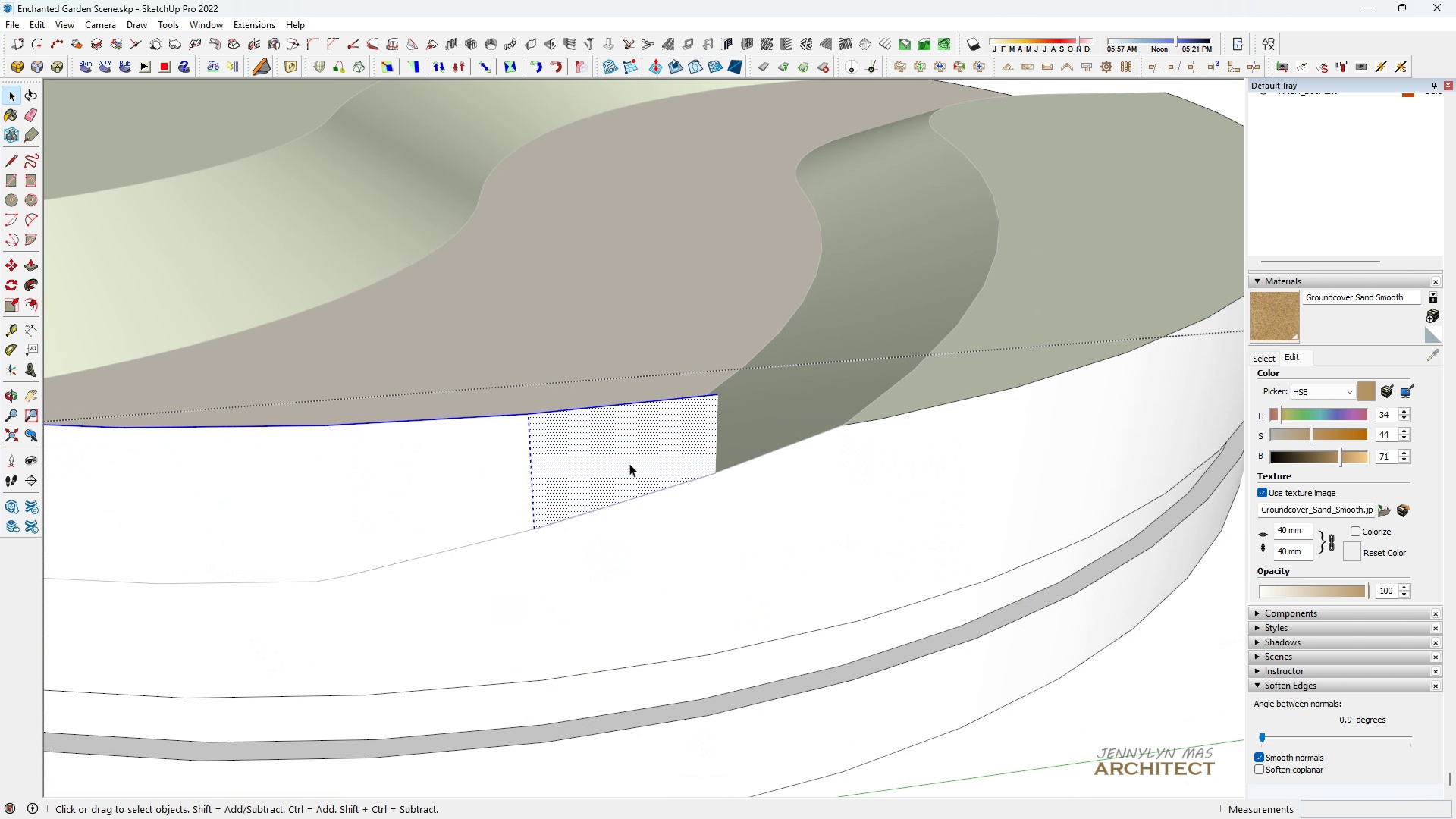 
double_click([629, 463])
 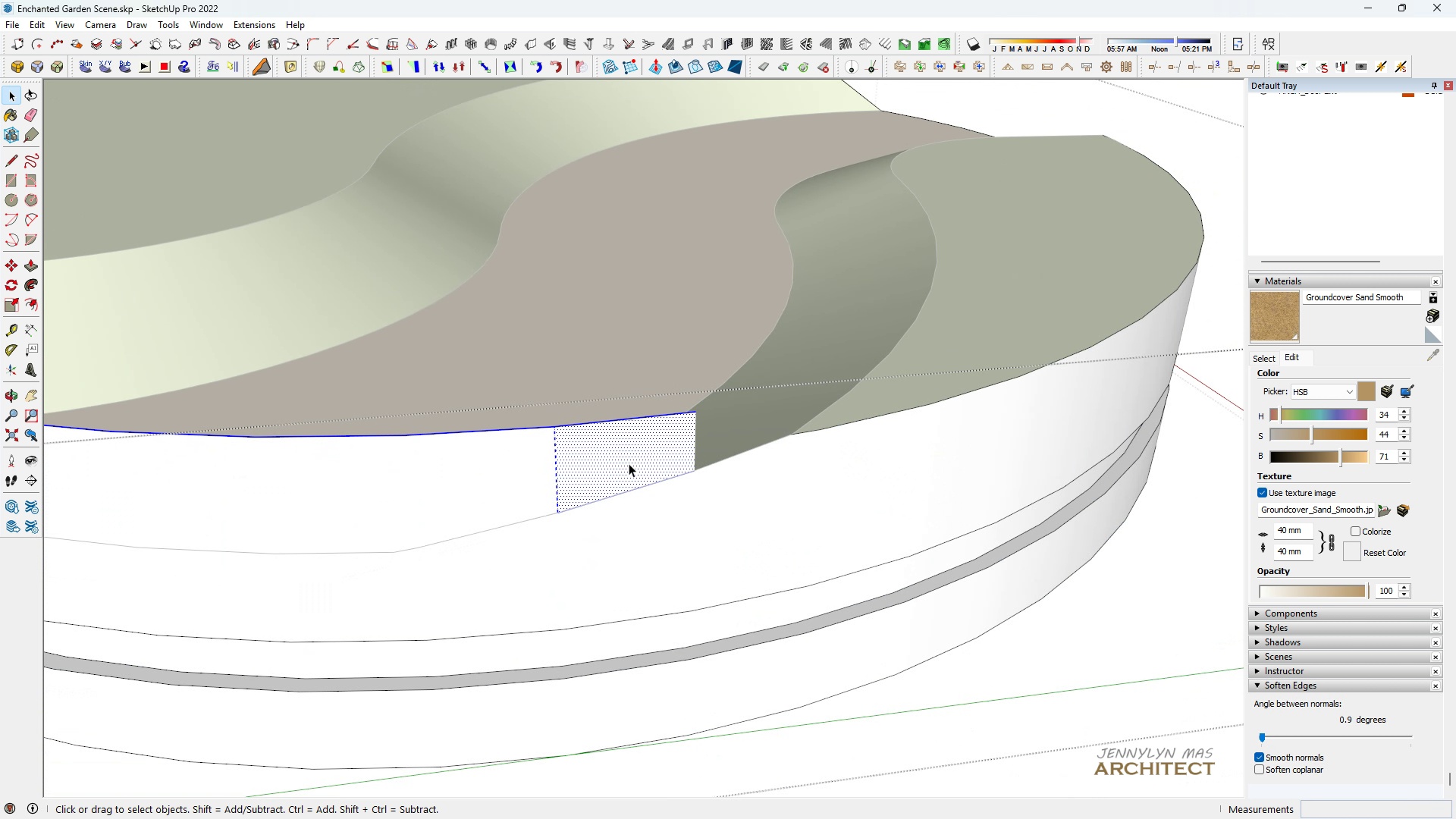 
scroll: coordinate [629, 463], scroll_direction: down, amount: 5.0
 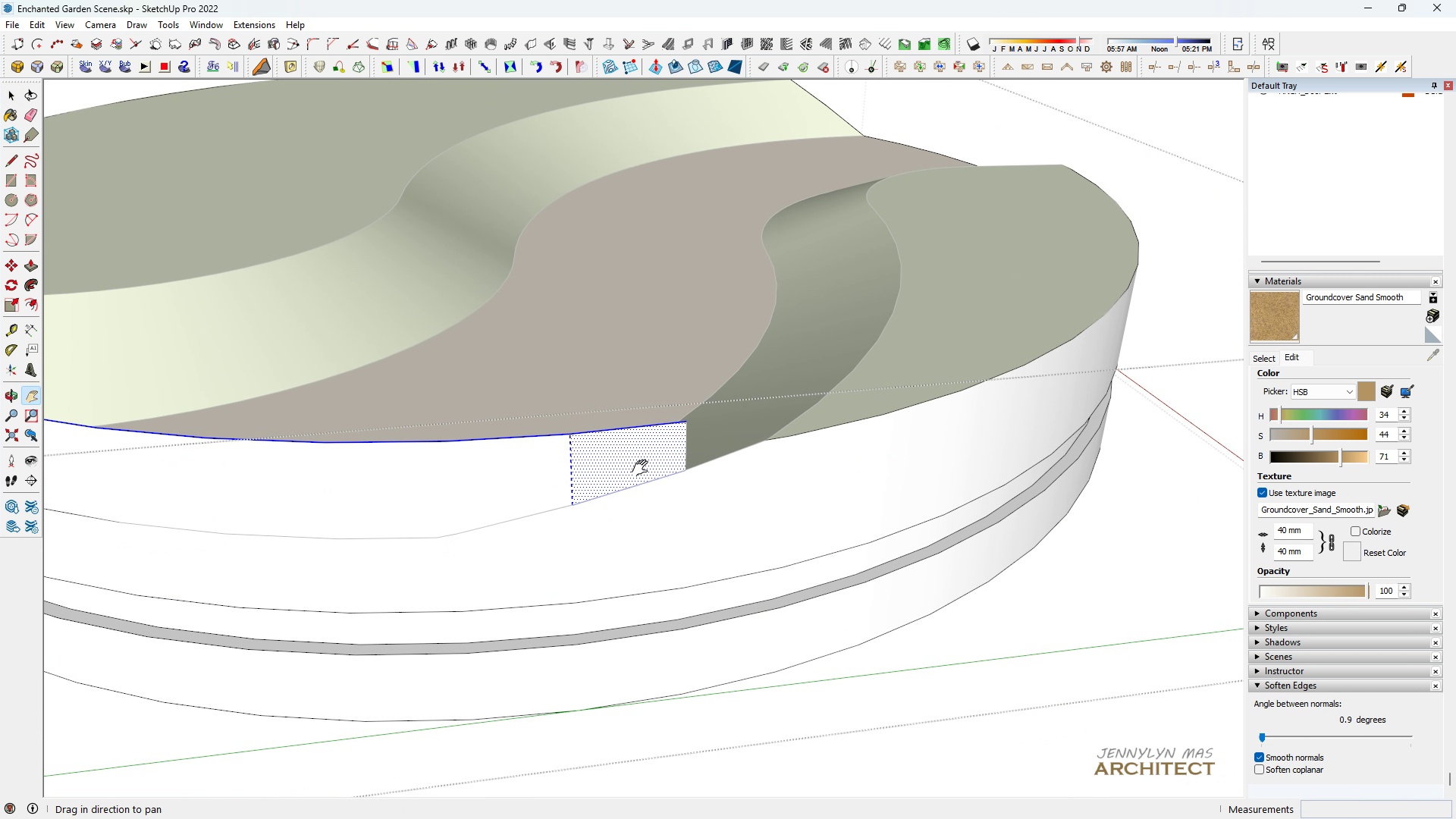 
key(Space)
 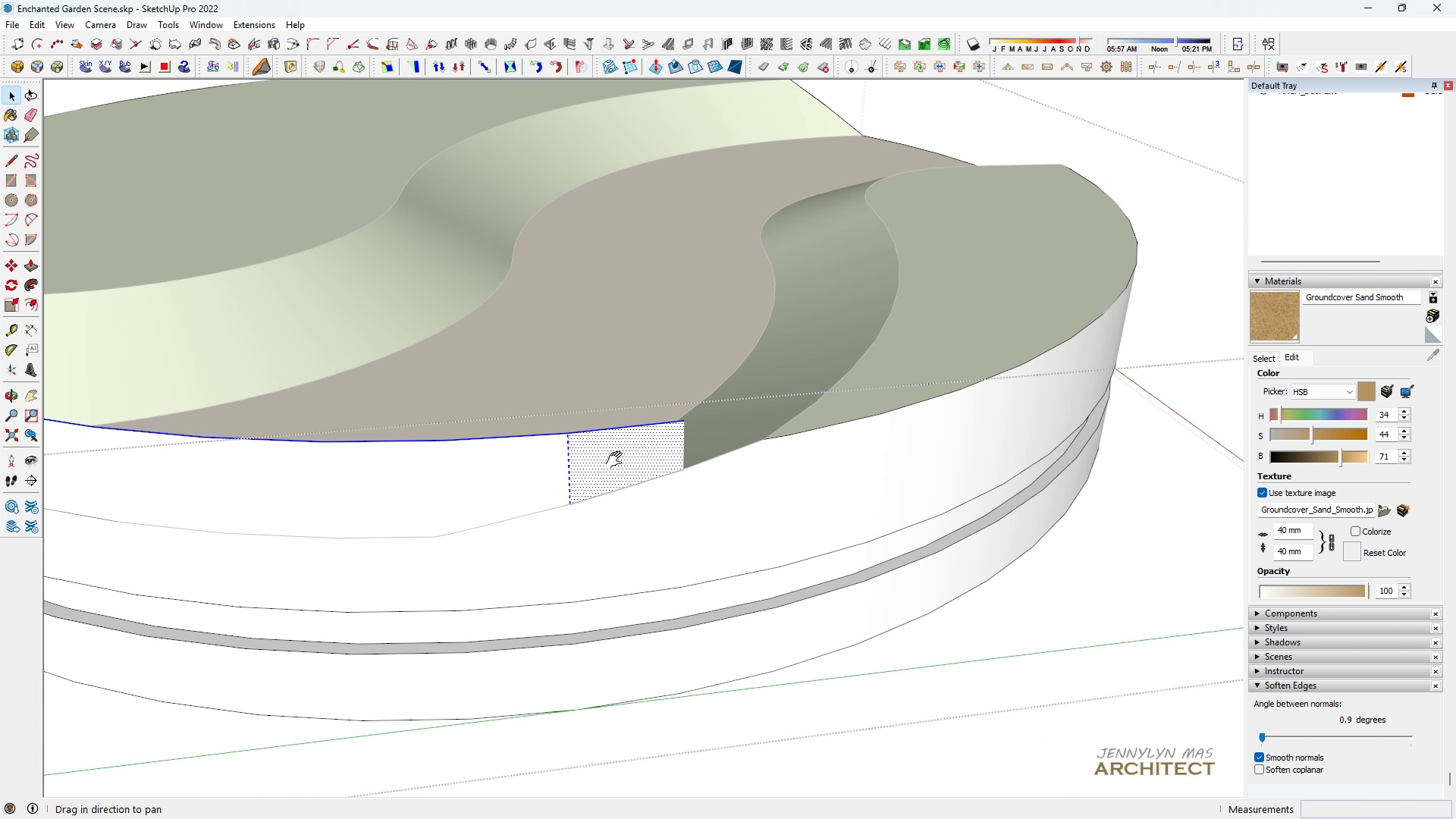 
key(H)
 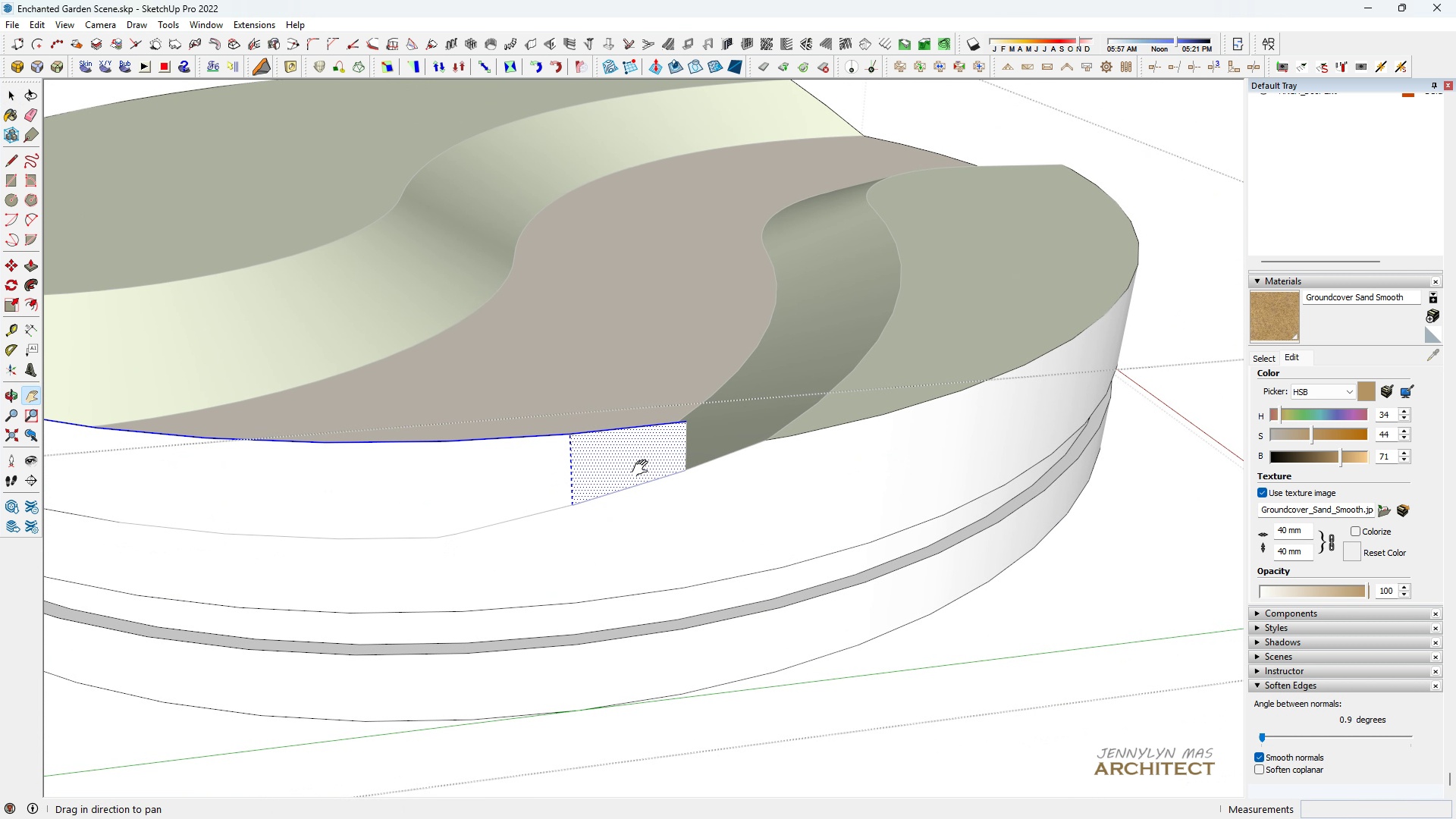 
left_click_drag(start_coordinate=[625, 460], to_coordinate=[734, 500])
 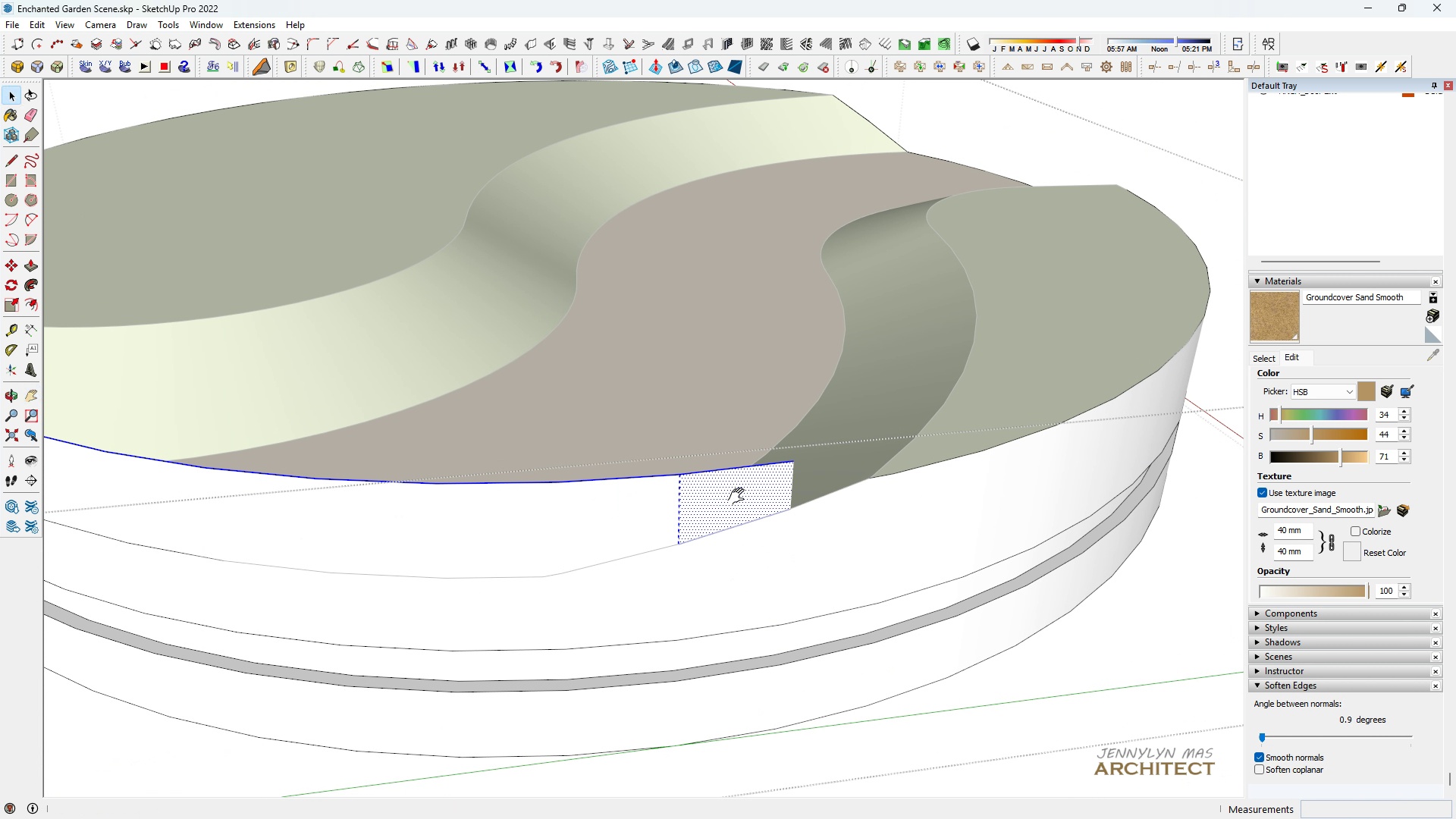 
key(Space)
 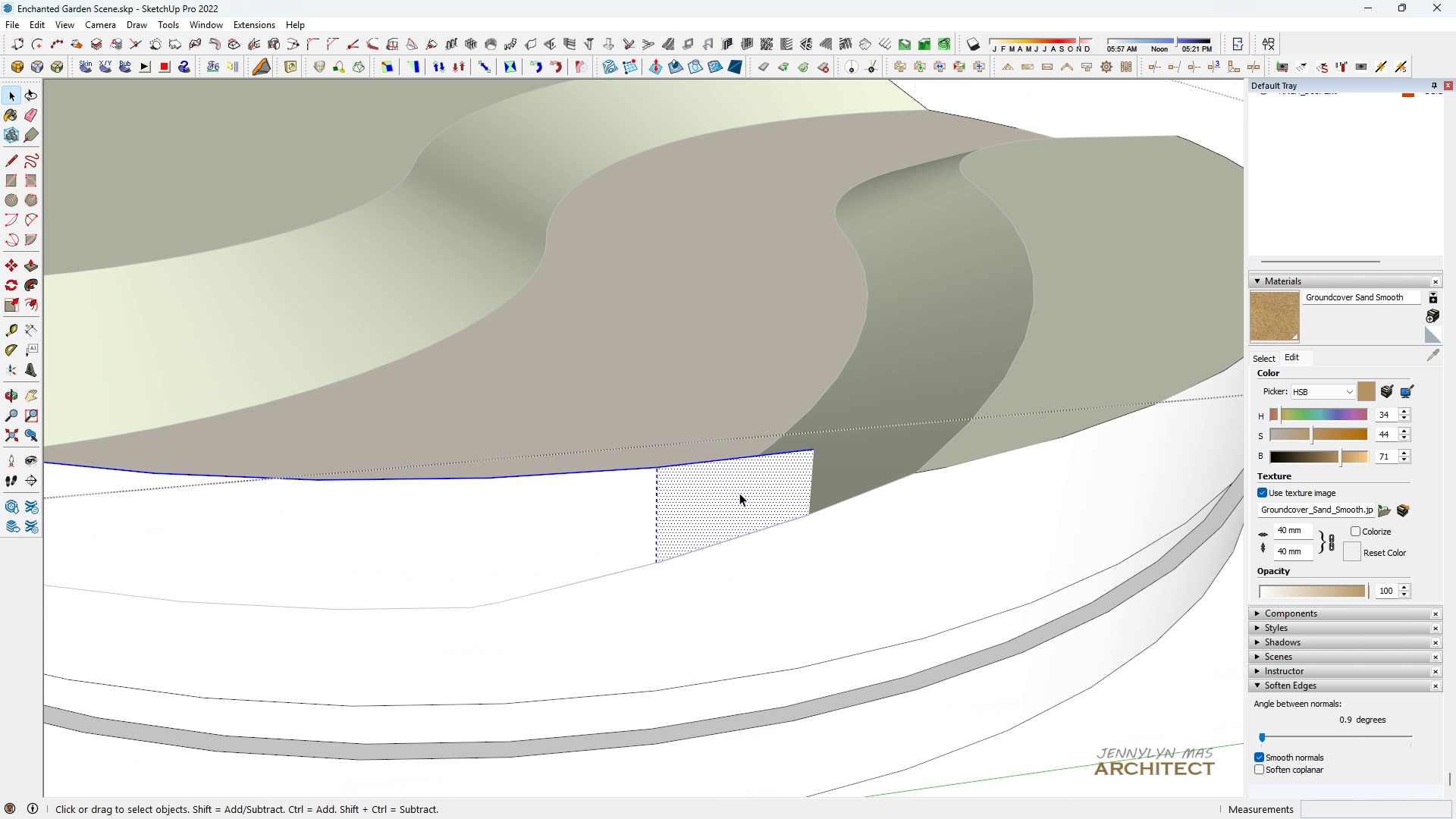 
scroll: coordinate [739, 493], scroll_direction: up, amount: 5.0
 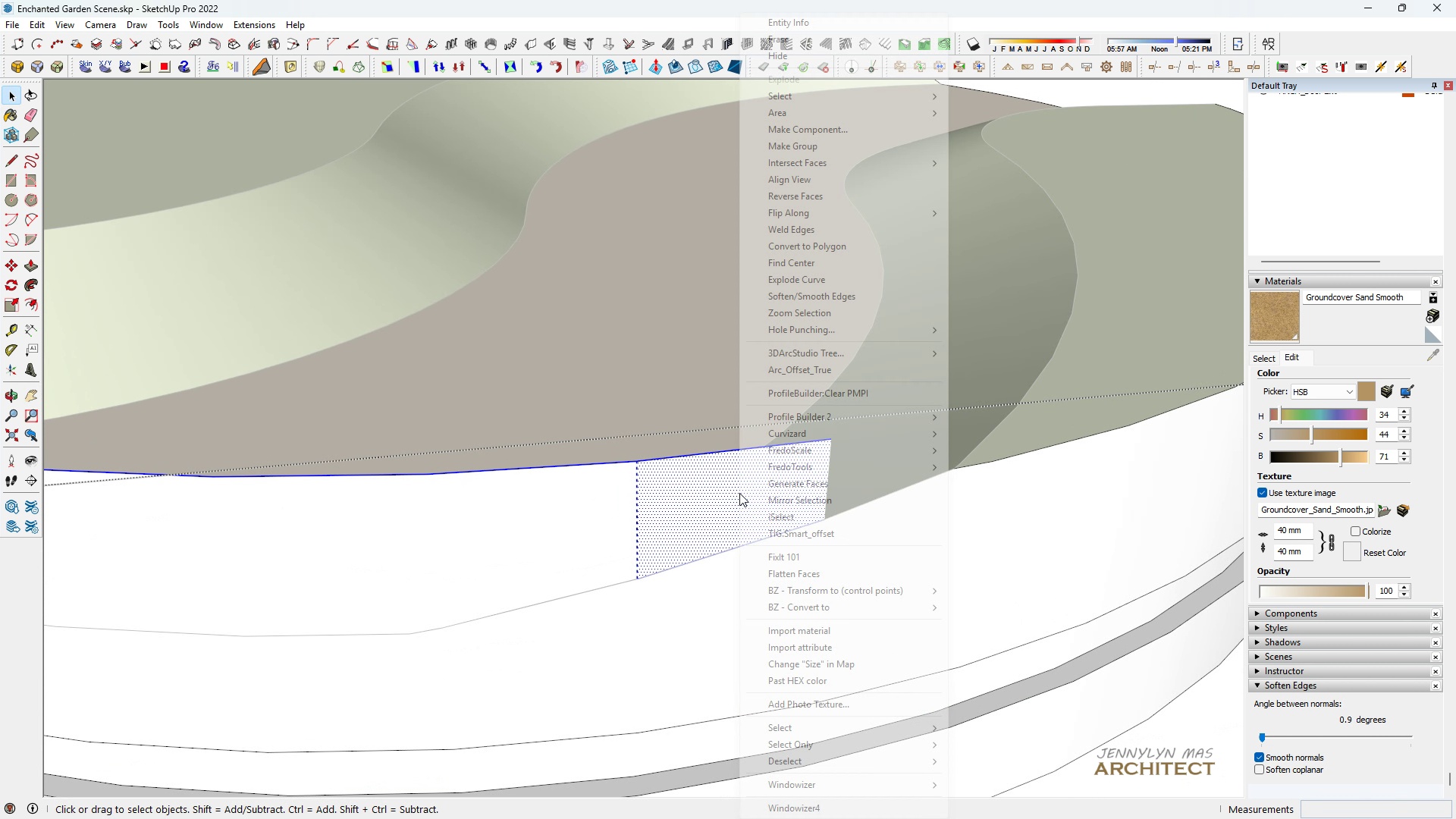 
right_click([739, 493])
 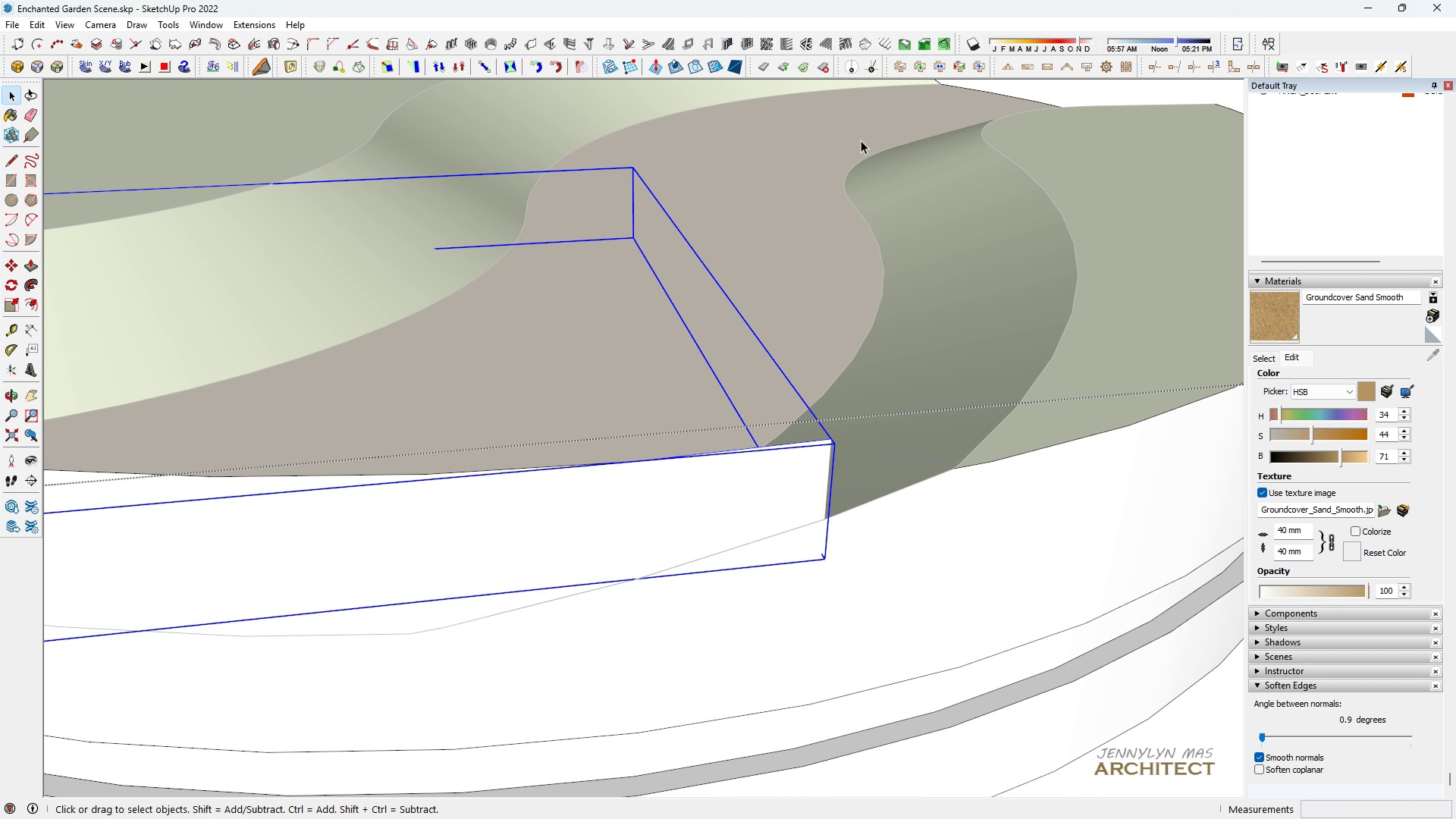 
type([Delete] hhhh )
 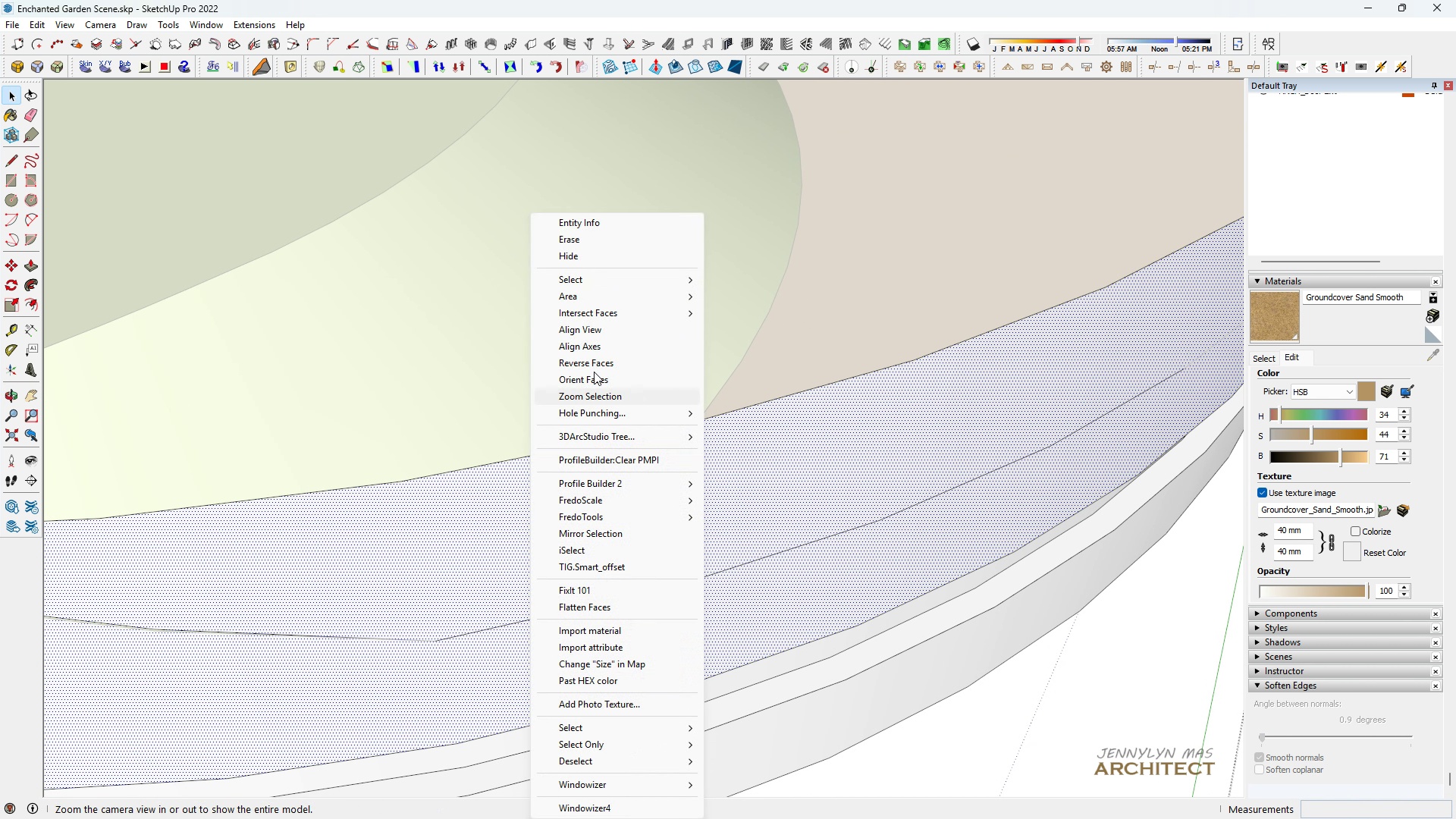 
scroll: coordinate [588, 482], scroll_direction: down, amount: 8.0
 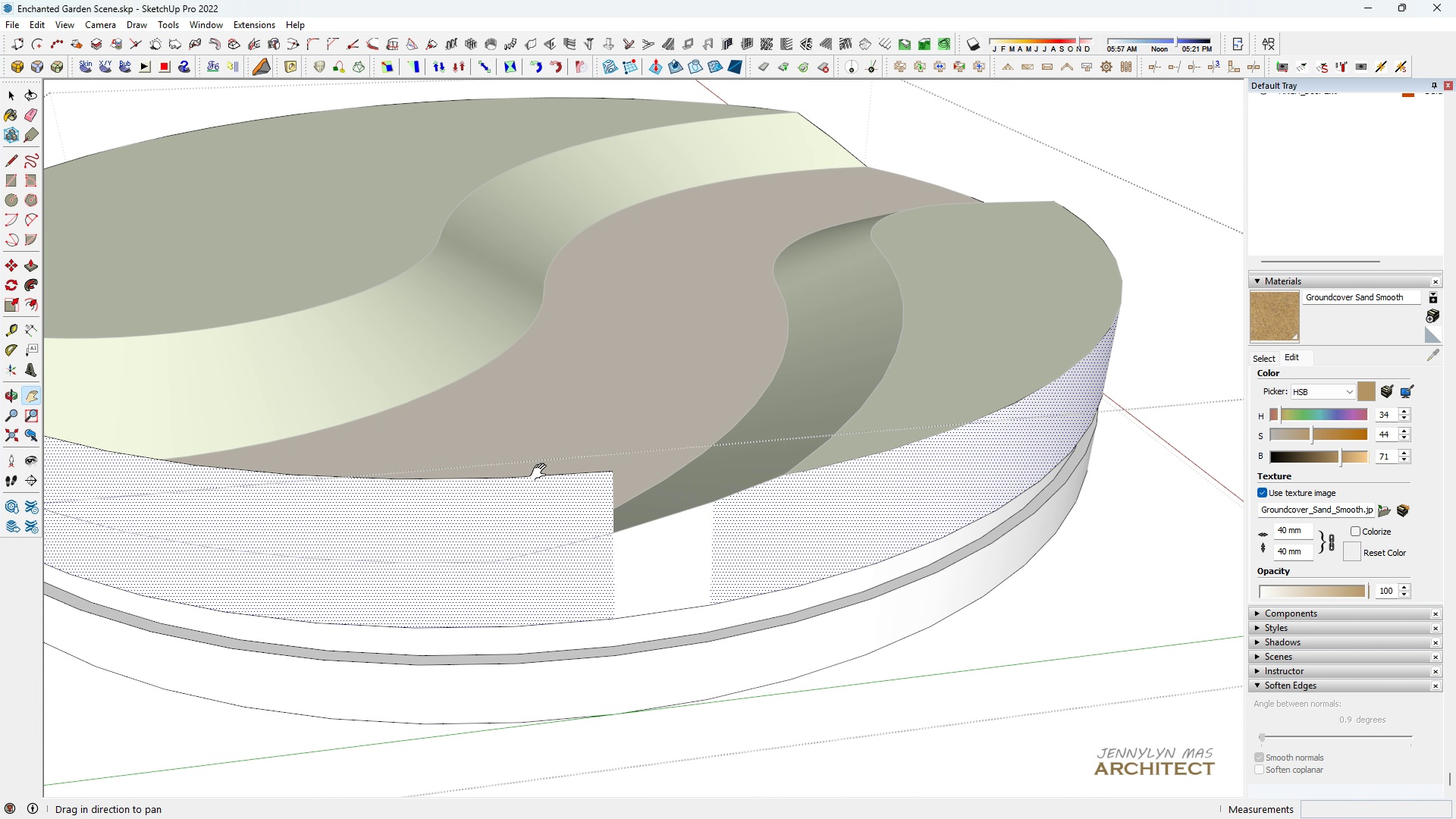 
left_click_drag(start_coordinate=[540, 476], to_coordinate=[932, 526])
 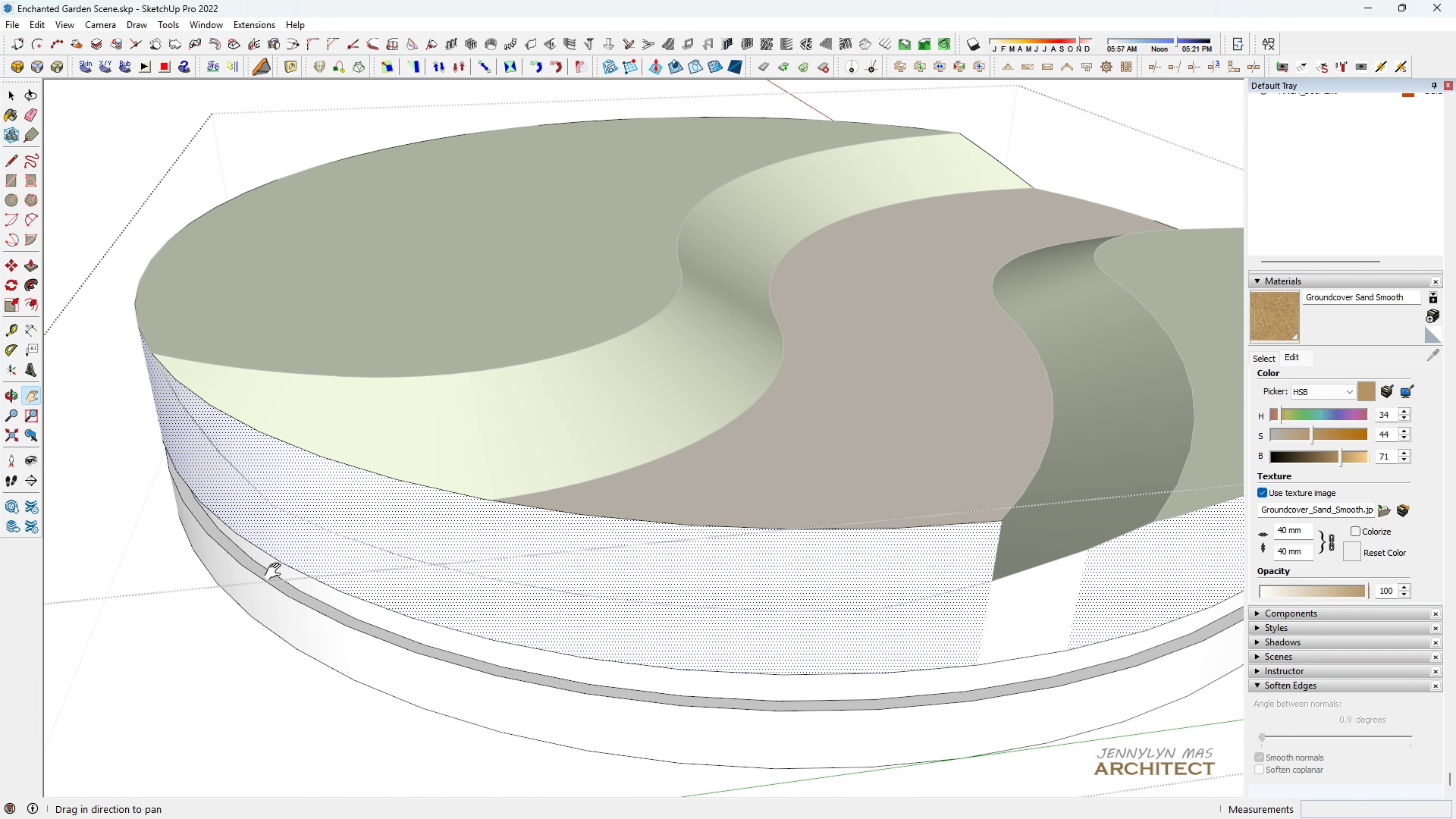 
scroll: coordinate [143, 585], scroll_direction: up, amount: 4.0
 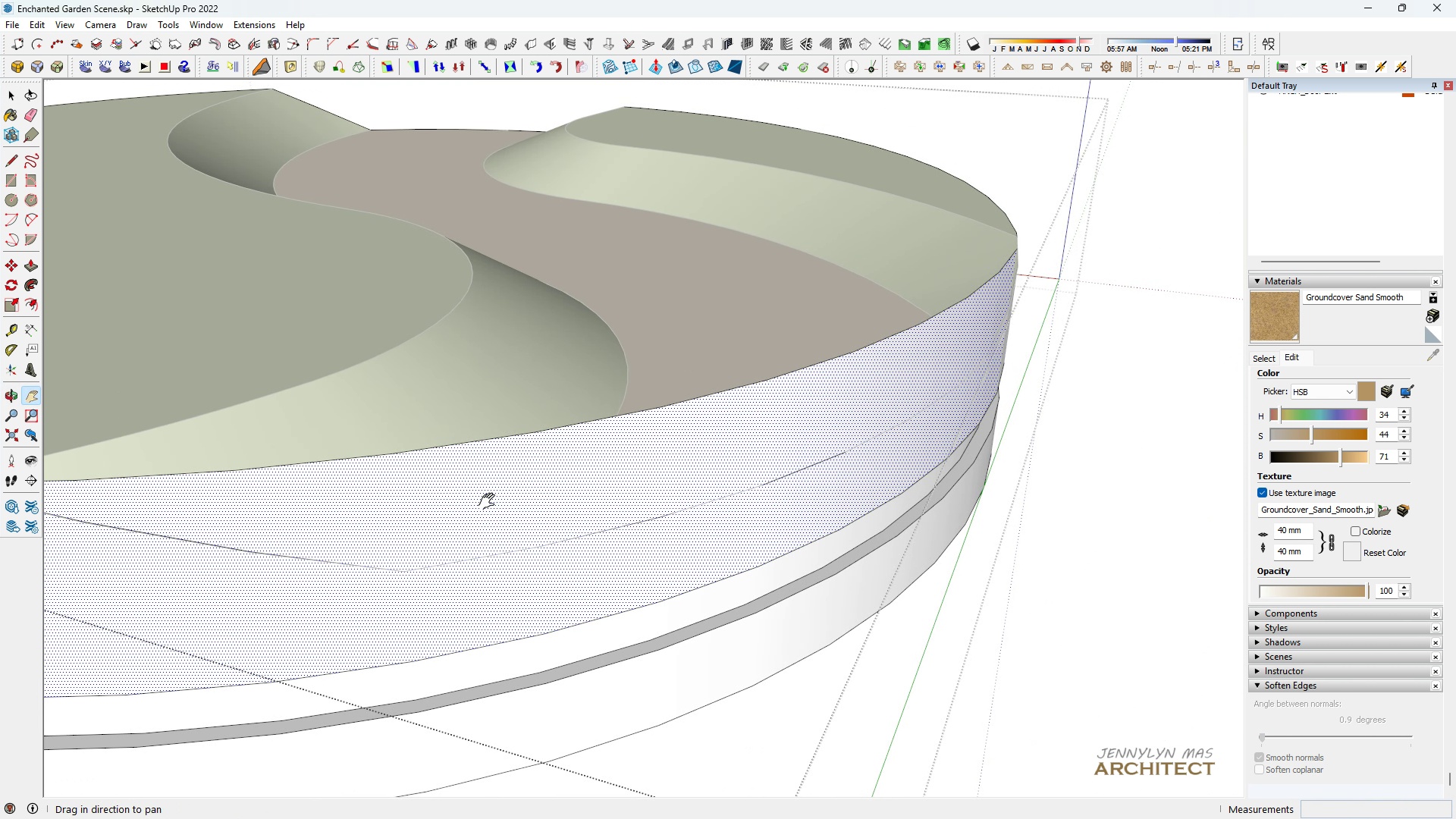 
left_click_drag(start_coordinate=[397, 502], to_coordinate=[465, 523])
 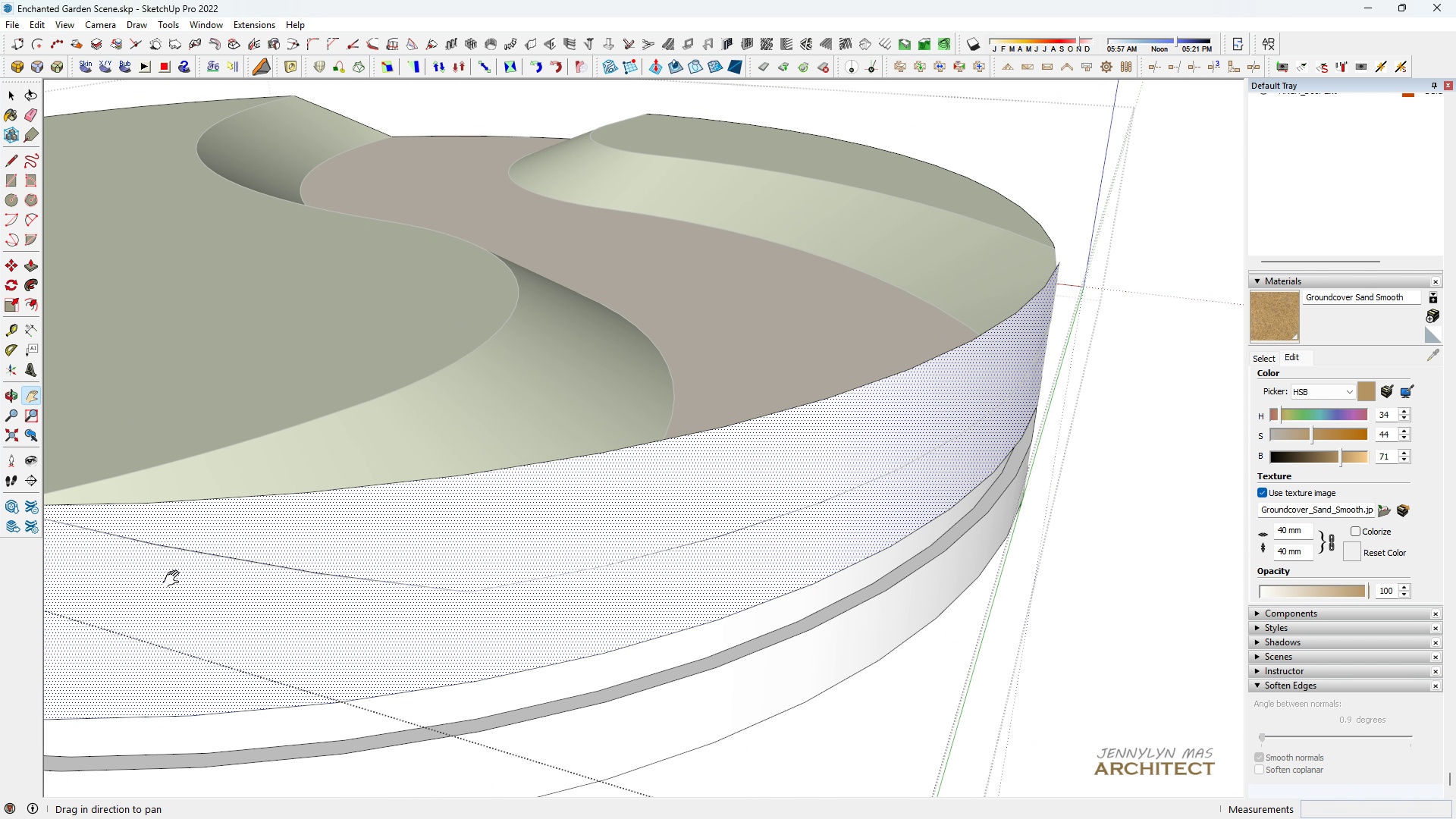 
scroll: coordinate [572, 496], scroll_direction: up, amount: 6.0
 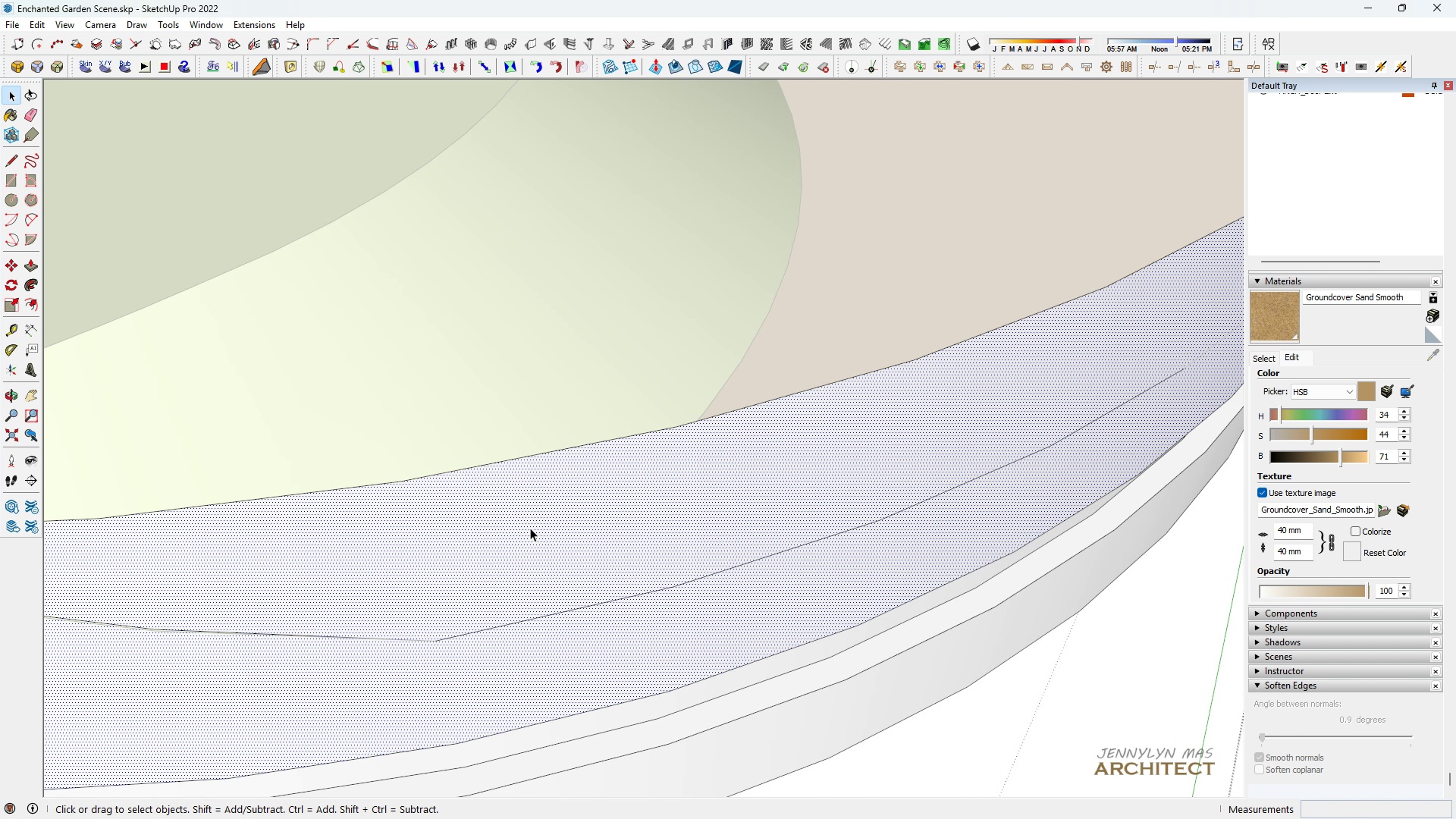 
right_click([530, 528])
 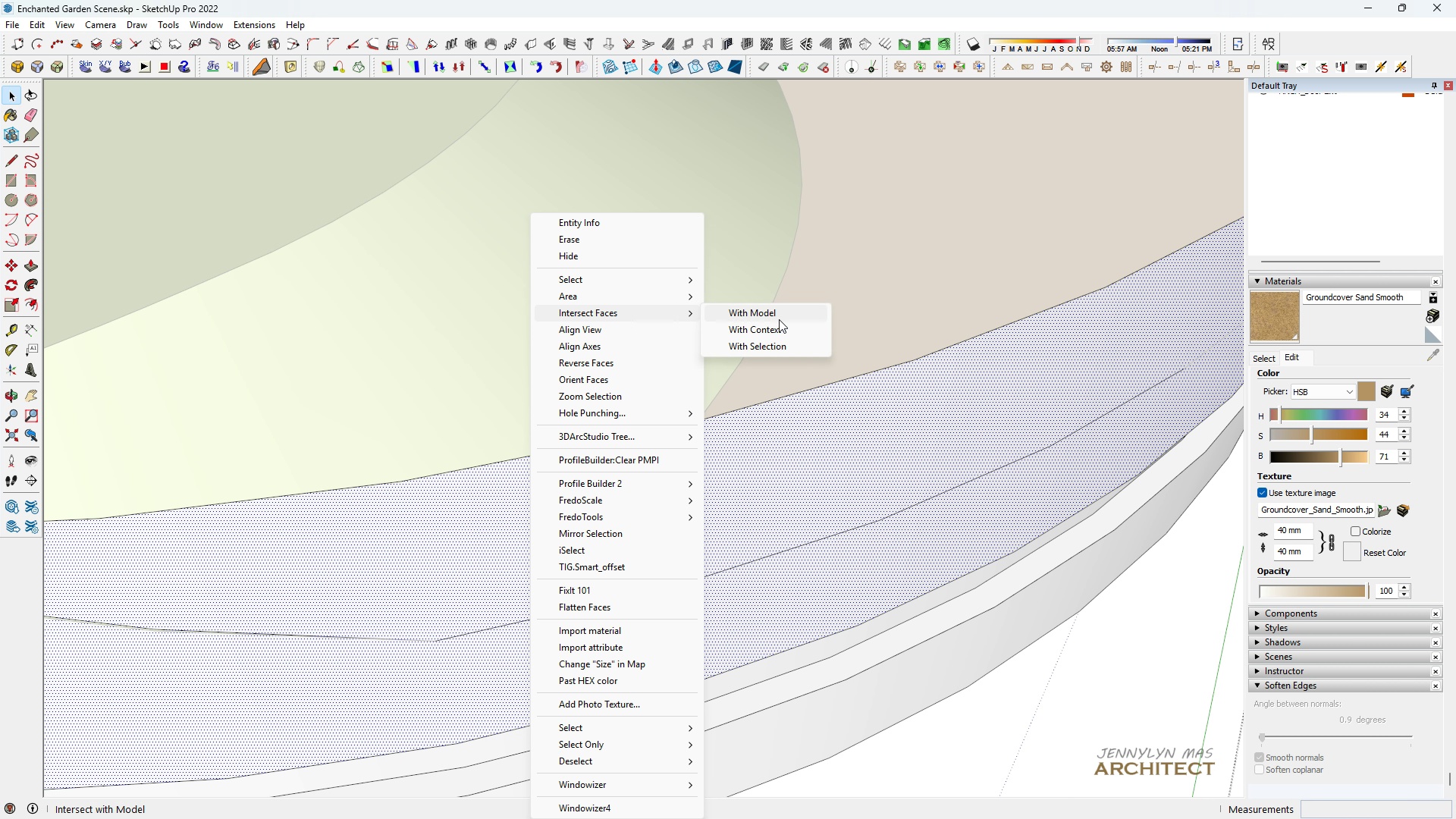 
double_click([779, 318])
 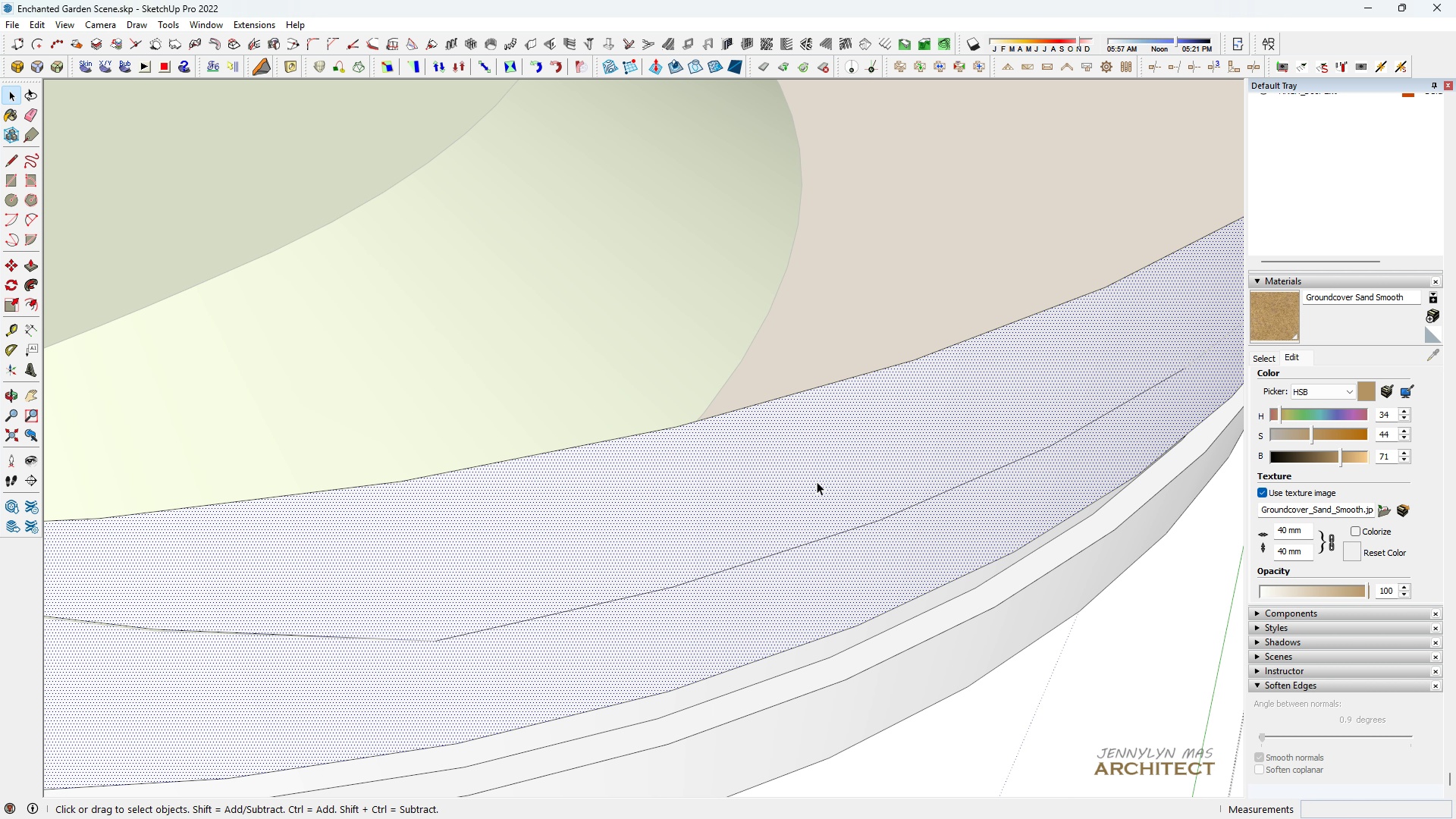 
type(hh l)
 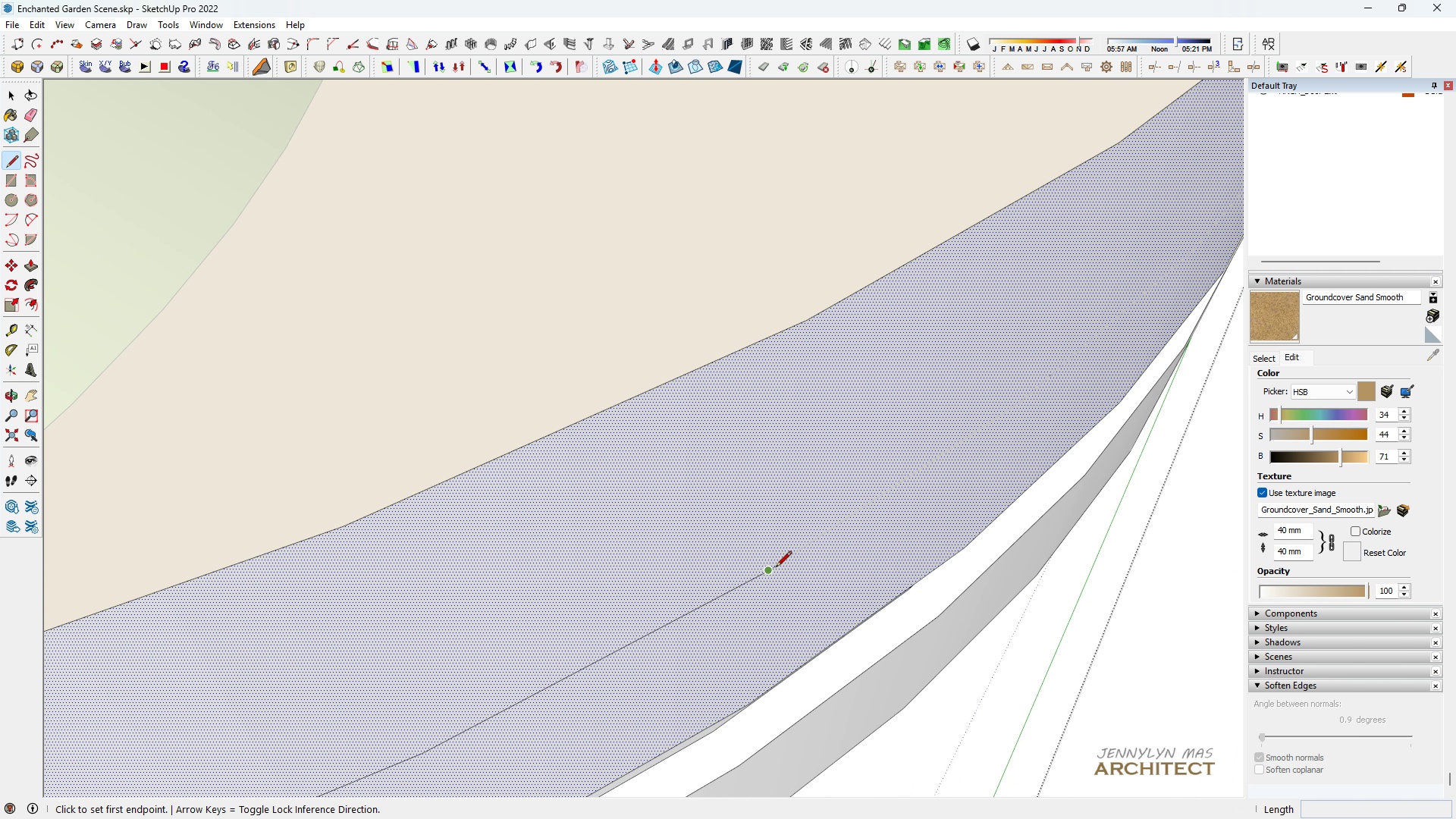 
scroll: coordinate [881, 448], scroll_direction: down, amount: 3.0
 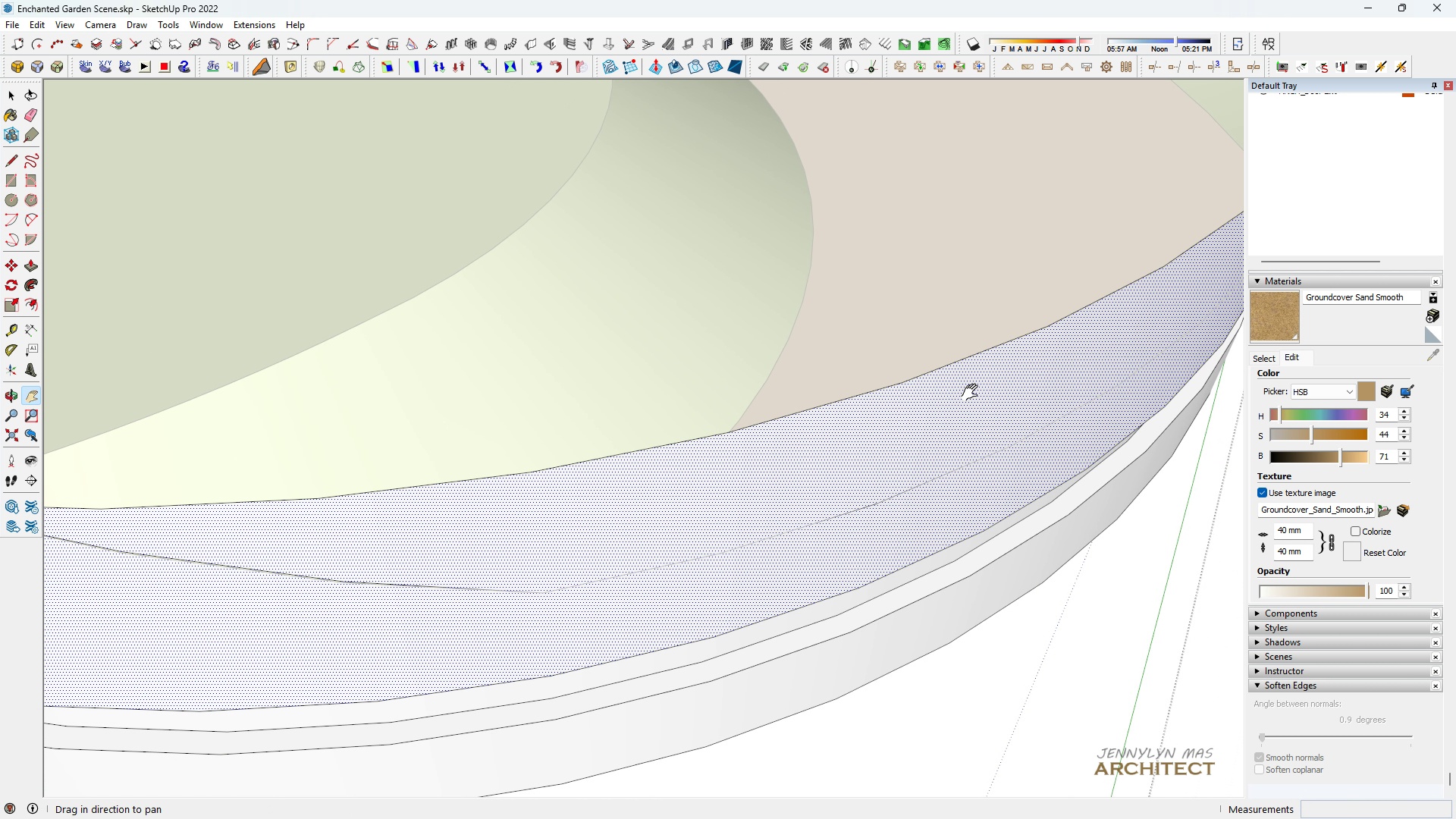 
left_click_drag(start_coordinate=[985, 391], to_coordinate=[513, 607])
 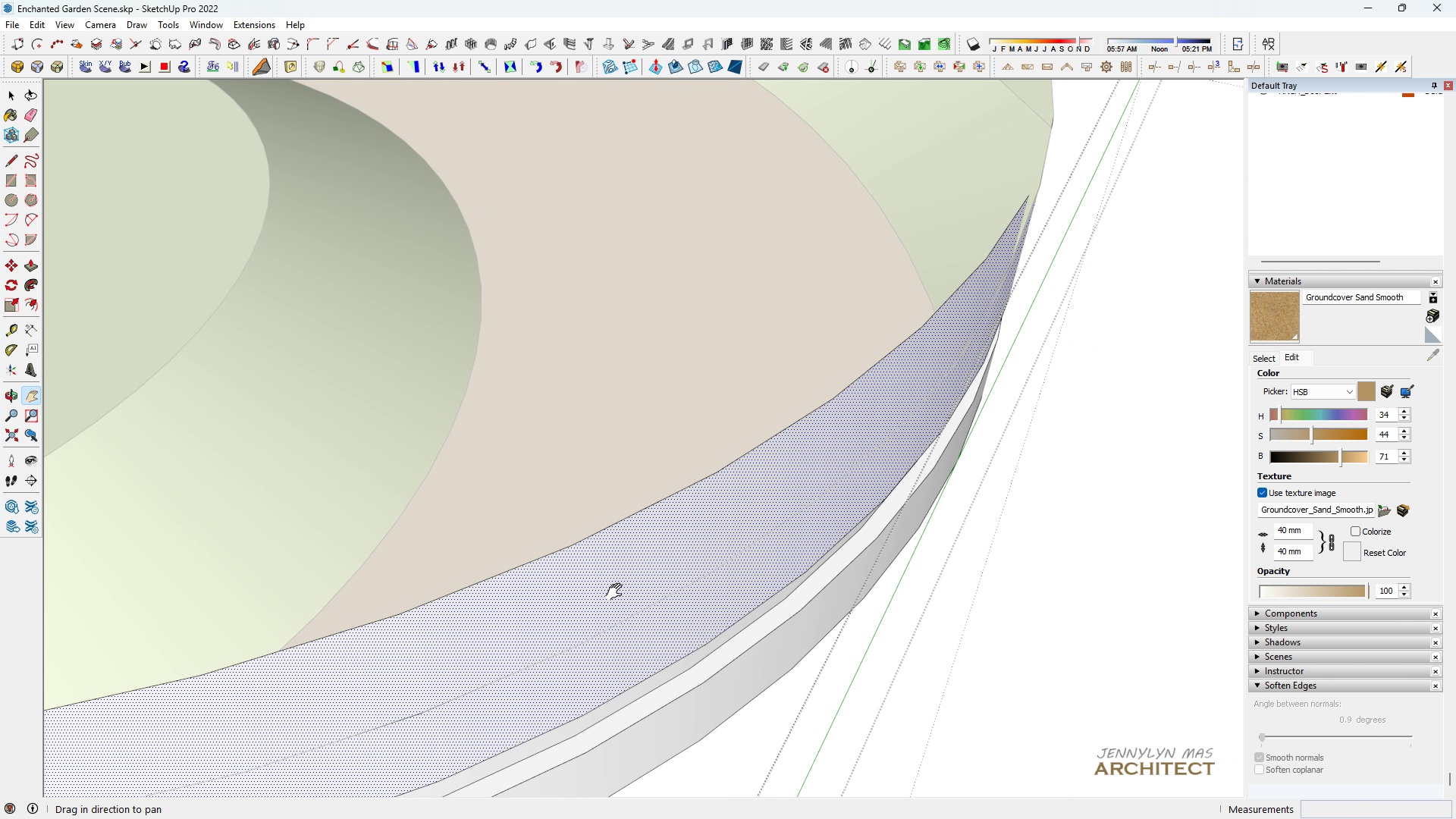 
scroll: coordinate [717, 562], scroll_direction: up, amount: 9.0
 